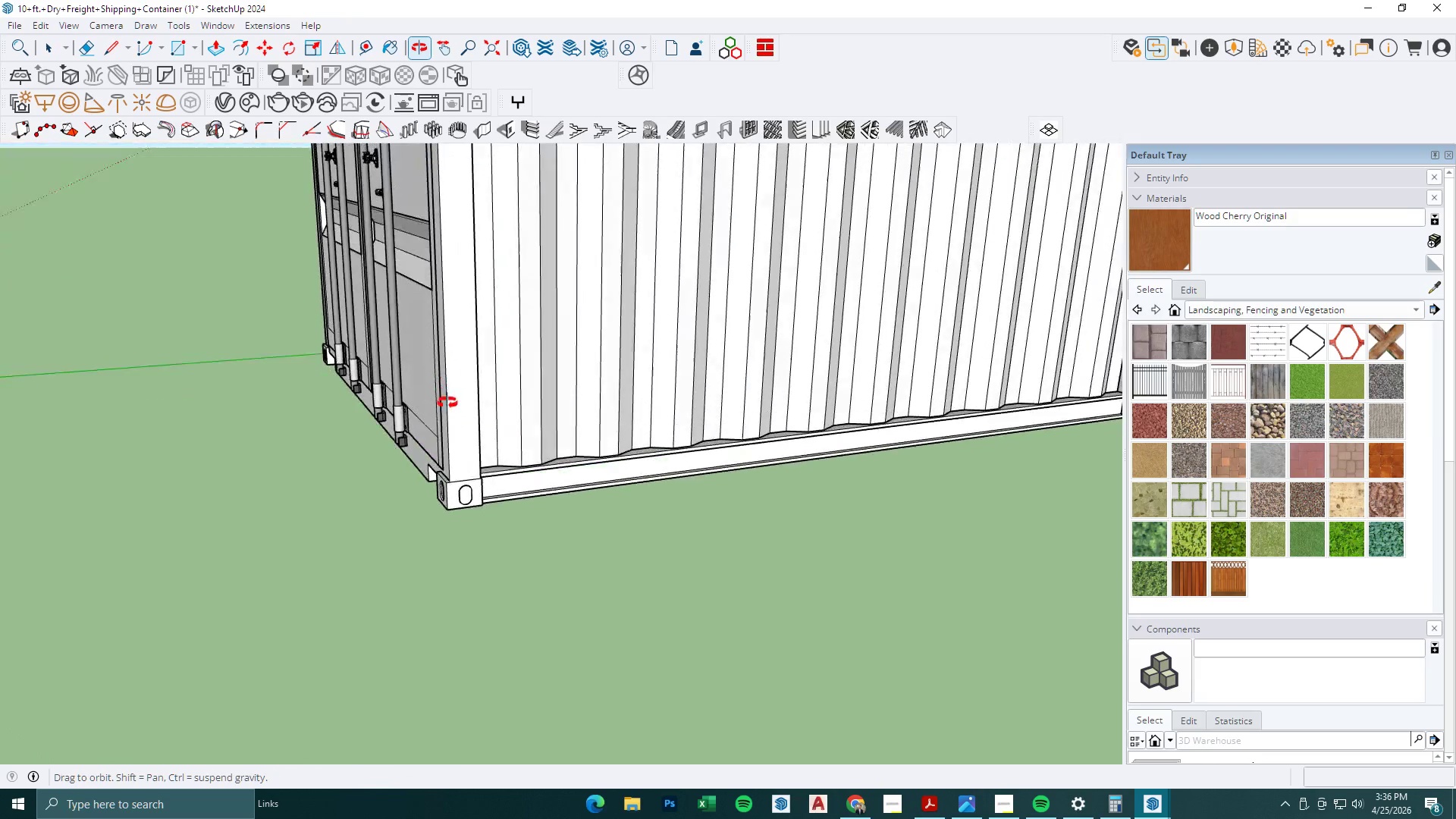 
scroll: coordinate [686, 550], scroll_direction: down, amount: 13.0
 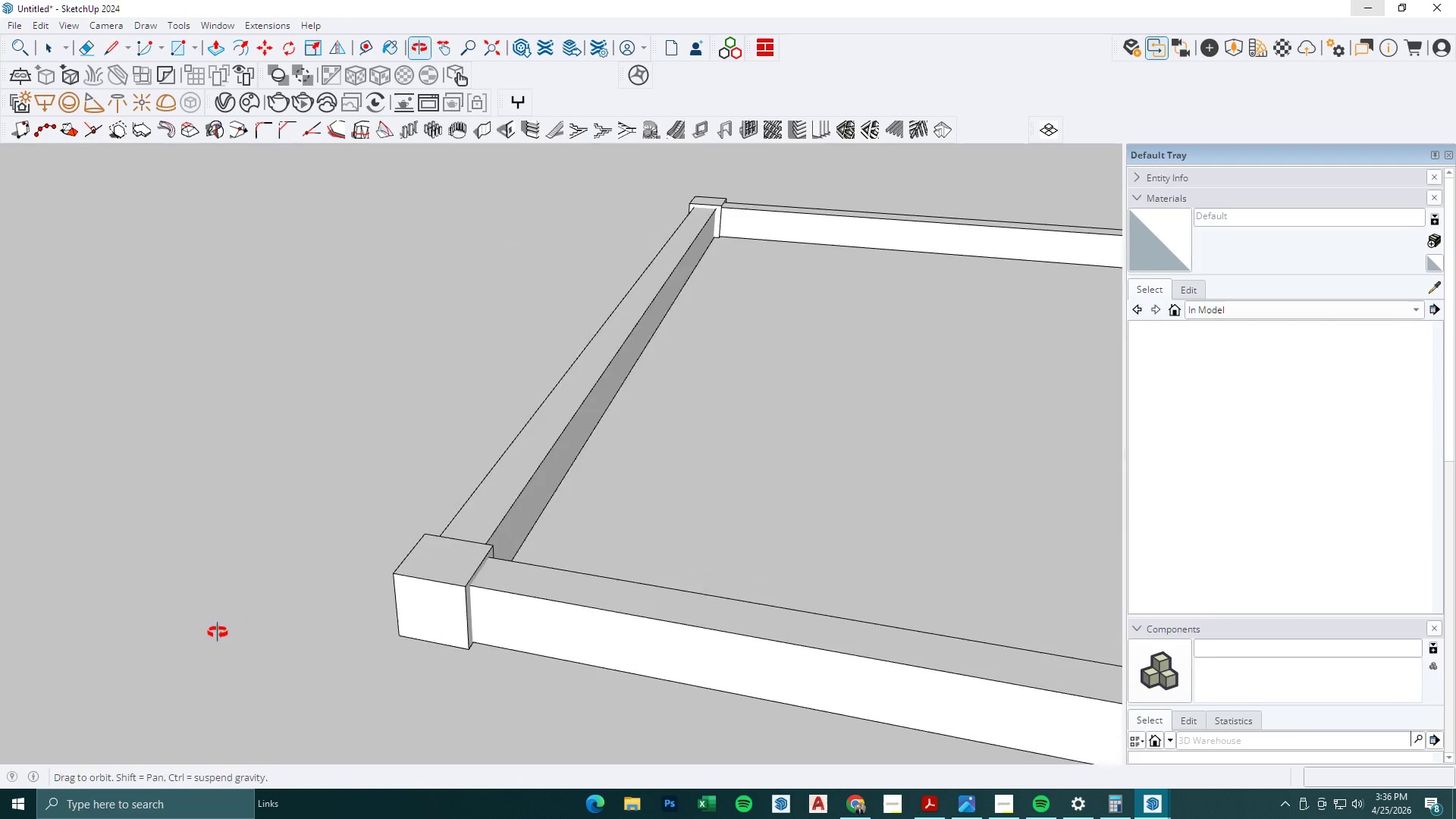 
left_click([451, 556])
 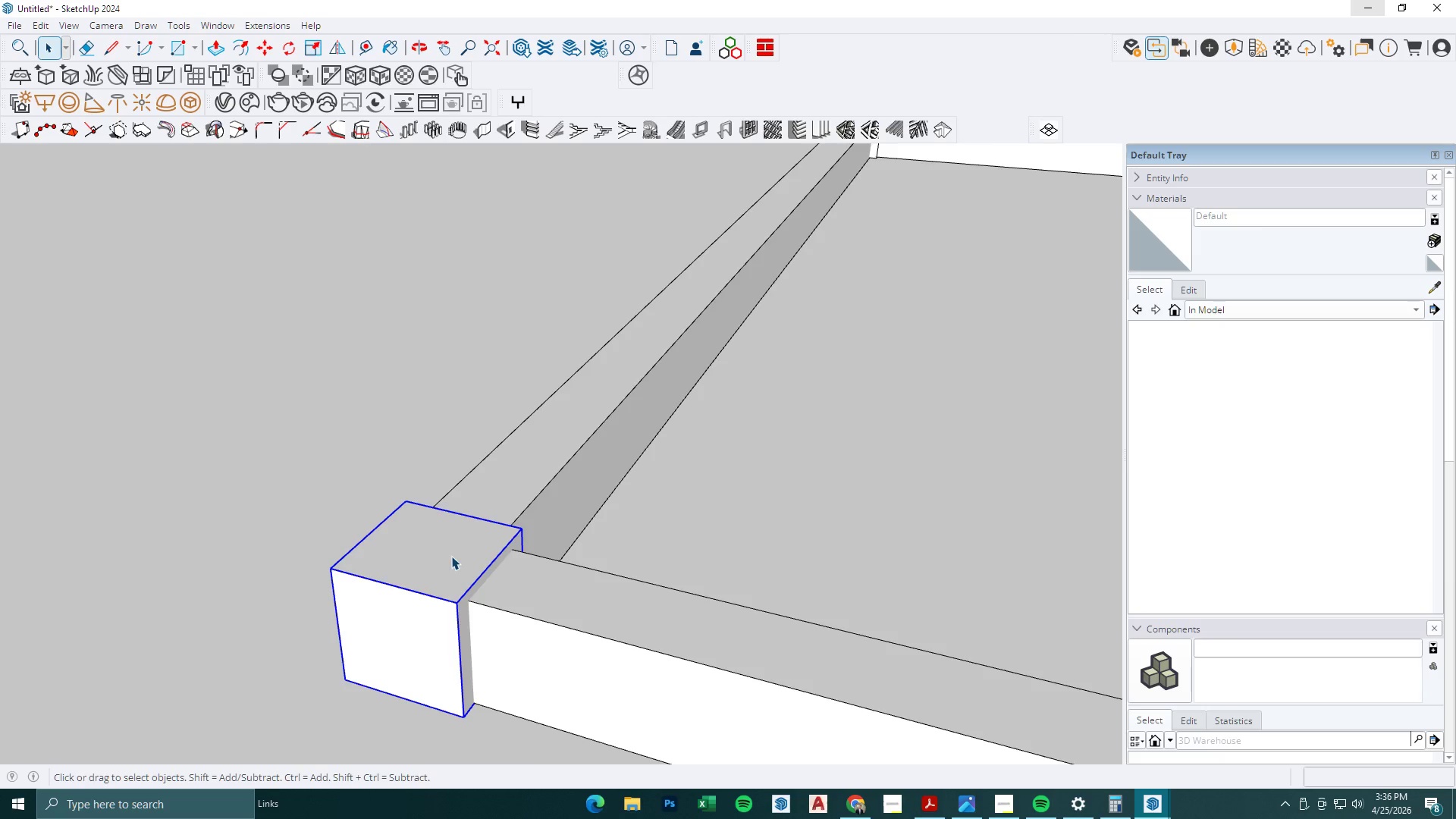 
scroll: coordinate [451, 556], scroll_direction: up, amount: 6.0
 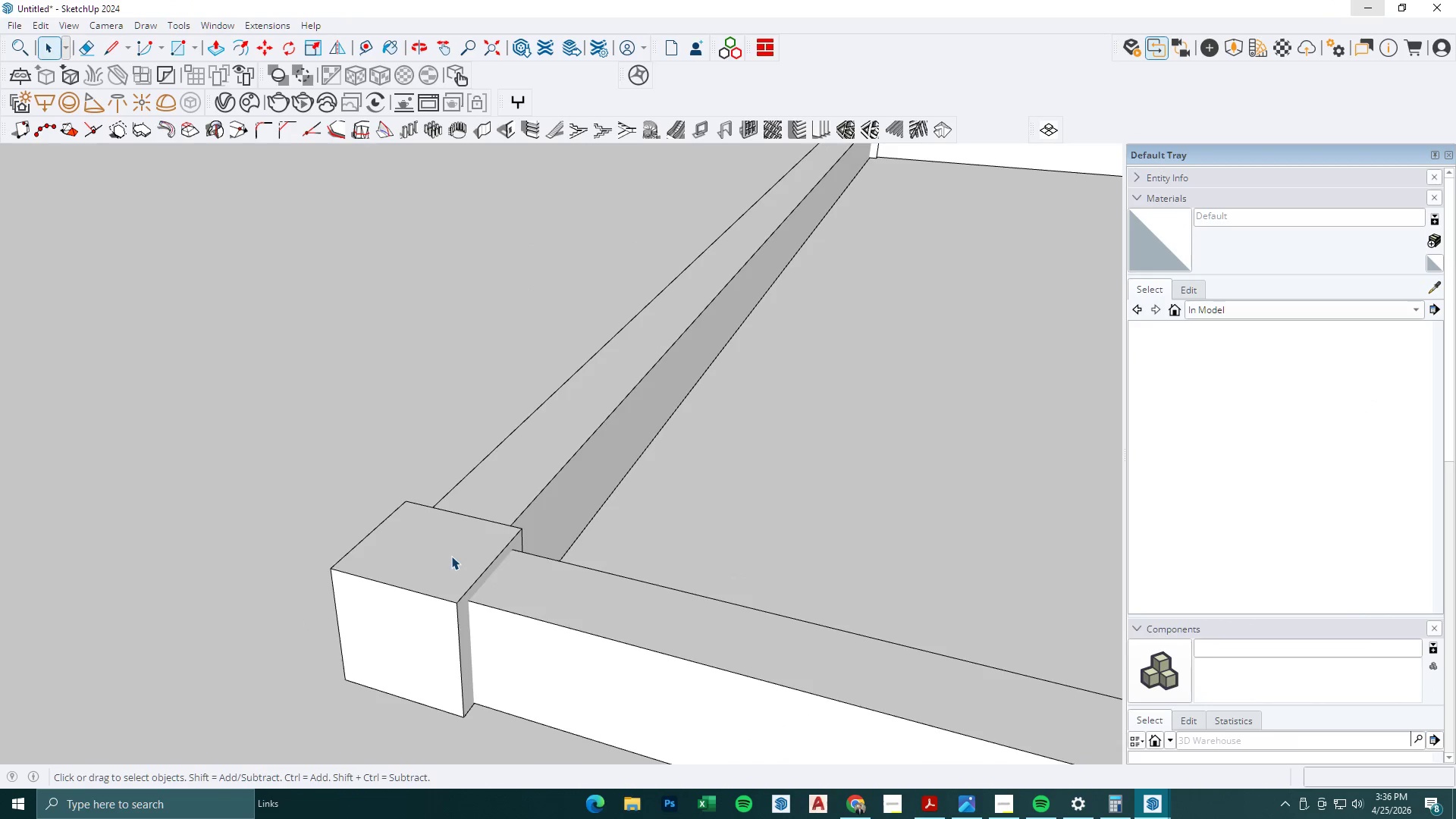 
left_click([446, 571])
 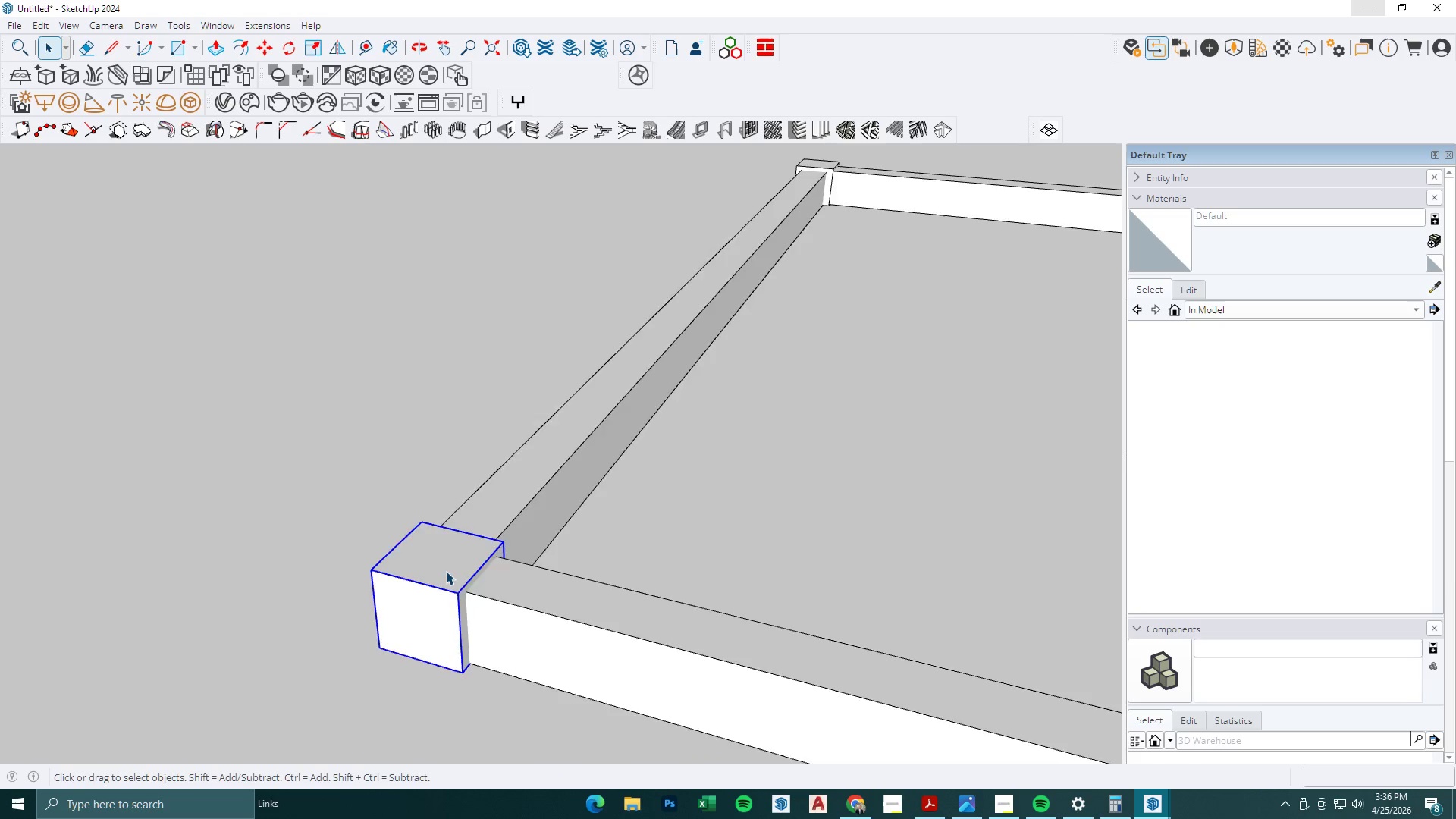 
scroll: coordinate [460, 574], scroll_direction: down, amount: 4.0
 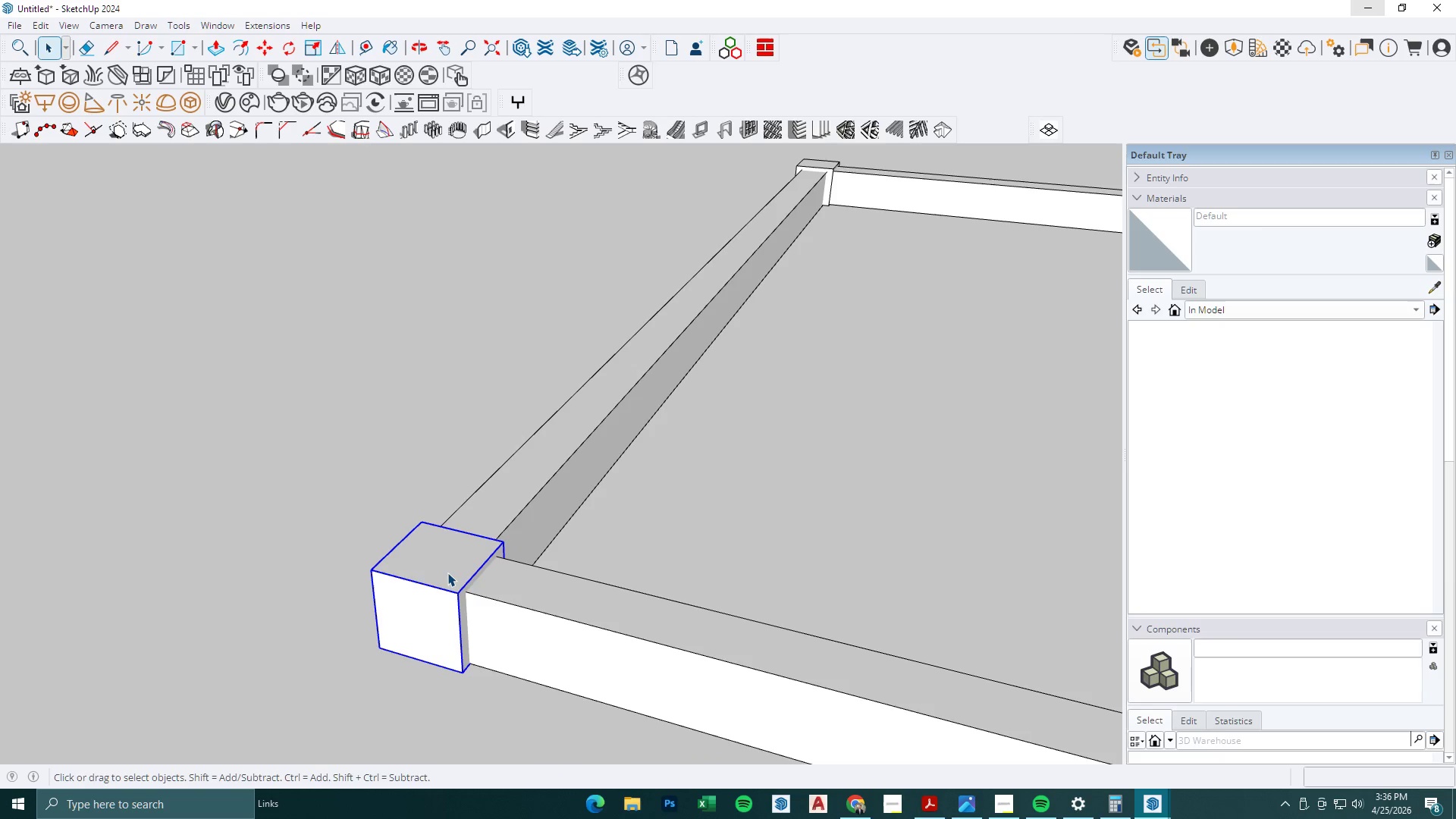 
double_click([446, 571])
 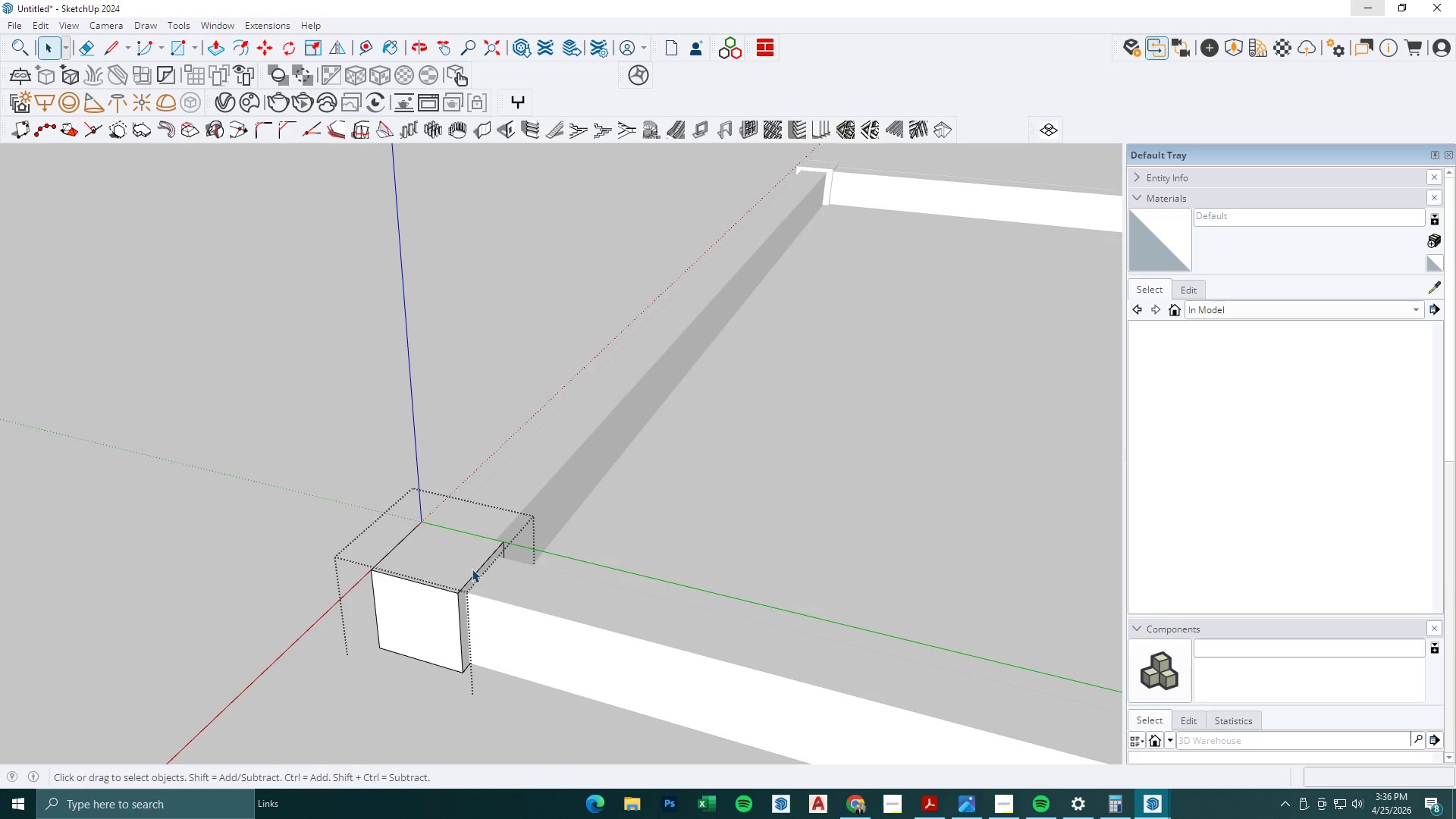 
key(P)
 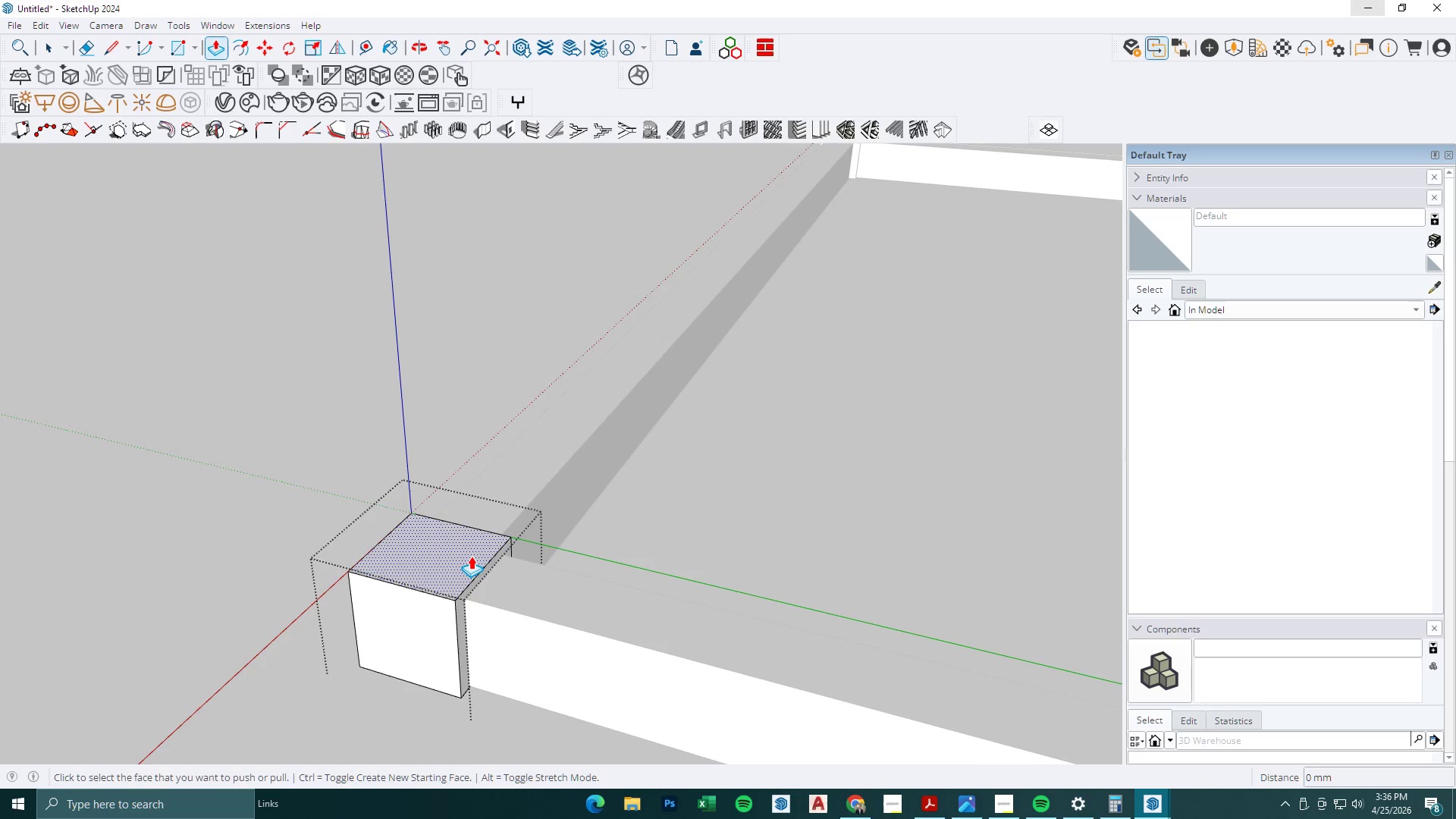 
left_click([471, 556])
 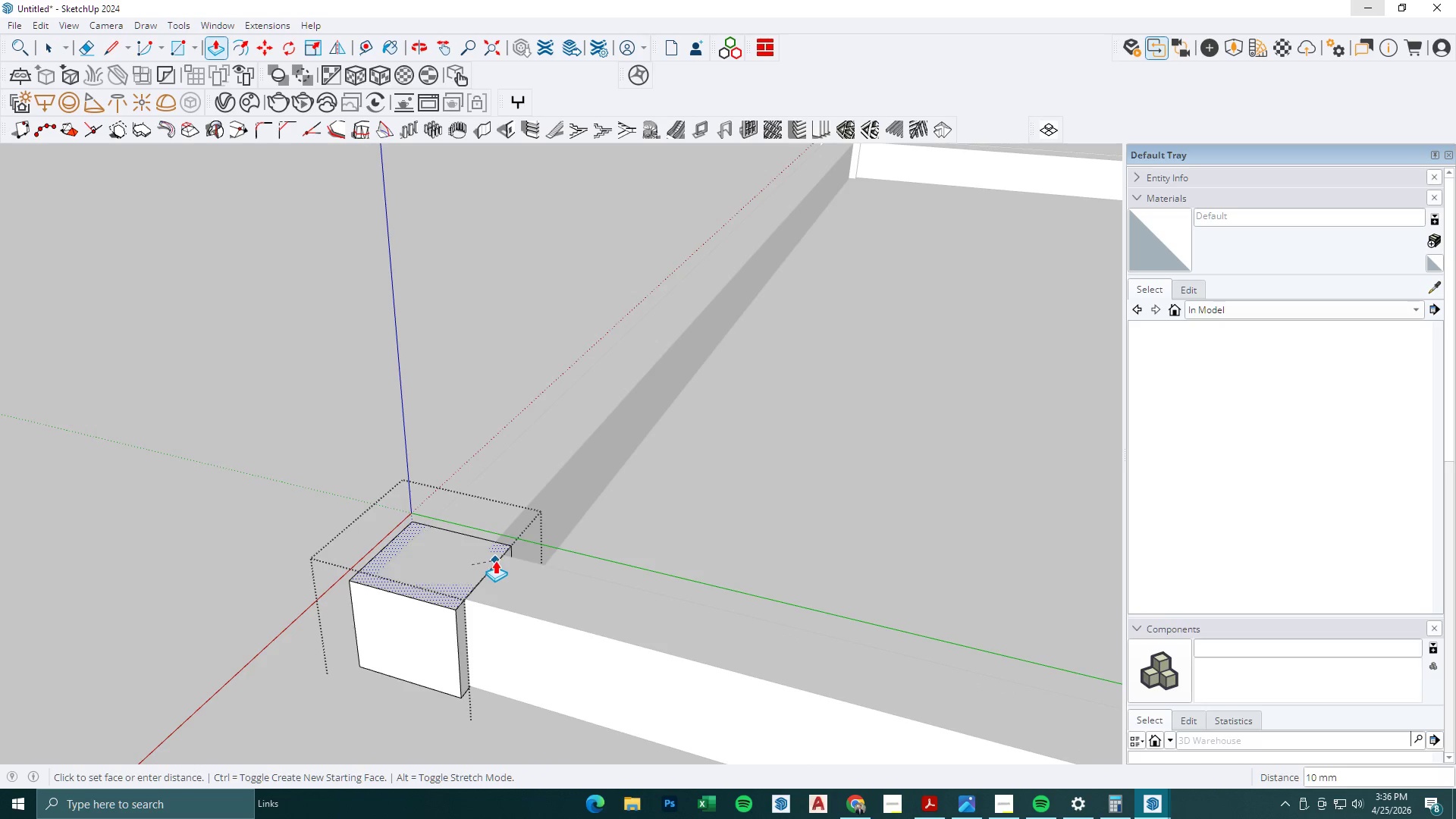 
scroll: coordinate [469, 563], scroll_direction: up, amount: 2.0
 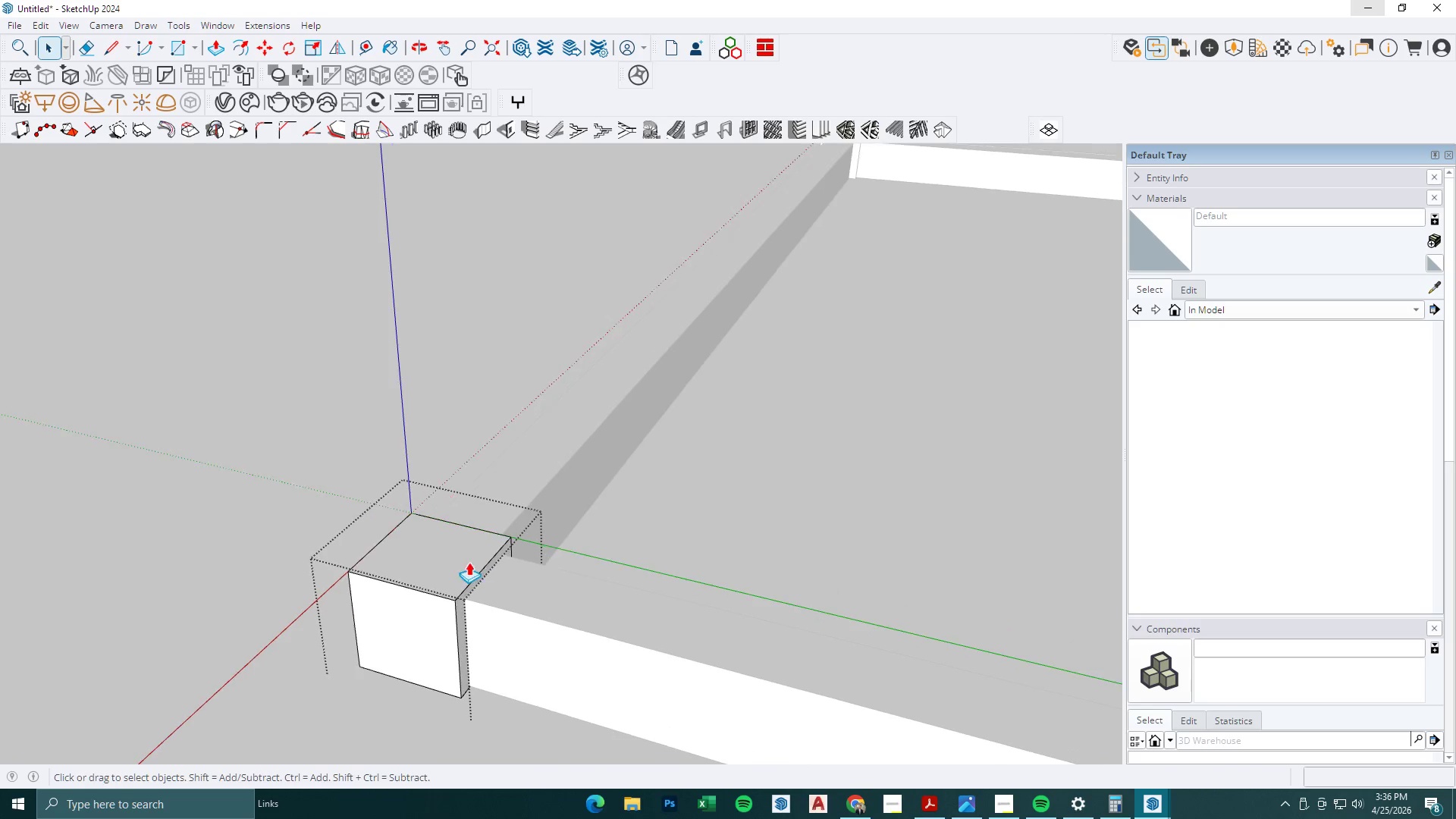 
key(Space)
 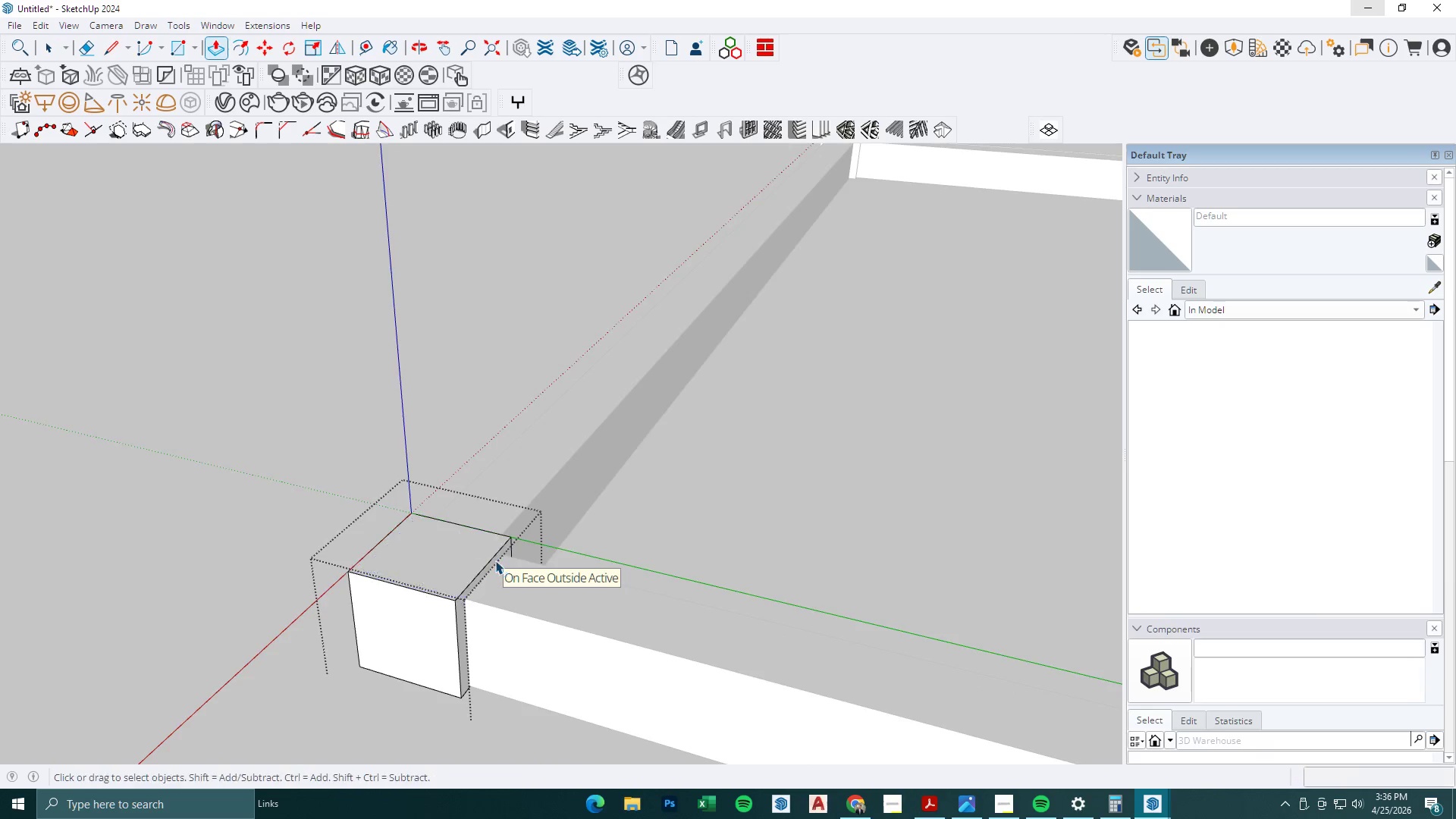 
key(Escape)
 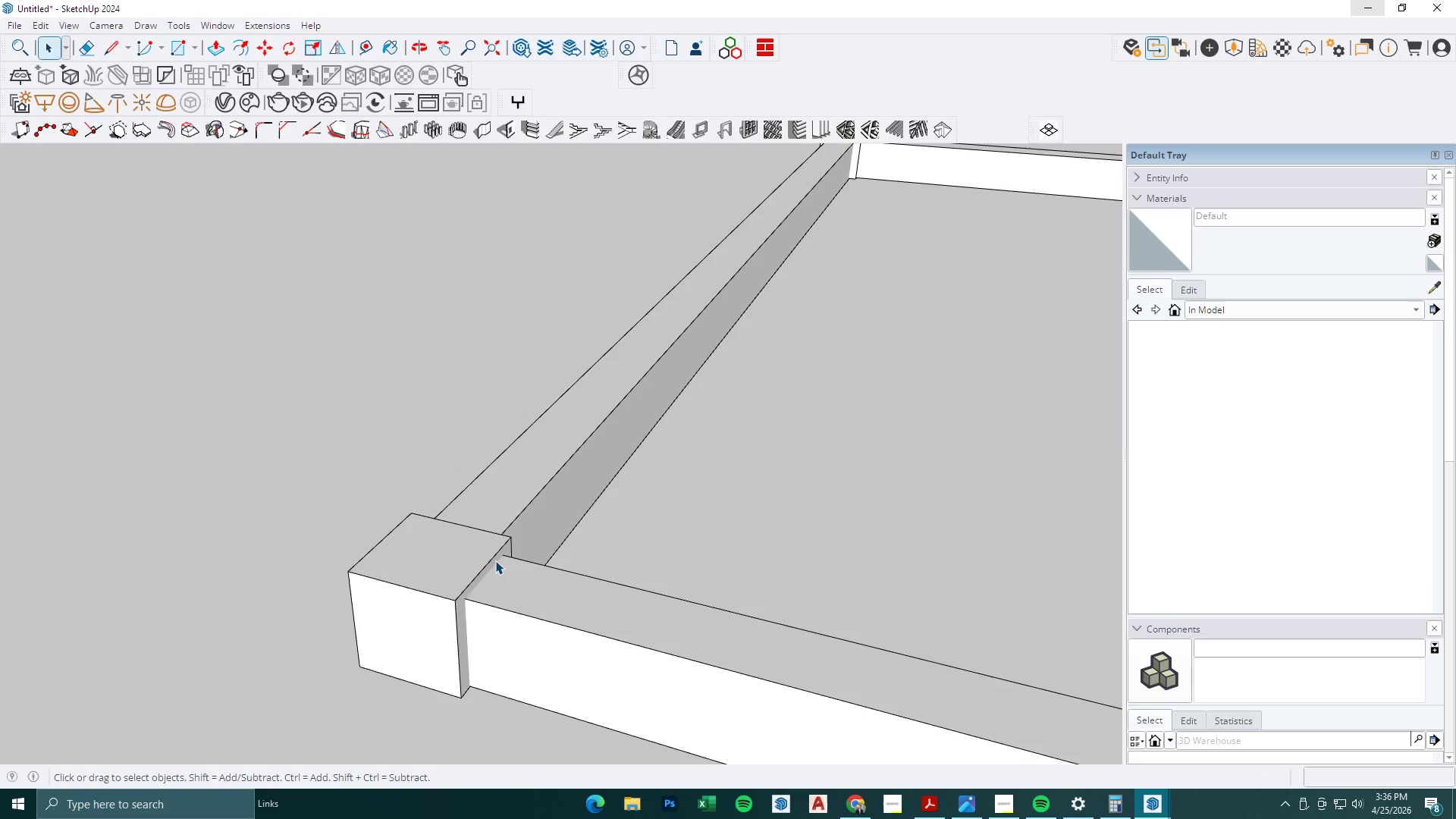 
key(Escape)
 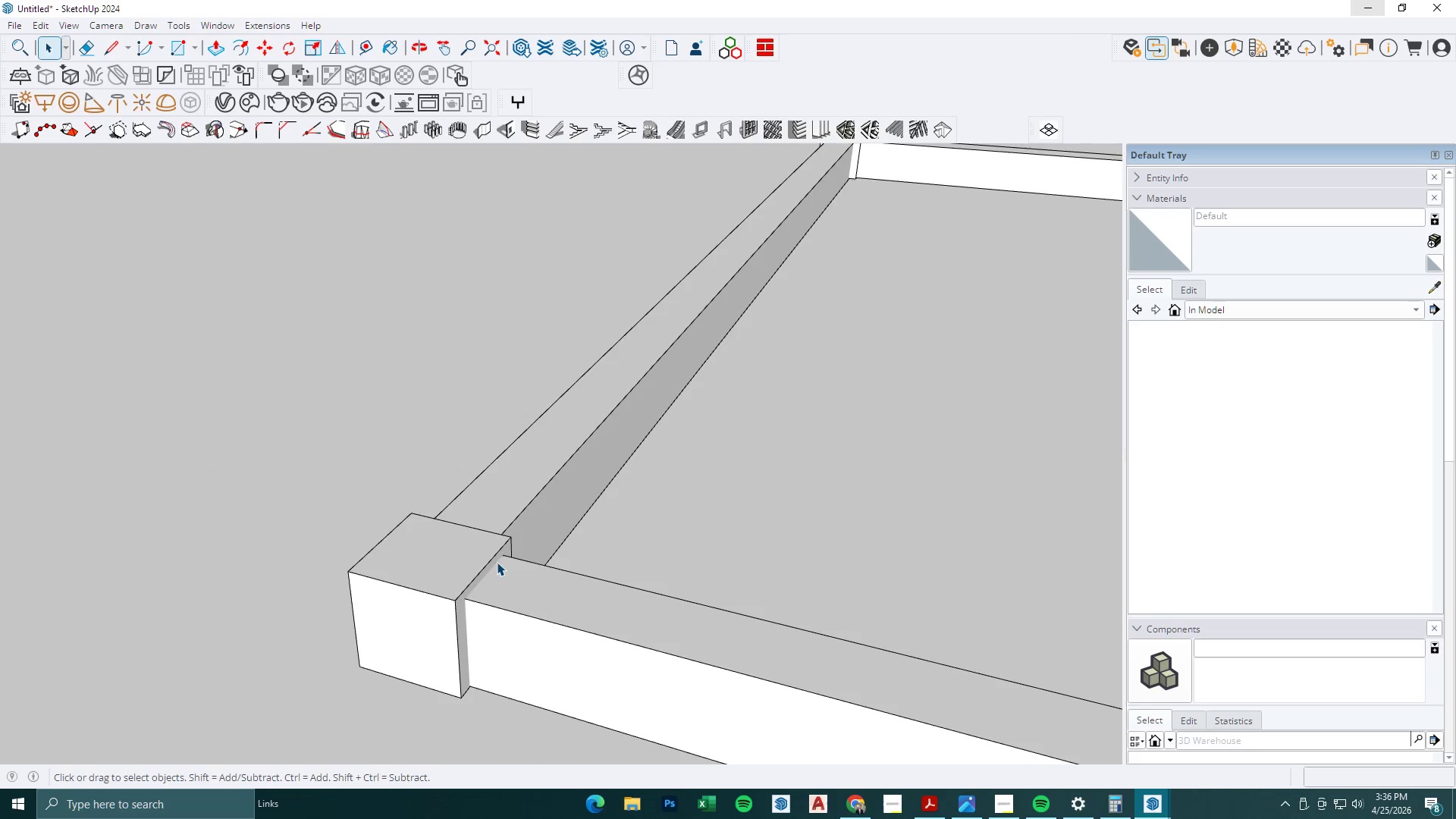 
key(Escape)
 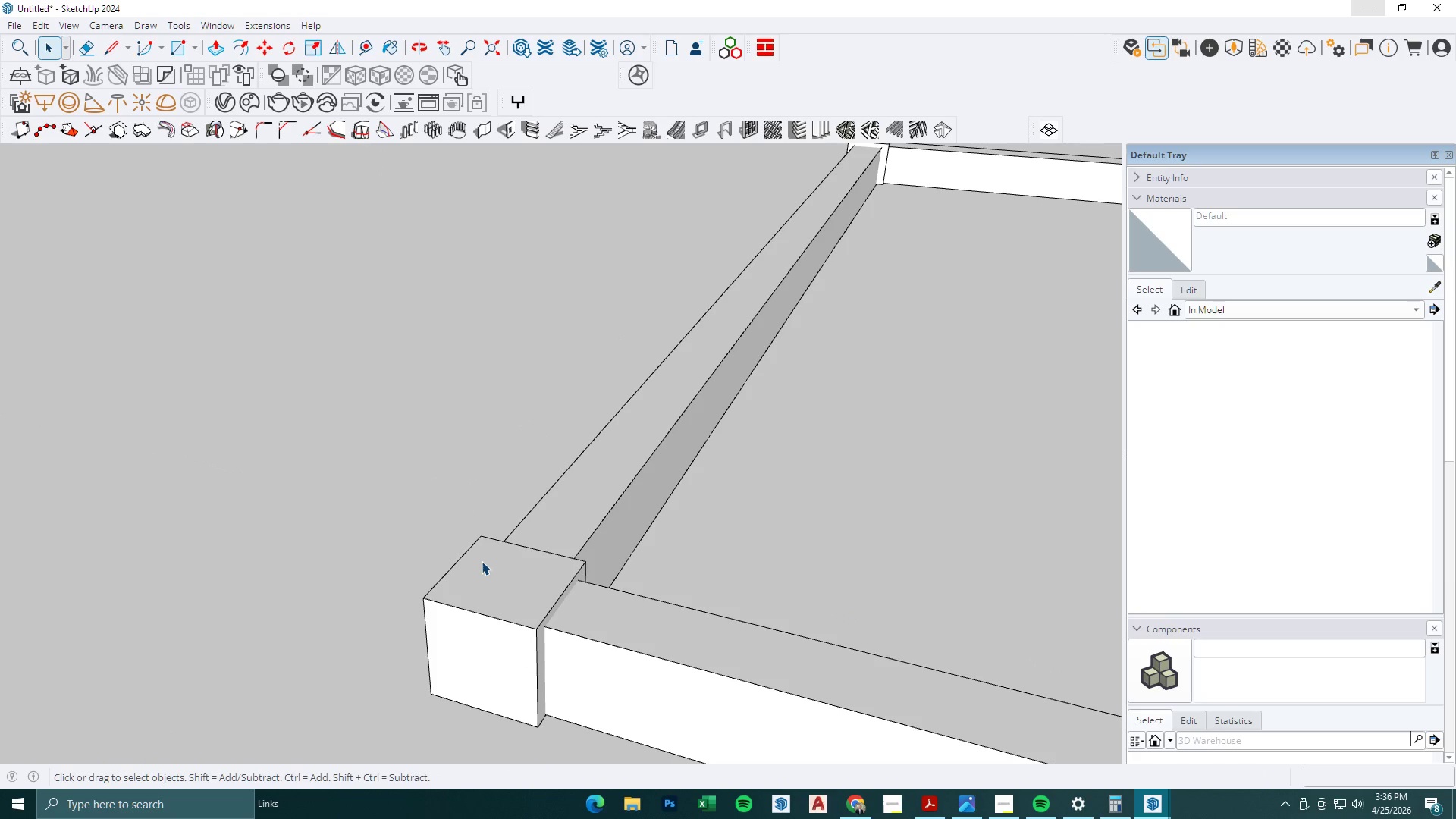 
scroll: coordinate [473, 557], scroll_direction: down, amount: 1.0
 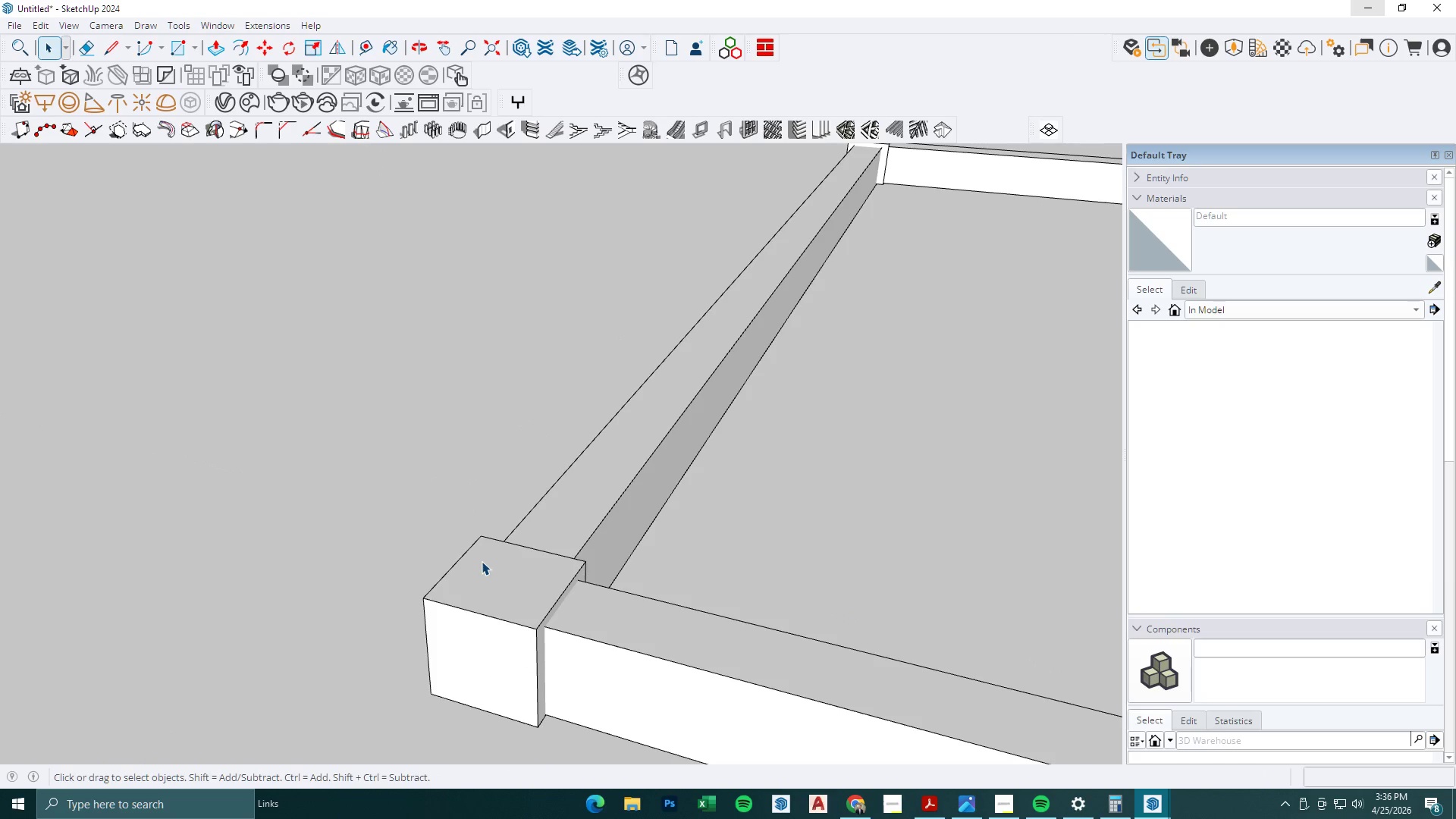 
key(R)
 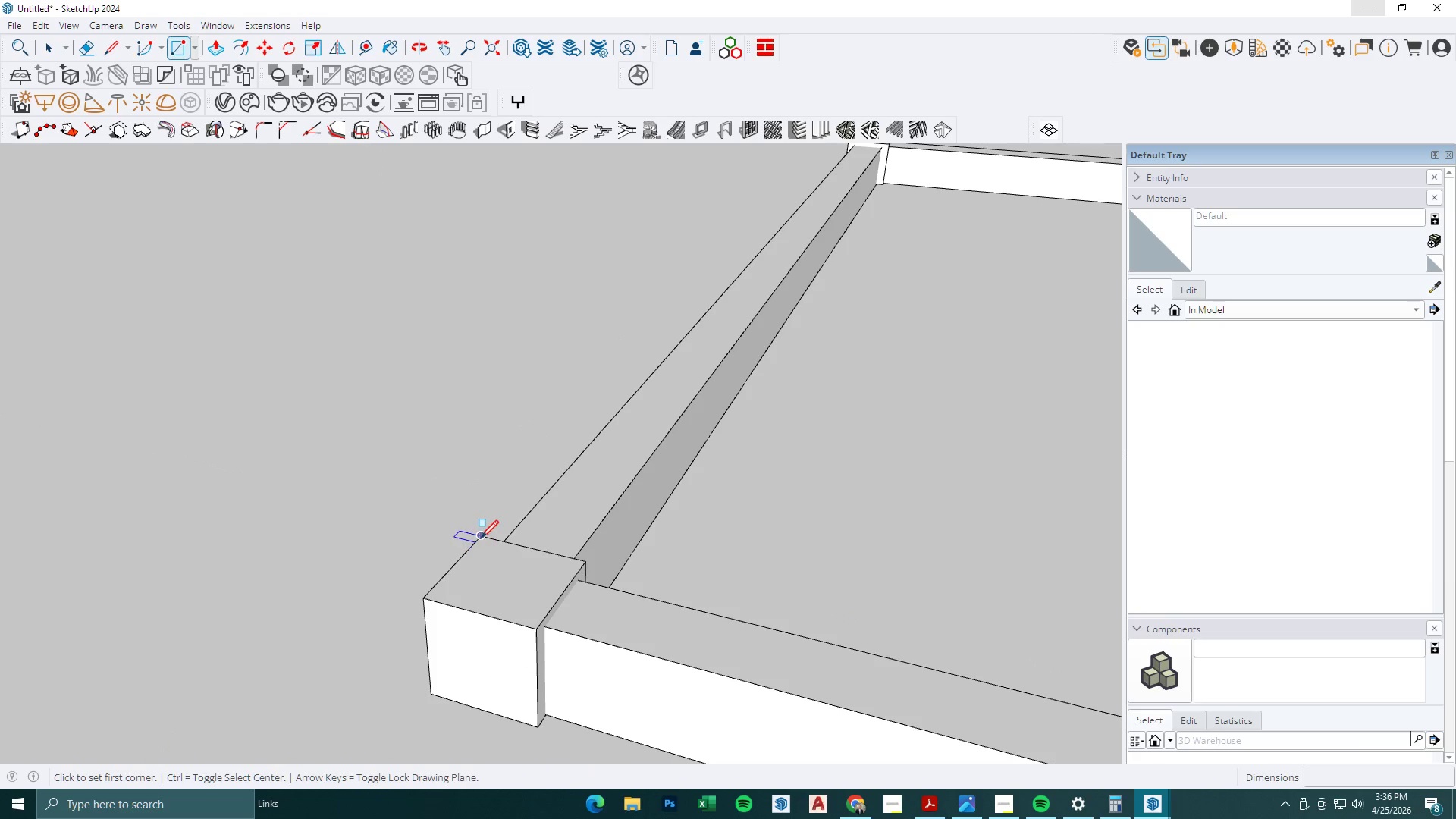 
left_click([481, 538])
 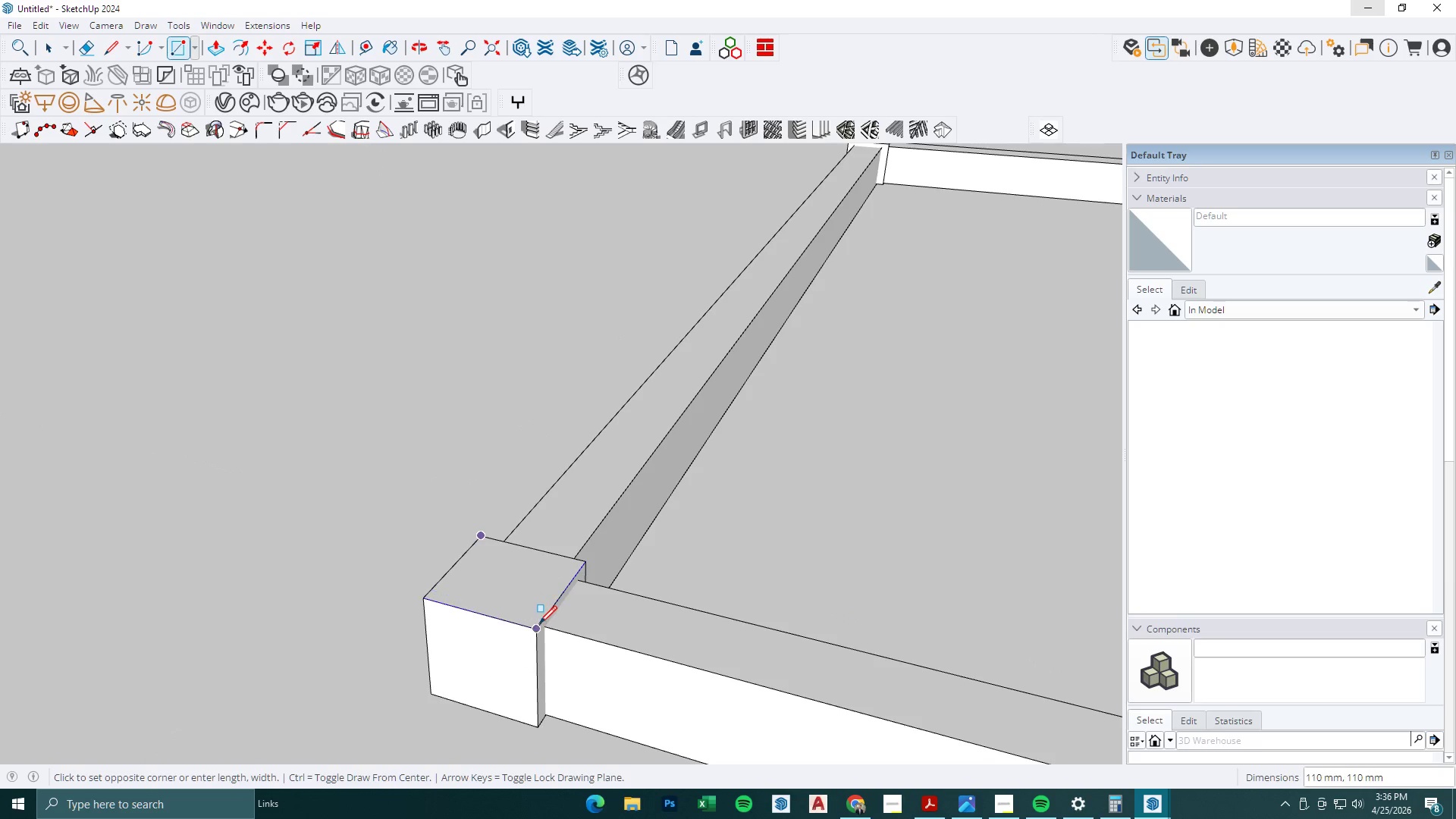 
left_click([538, 624])
 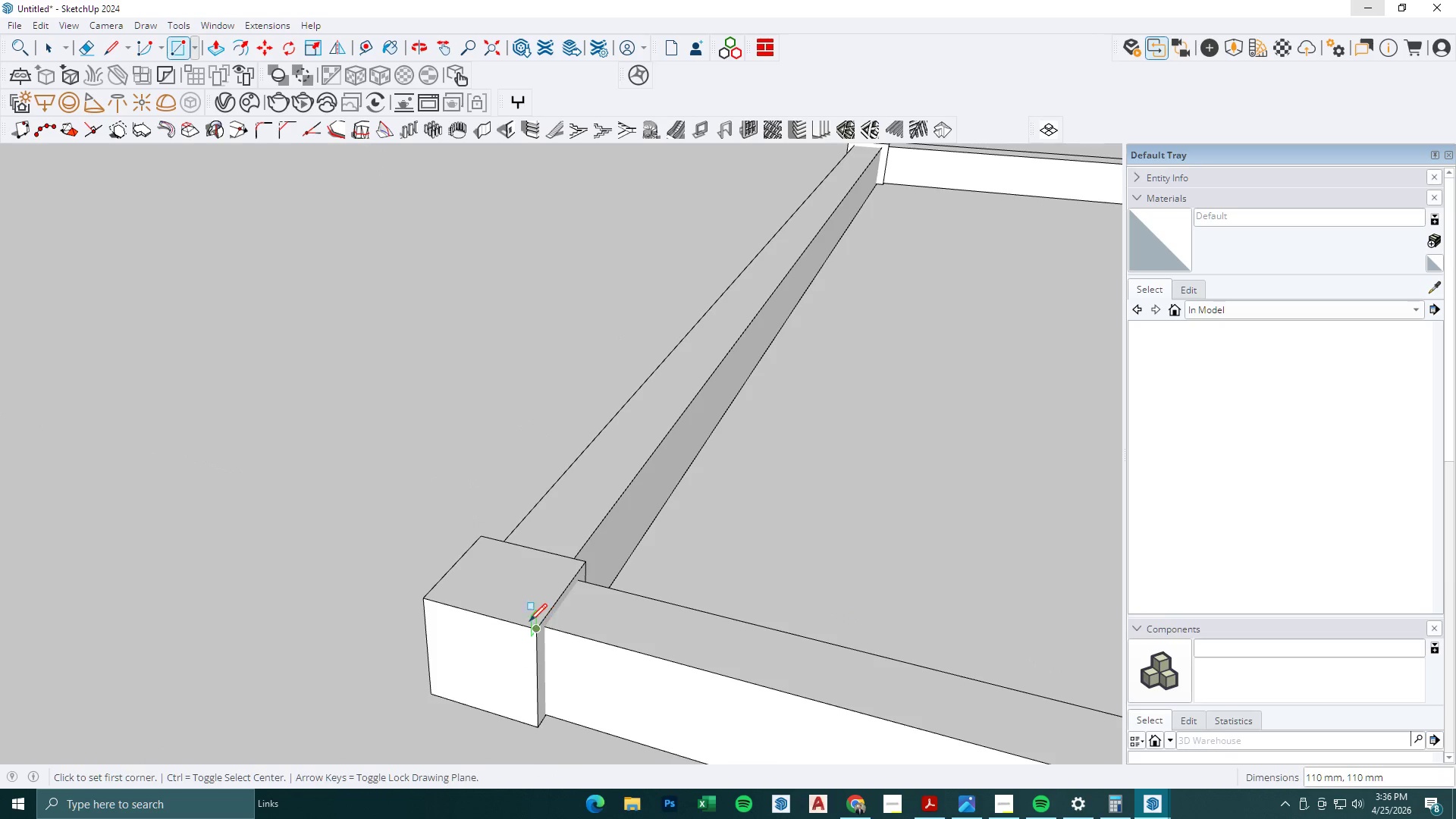 
key(P)
 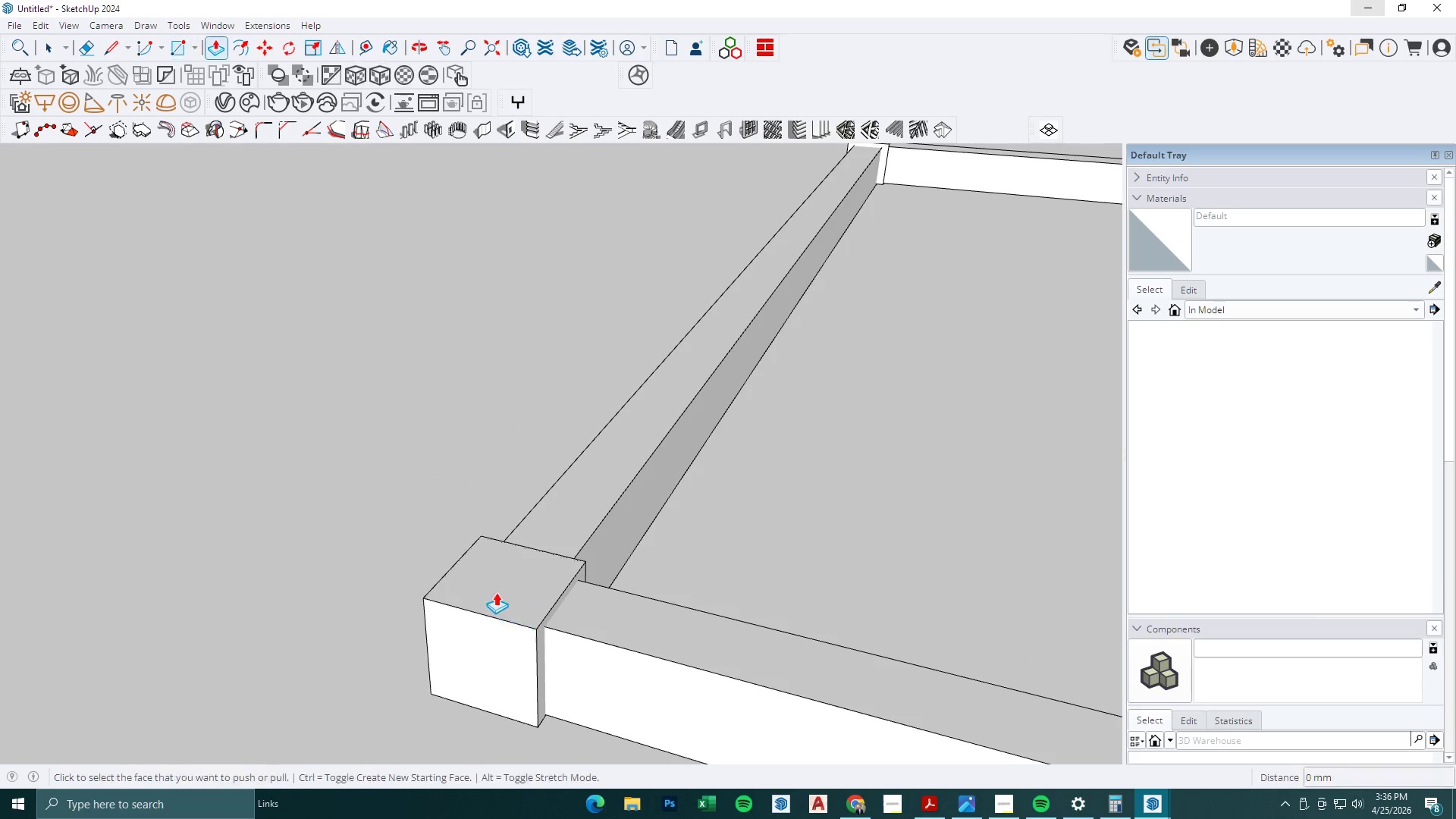 
double_click([496, 592])
 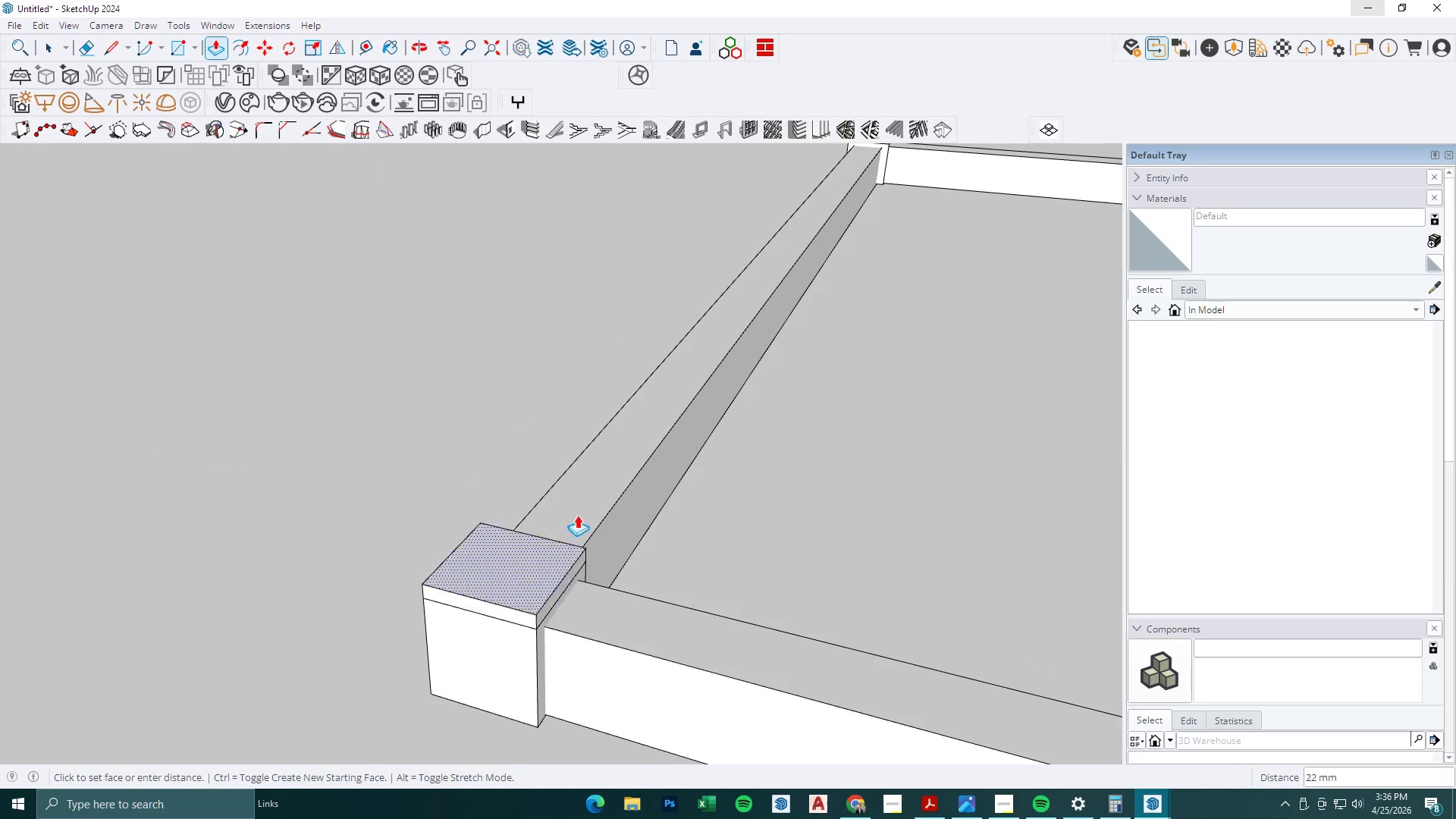 
scroll: coordinate [717, 600], scroll_direction: down, amount: 25.0
 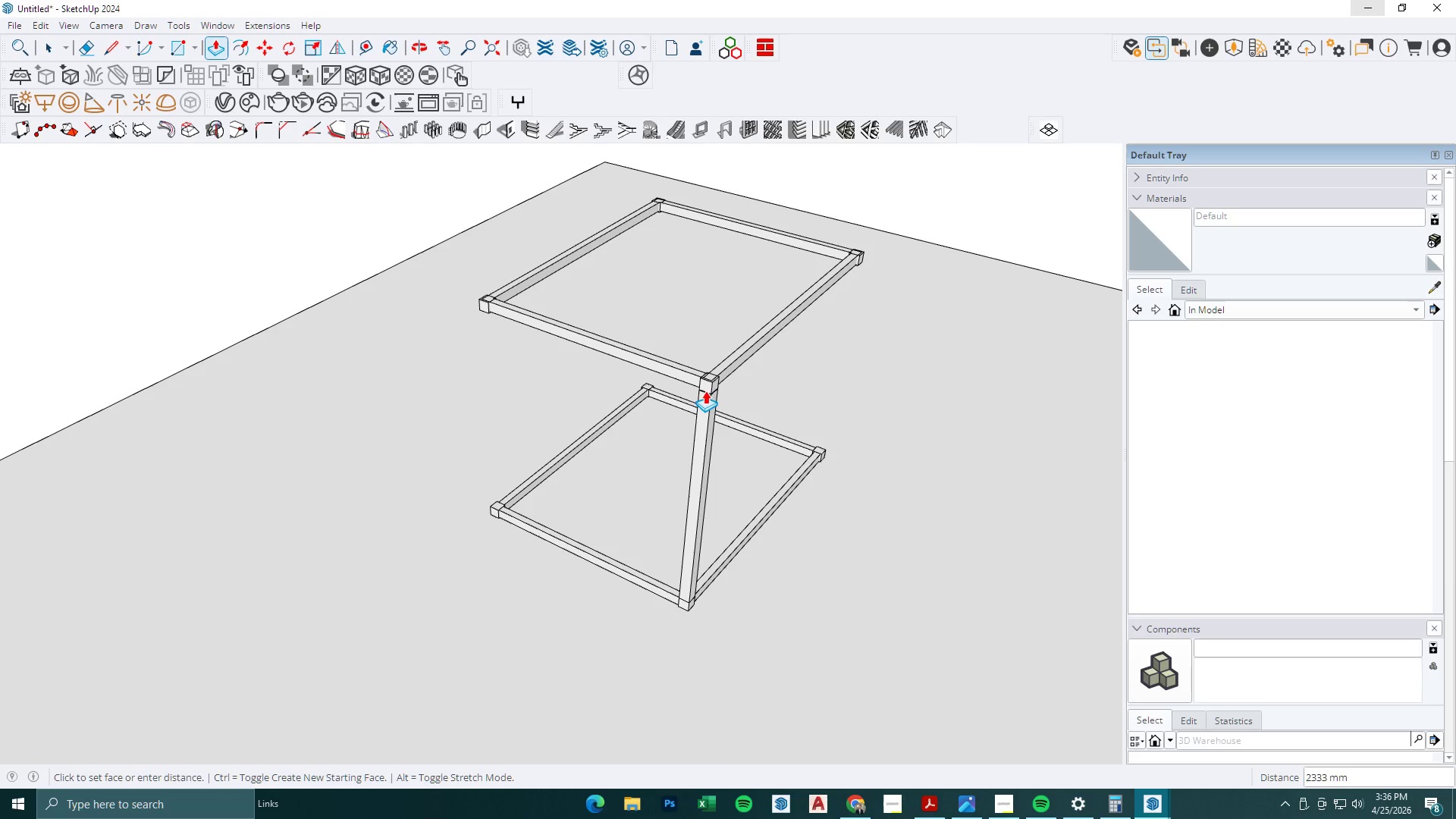 
left_click([695, 391])
 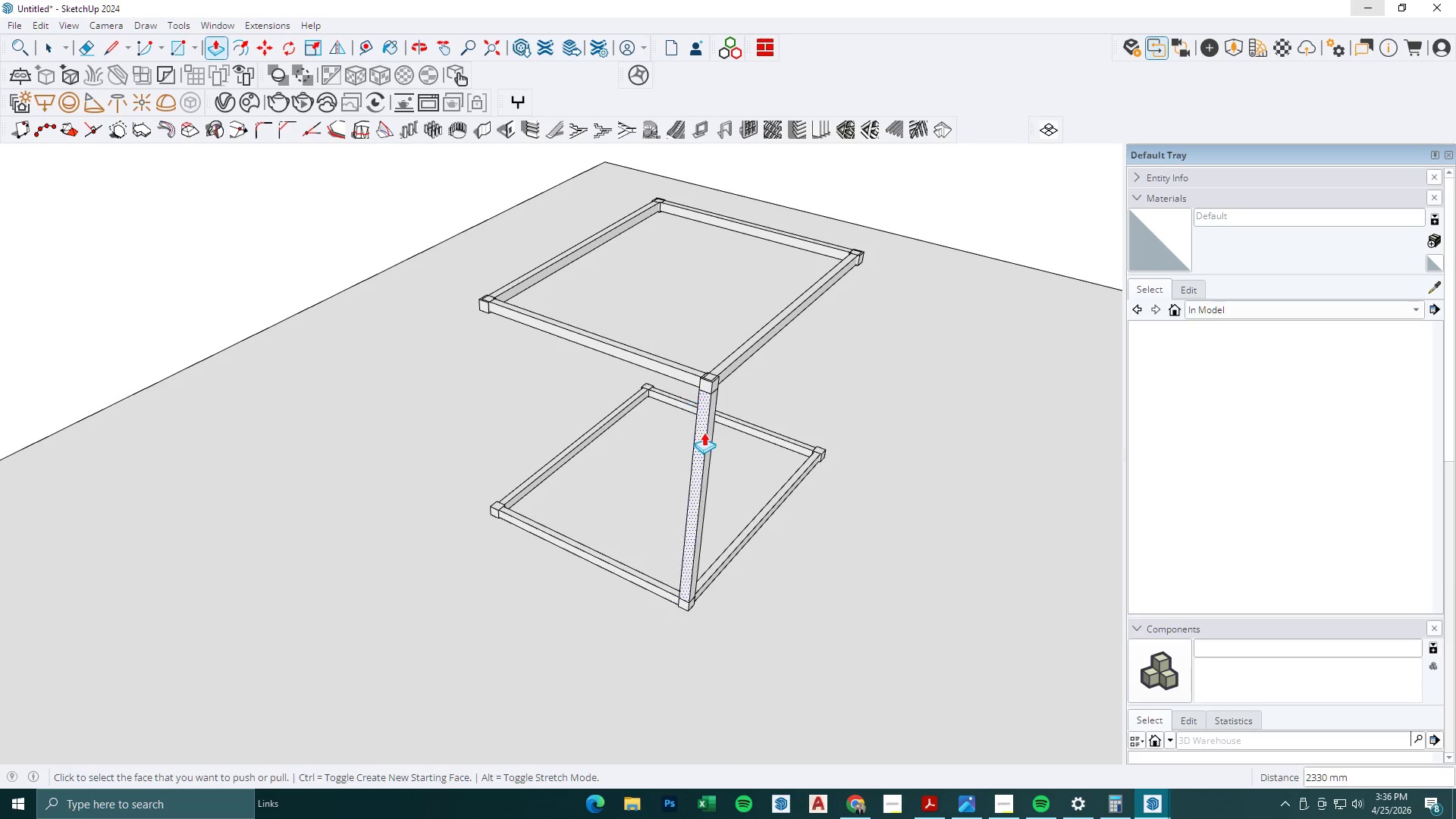 
key(Space)
 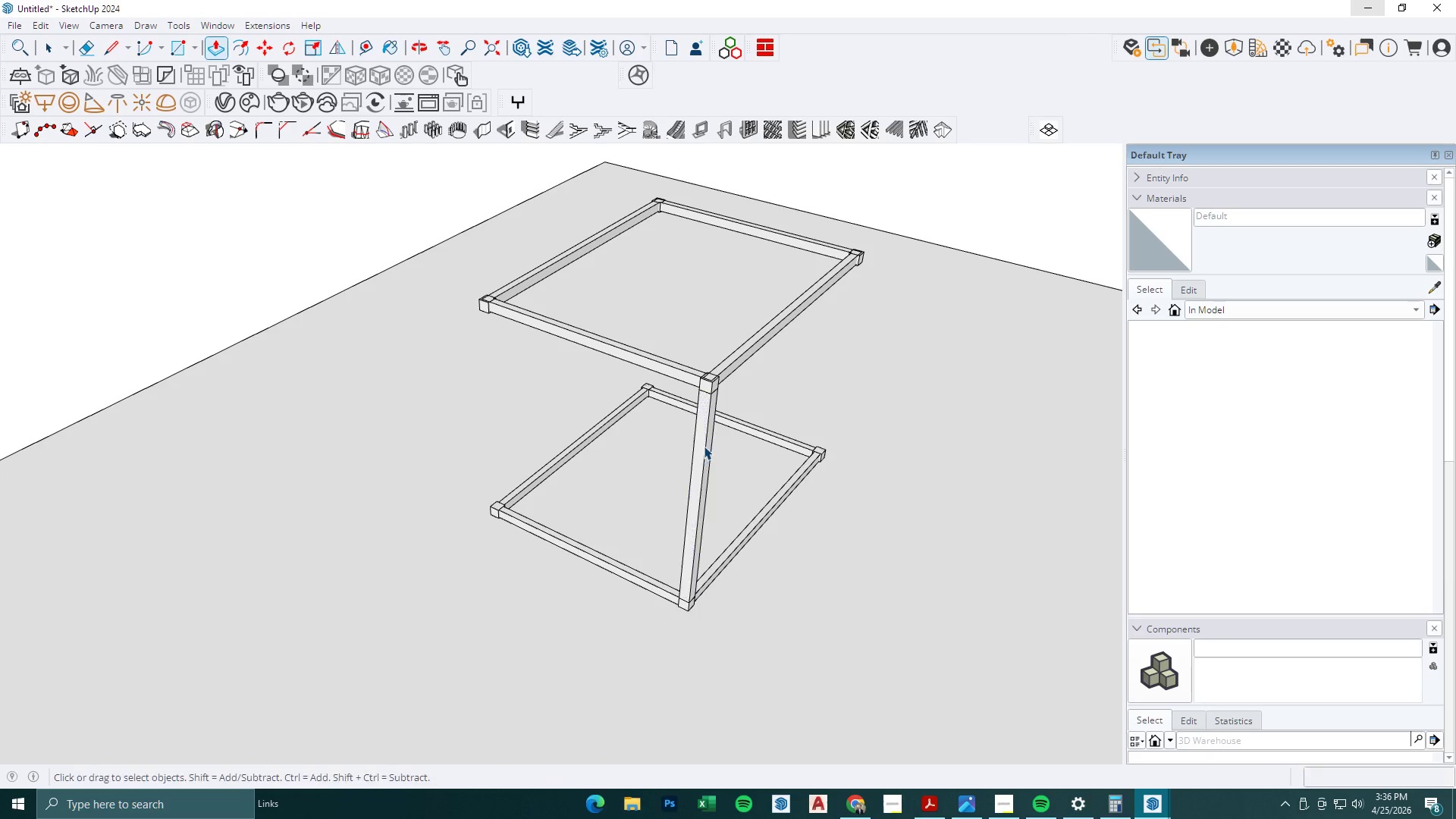 
key(Escape)
 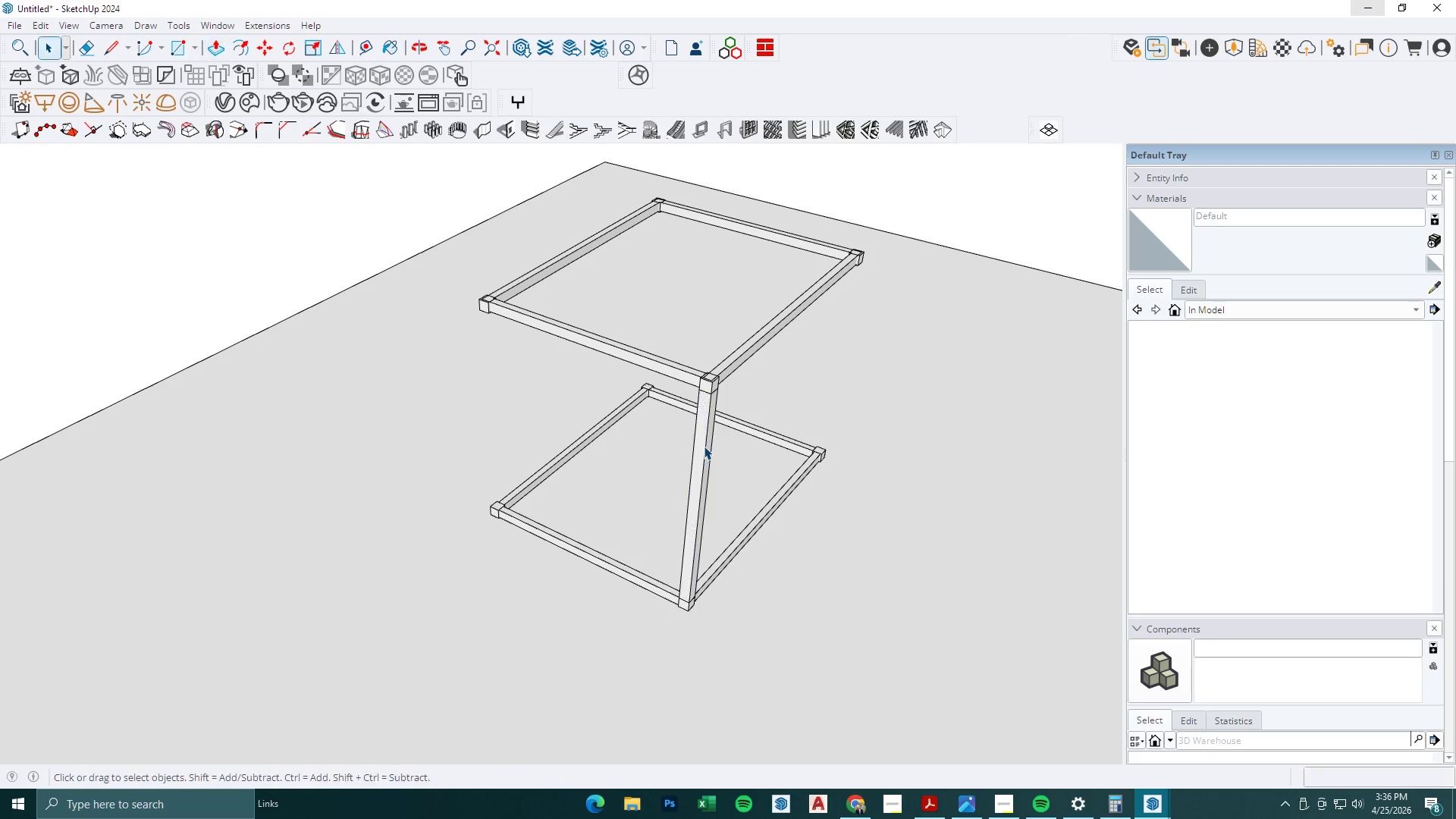 
double_click([704, 446])
 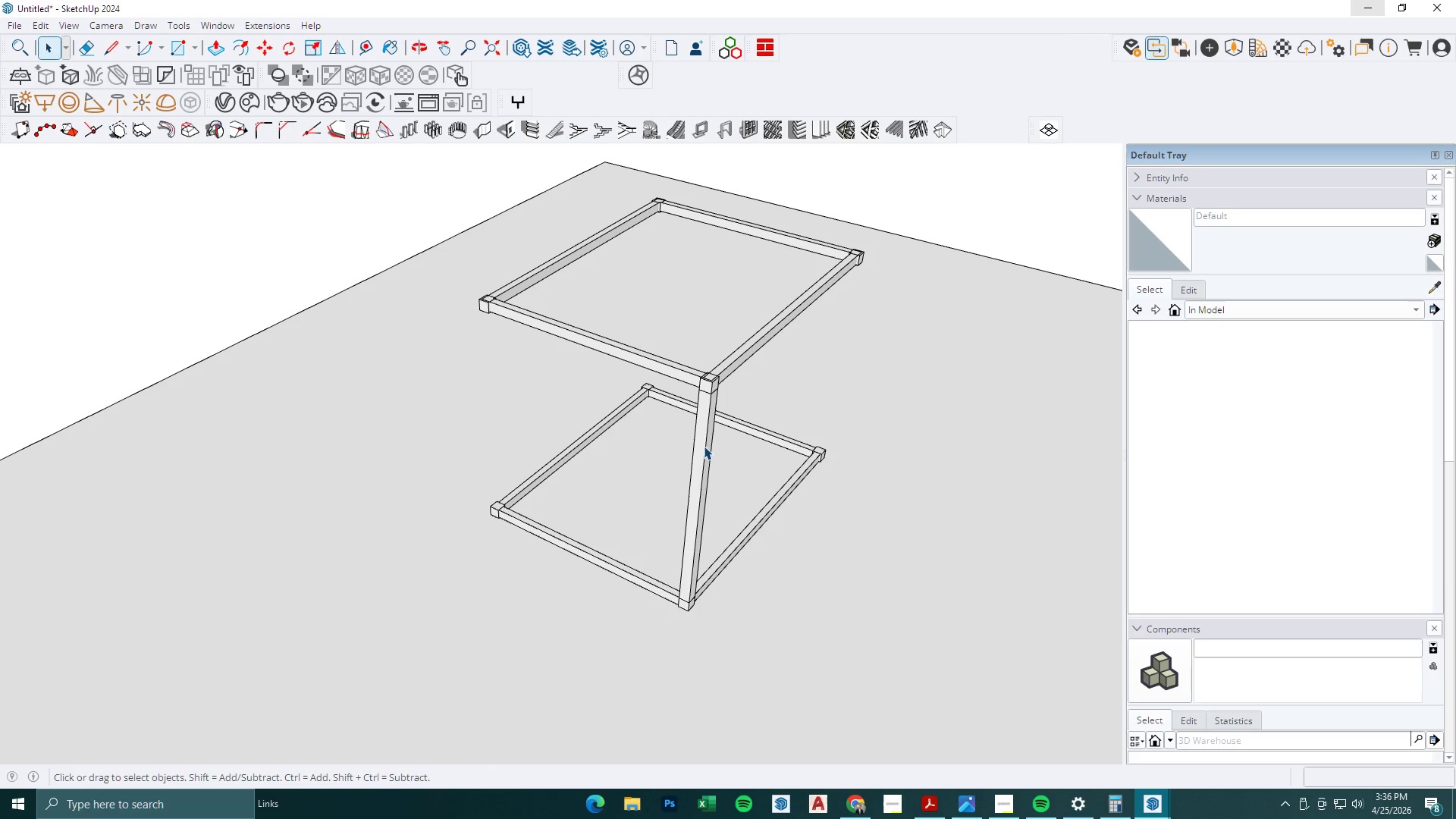 
triple_click([704, 446])
 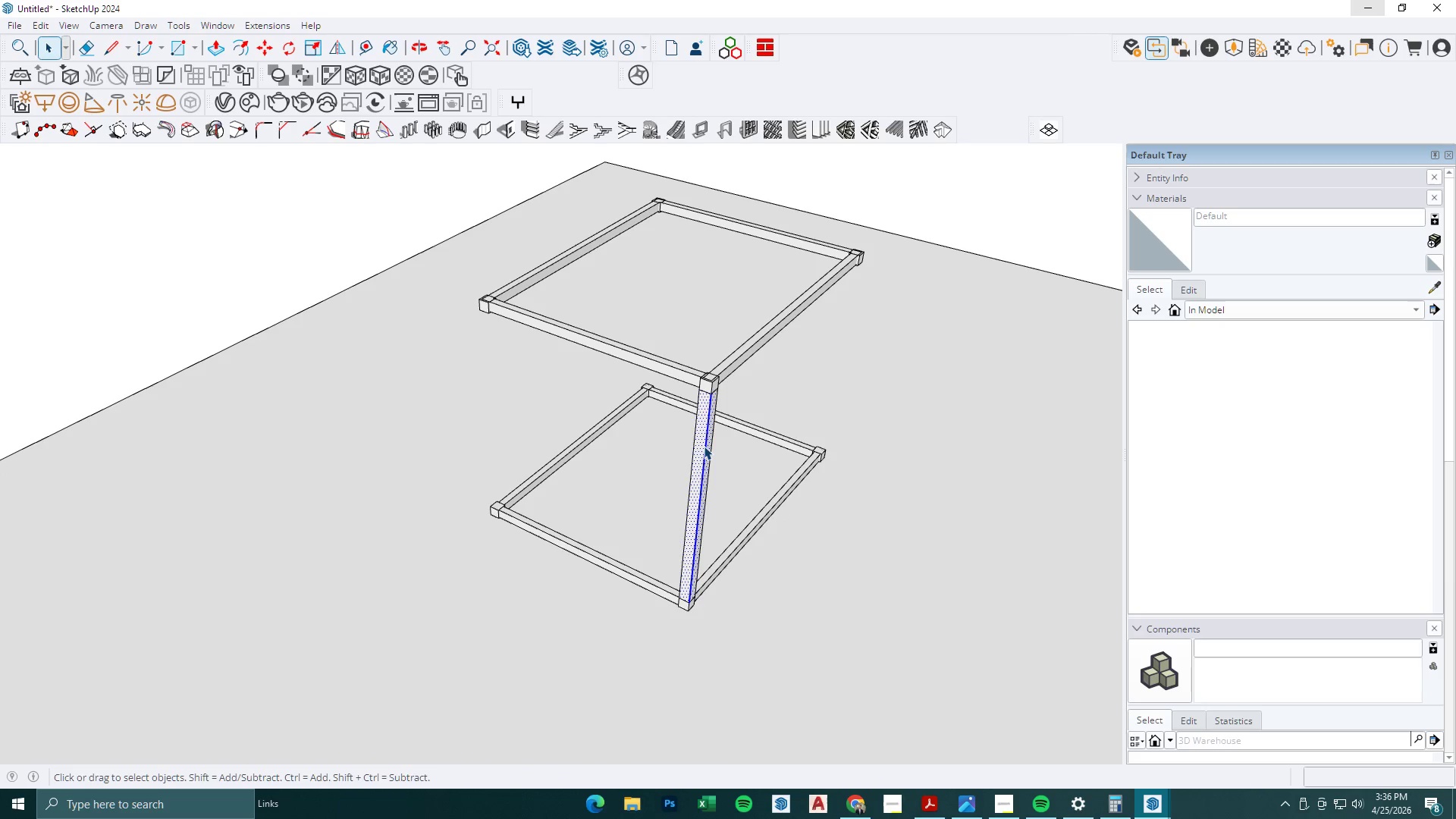 
triple_click([704, 446])
 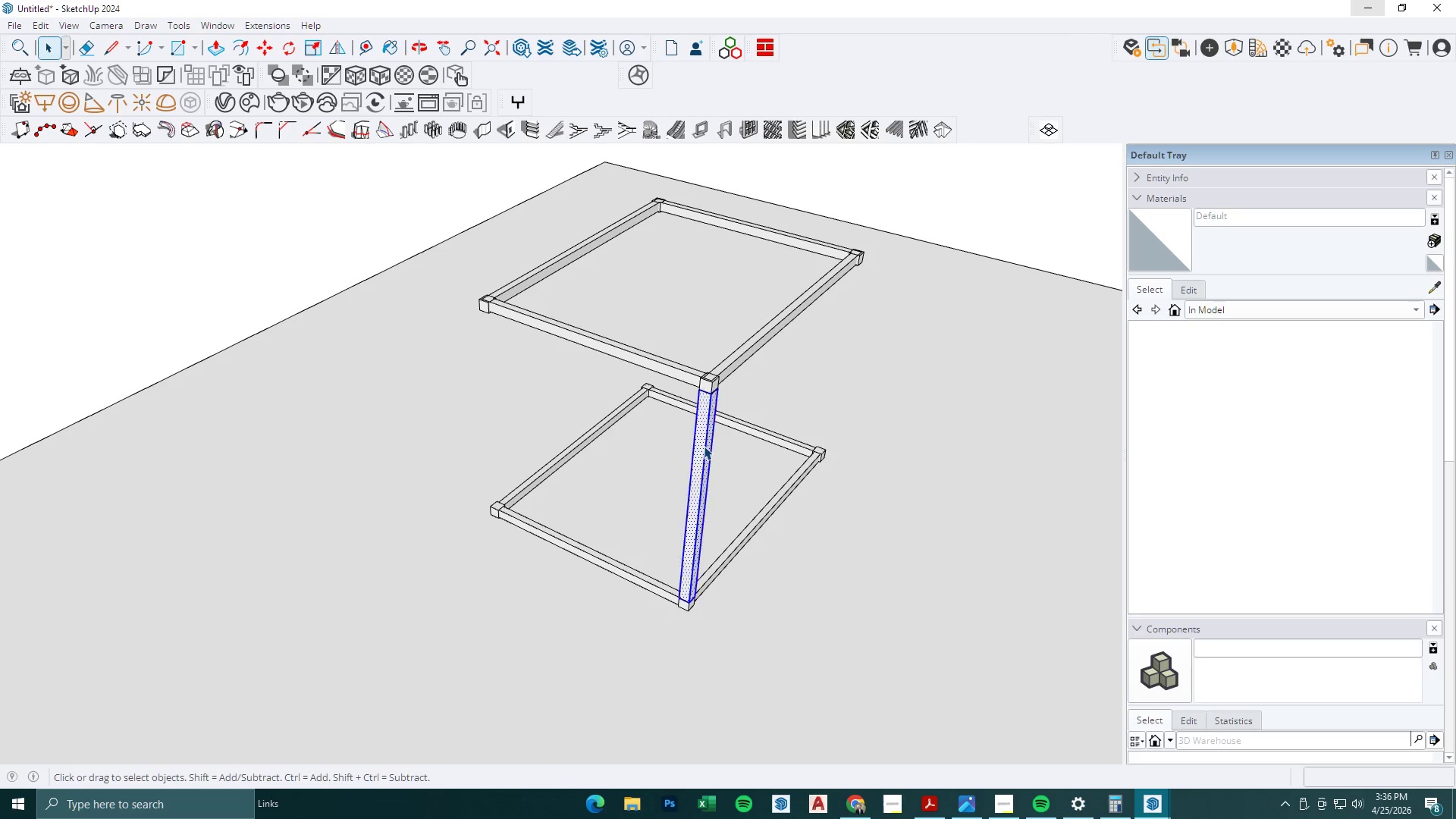 
triple_click([704, 446])
 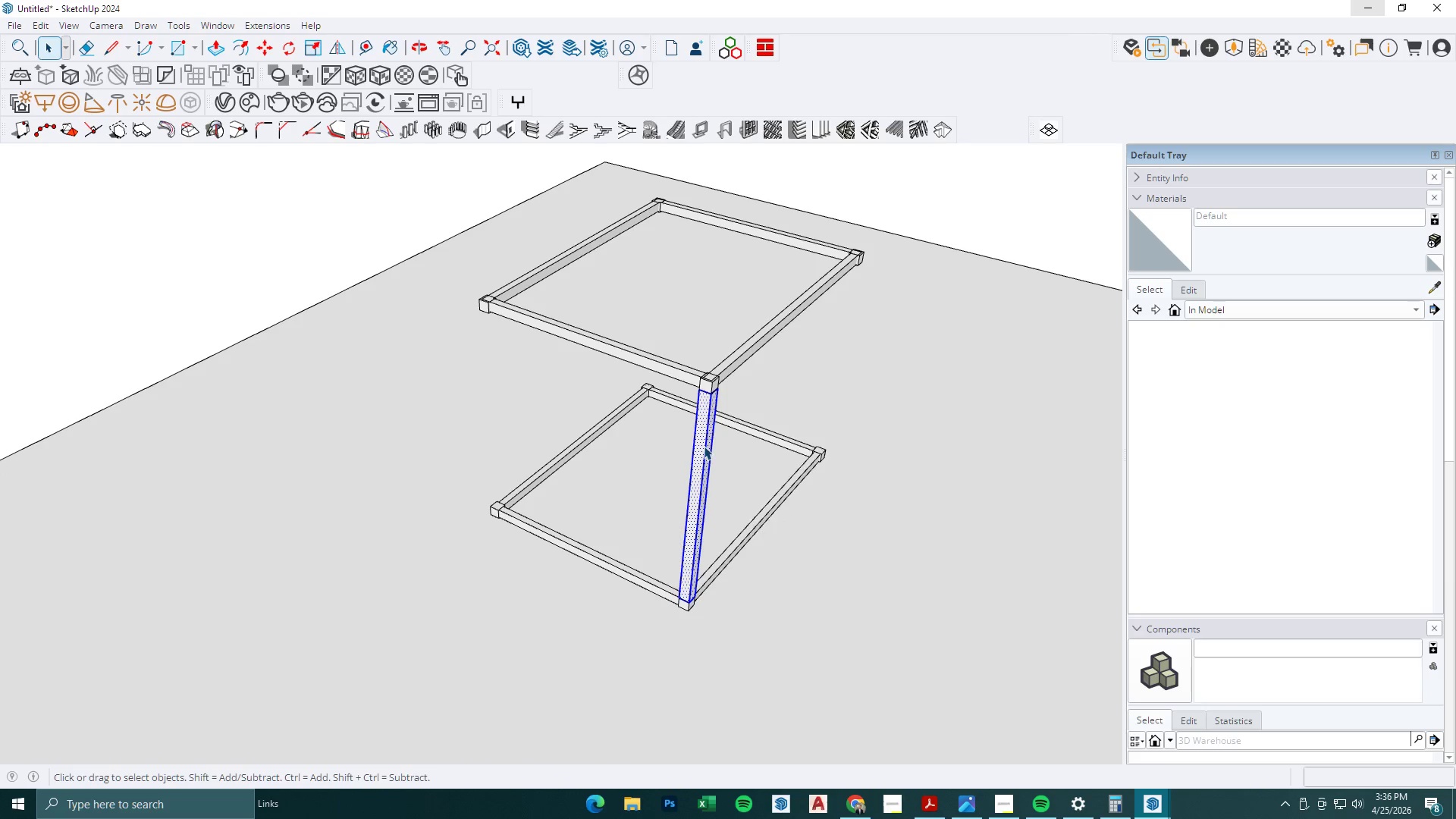 
right_click([704, 446])
 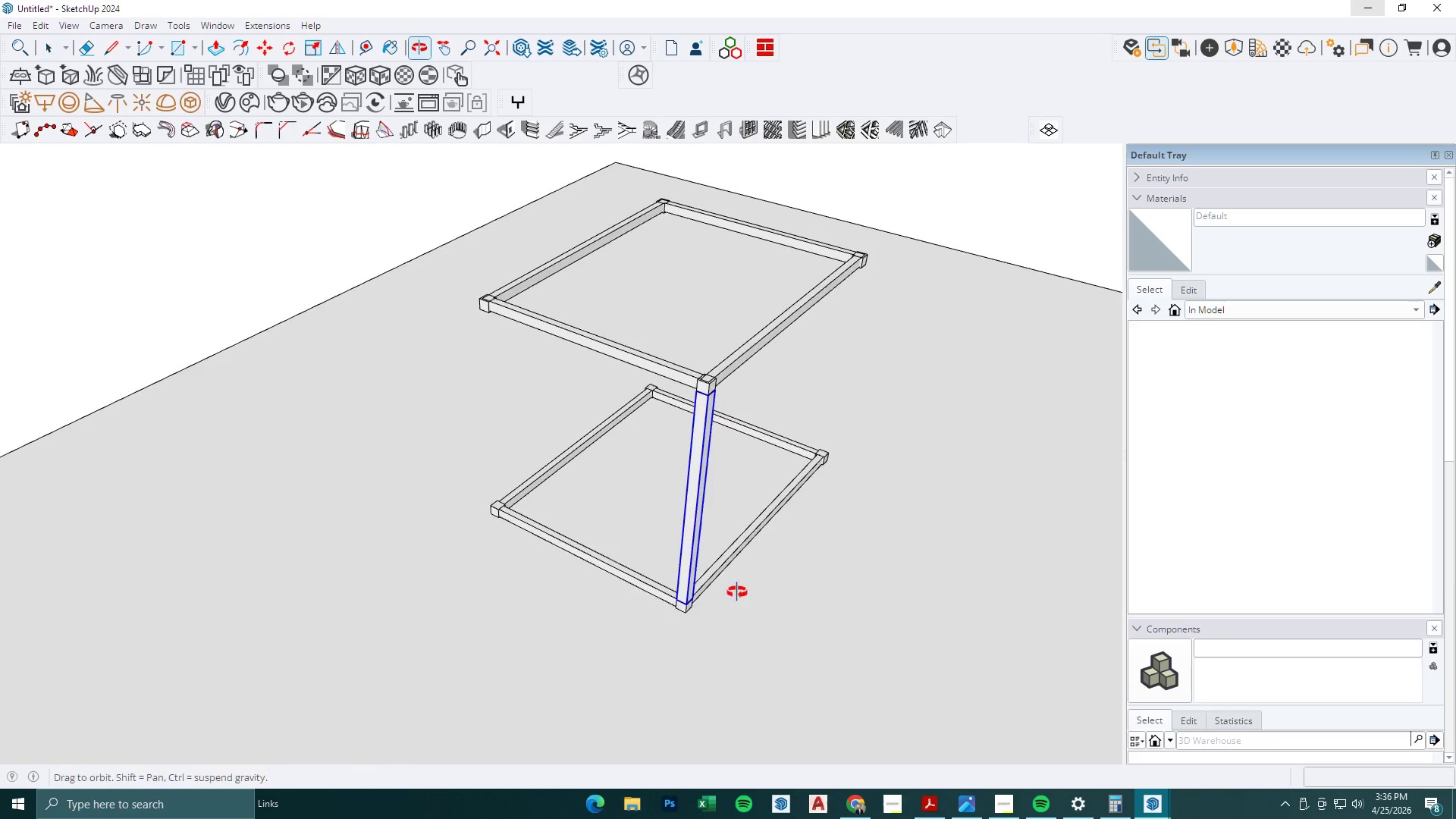 
key(M)
 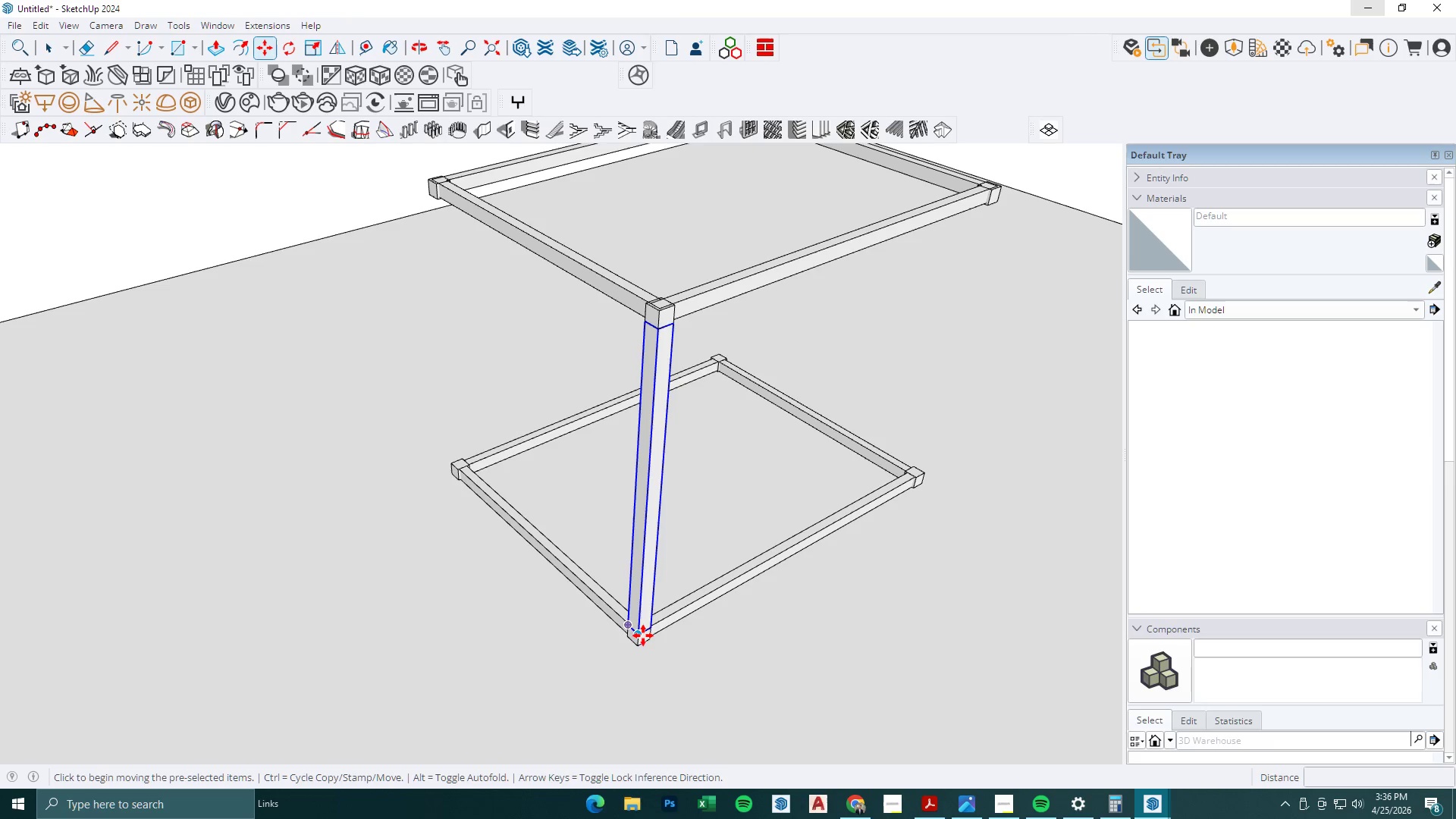 
scroll: coordinate [654, 602], scroll_direction: up, amount: 3.0
 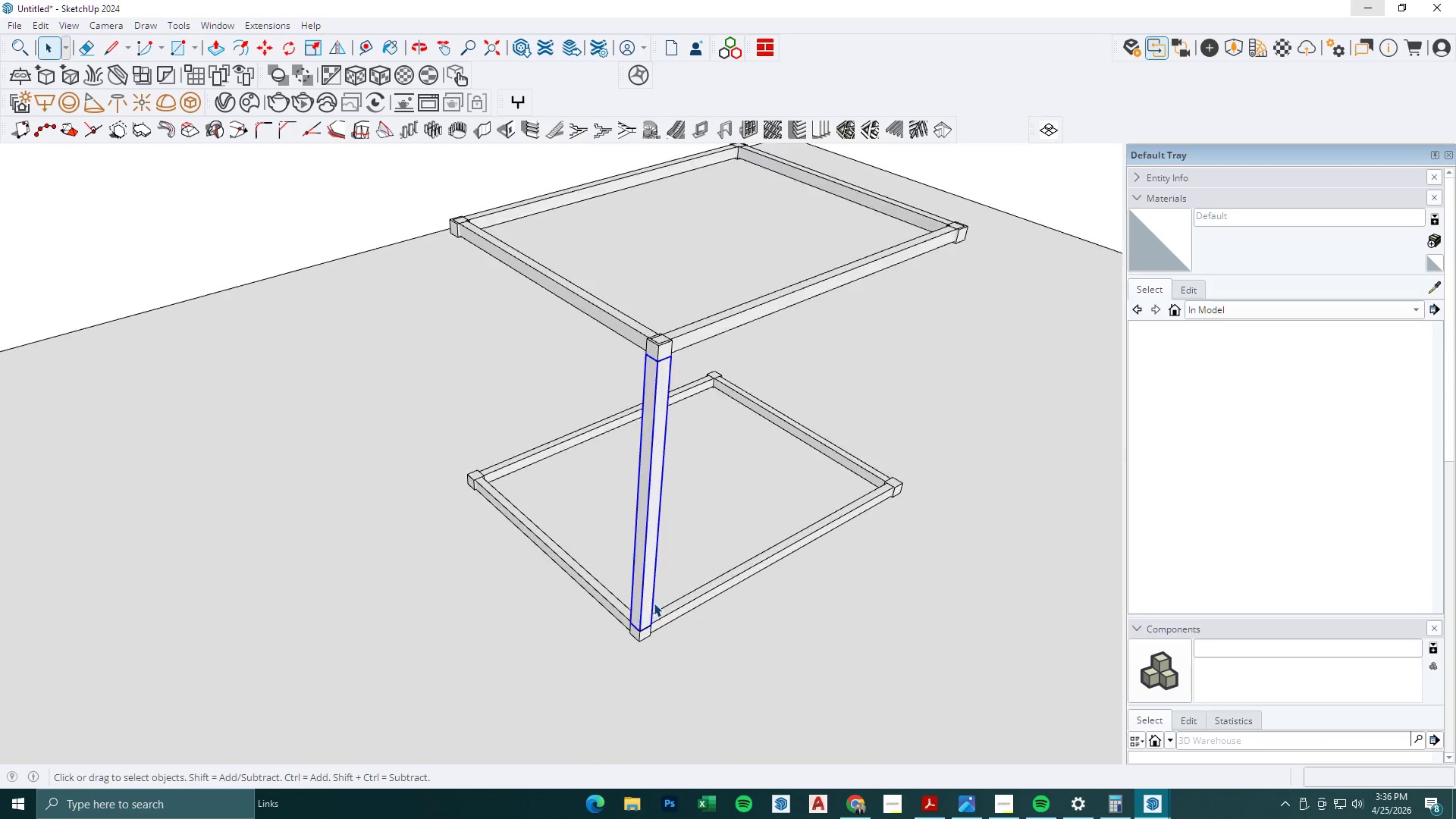 
left_click([643, 635])
 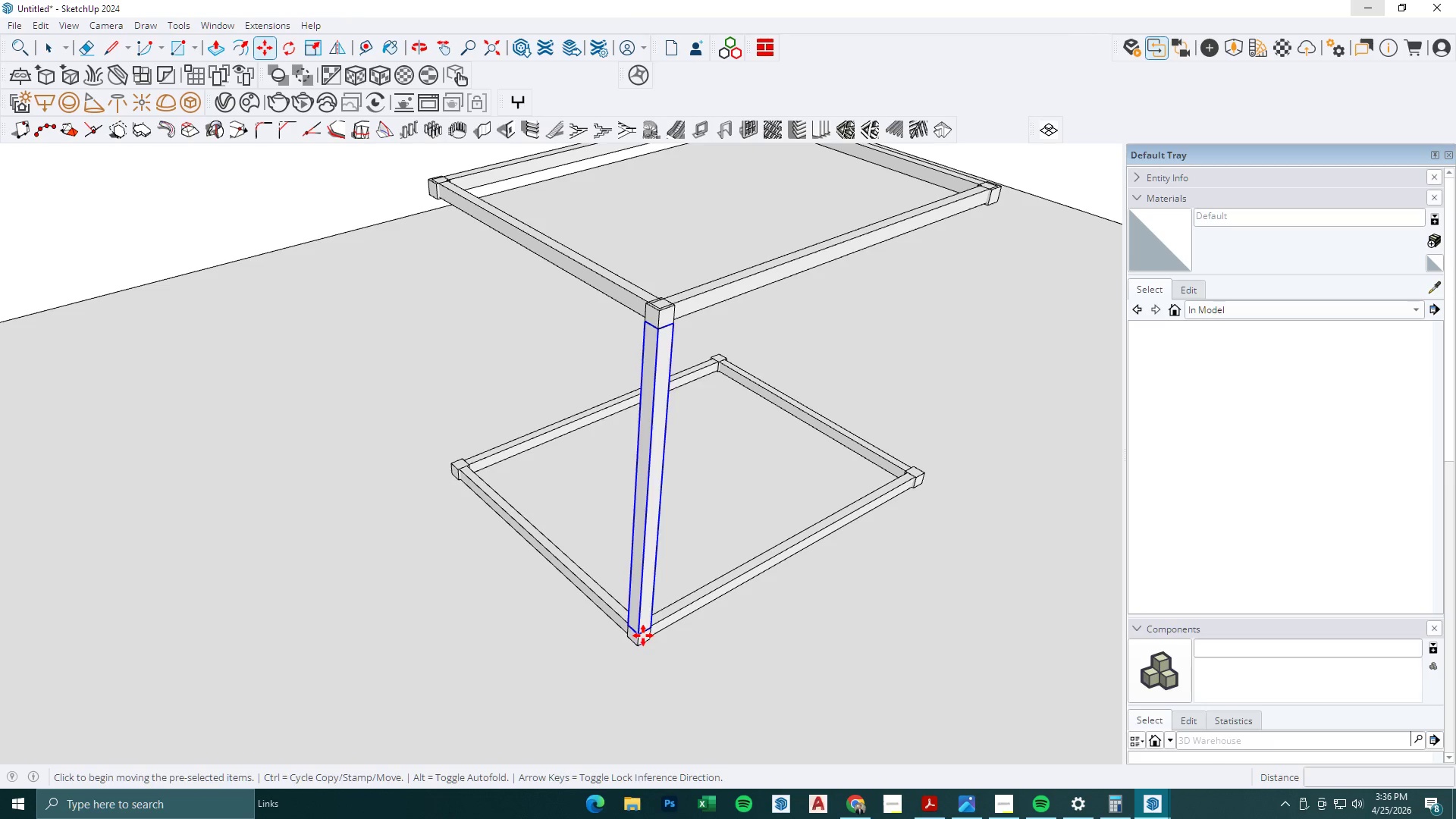 
key(Control+ControlLeft)
 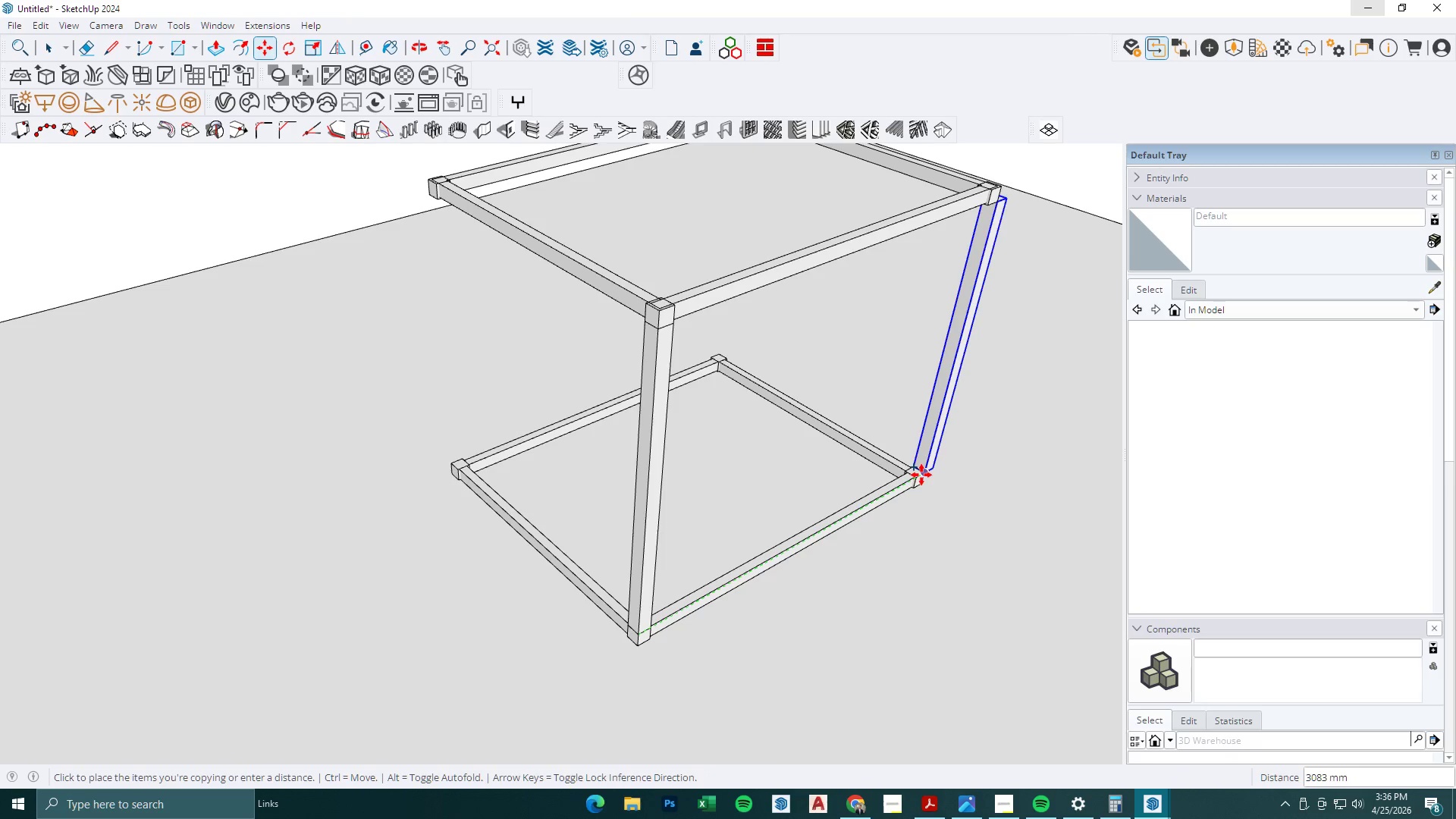 
left_click([919, 476])
 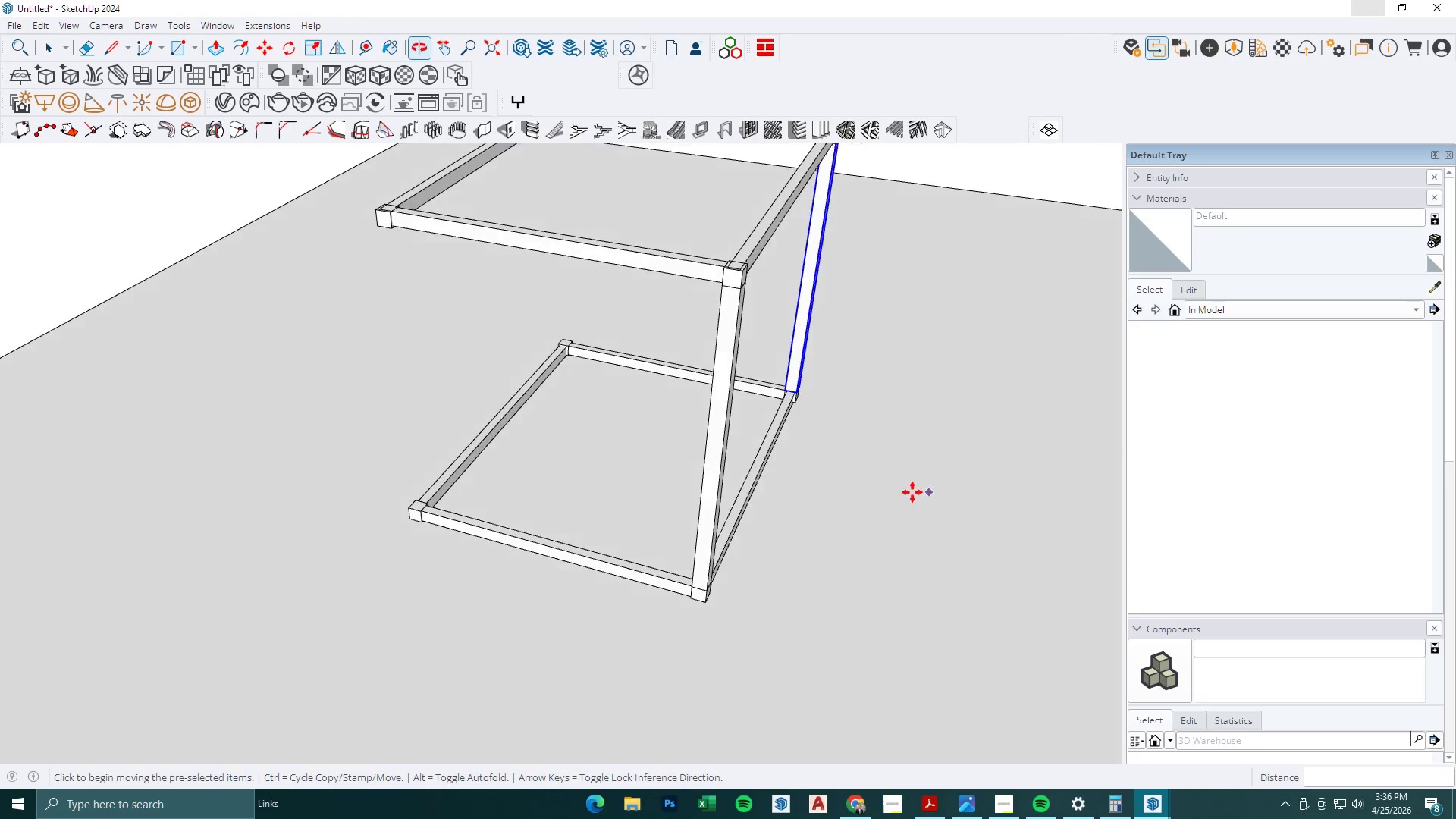 
key(Space)
 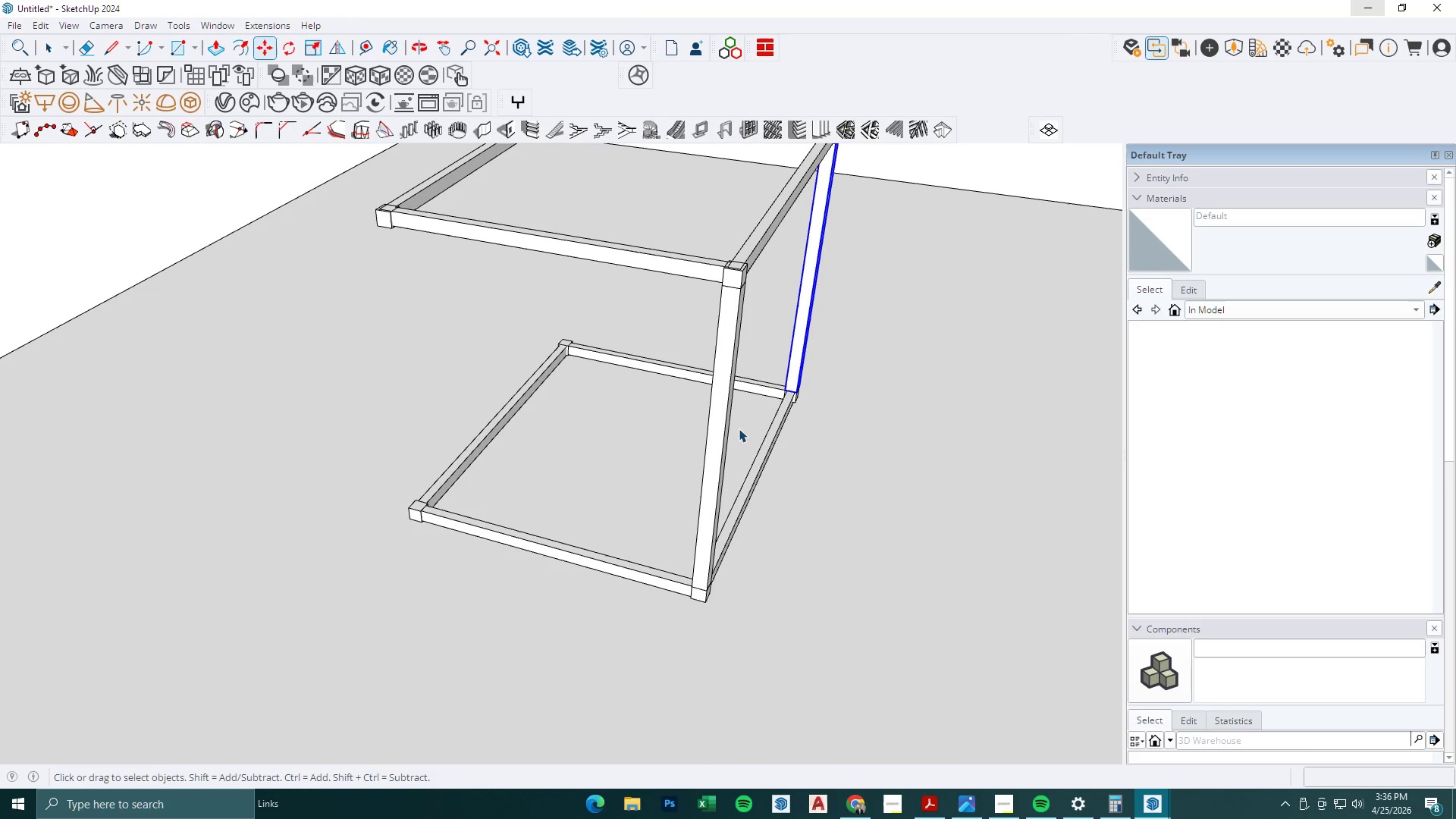 
hold_key(key=ControlLeft, duration=0.38)
left_click([726, 421])
 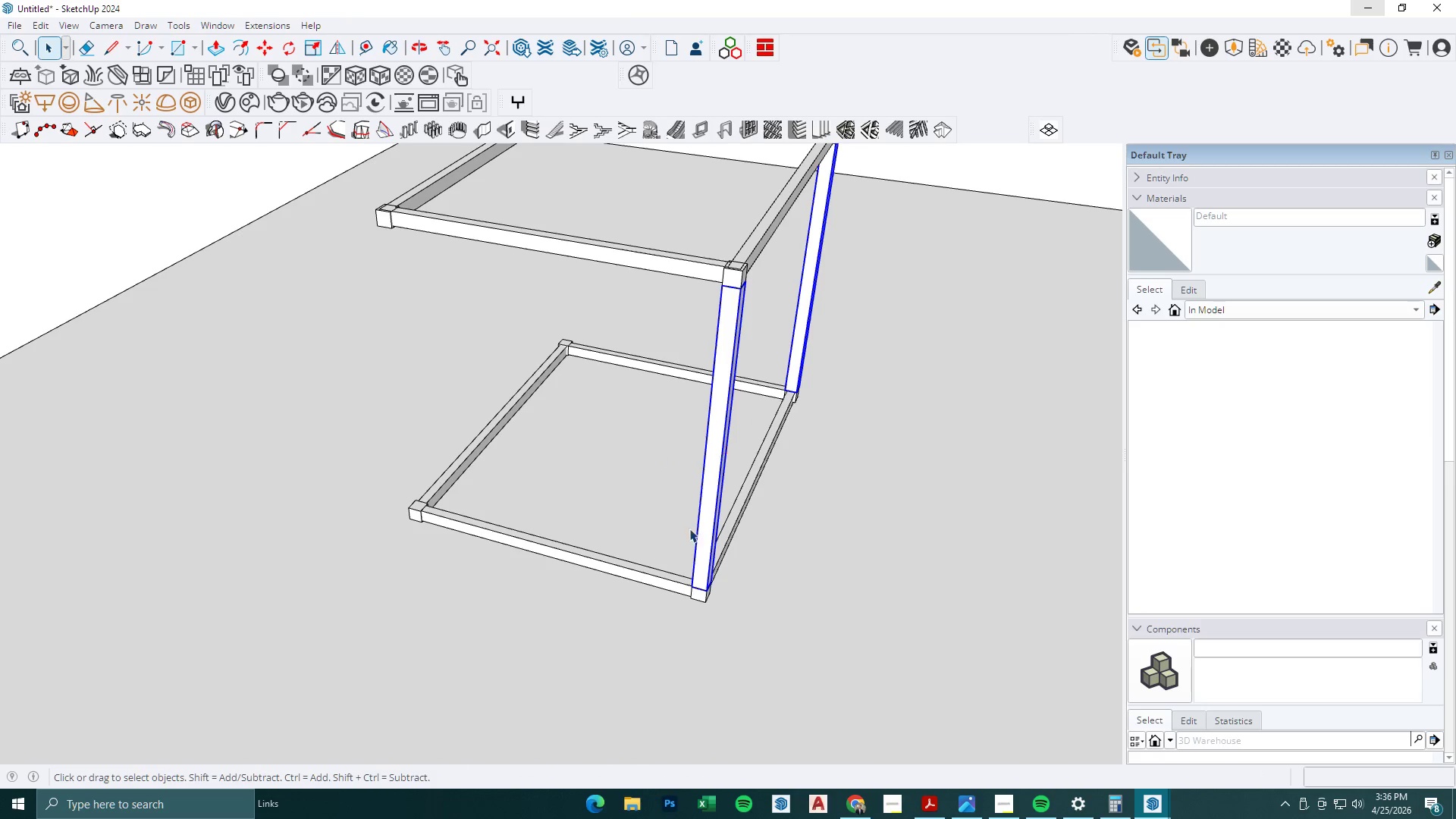 
key(M)
 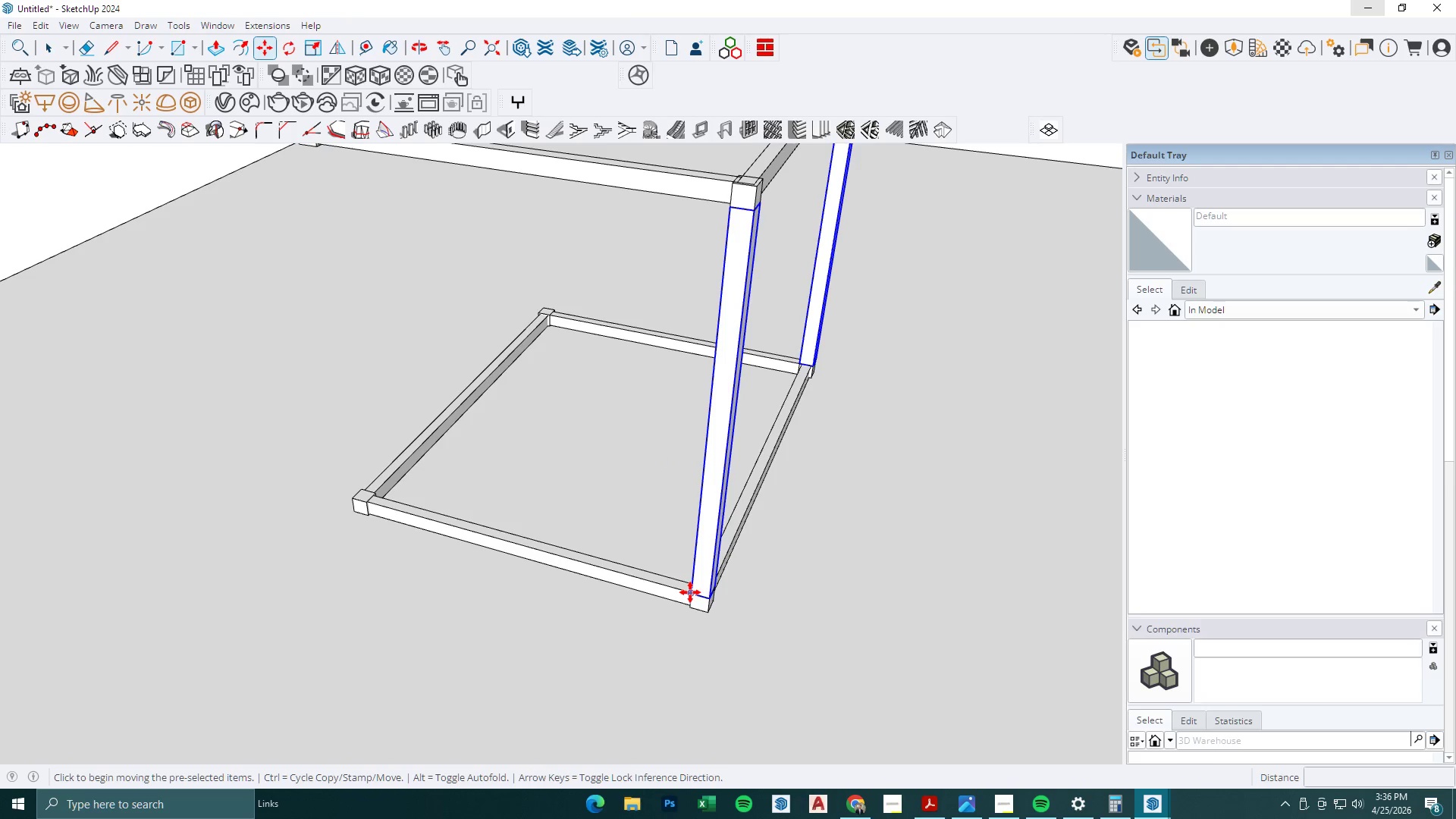 
scroll: coordinate [696, 559], scroll_direction: up, amount: 2.0
 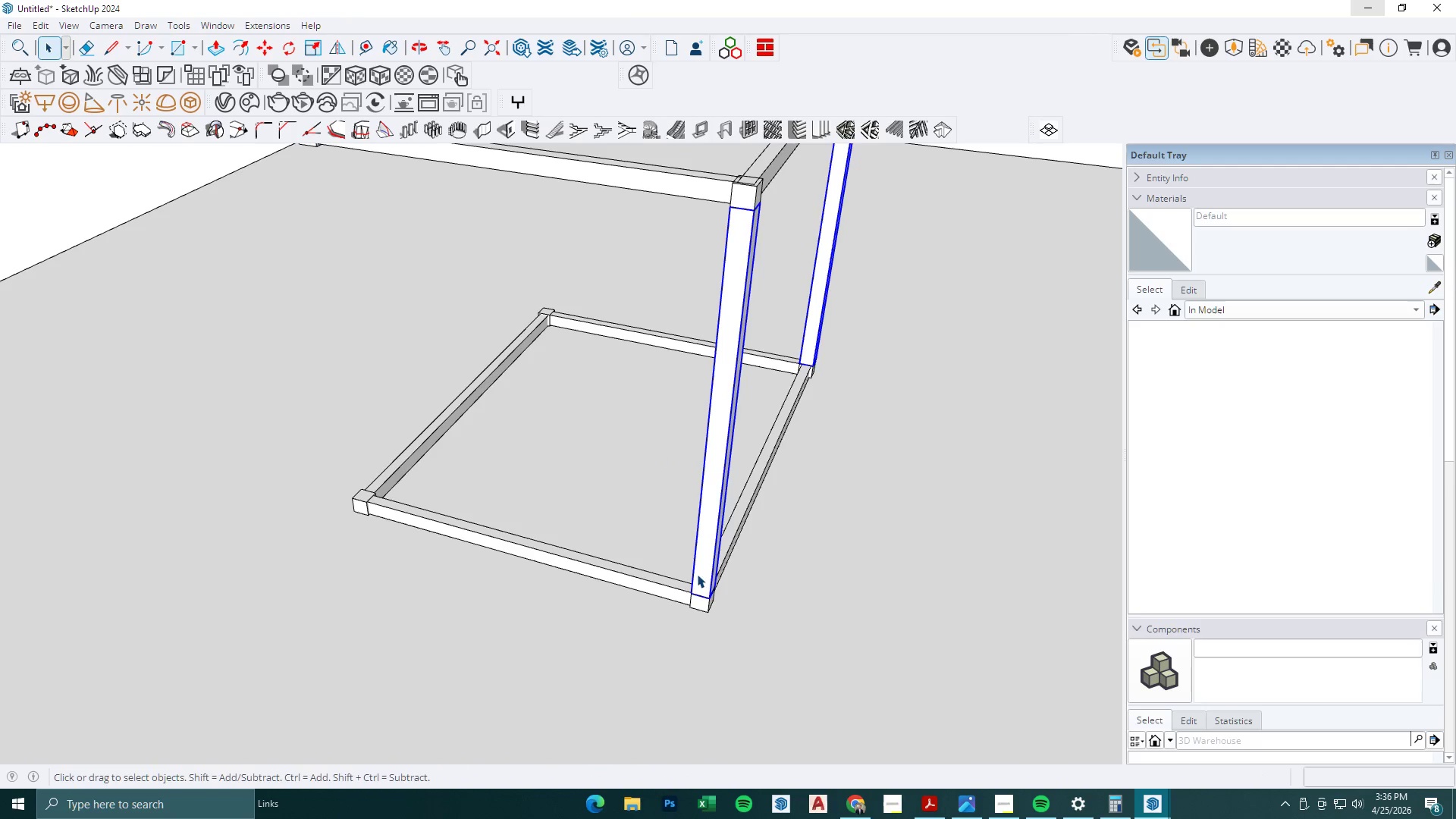 
left_click([690, 592])
 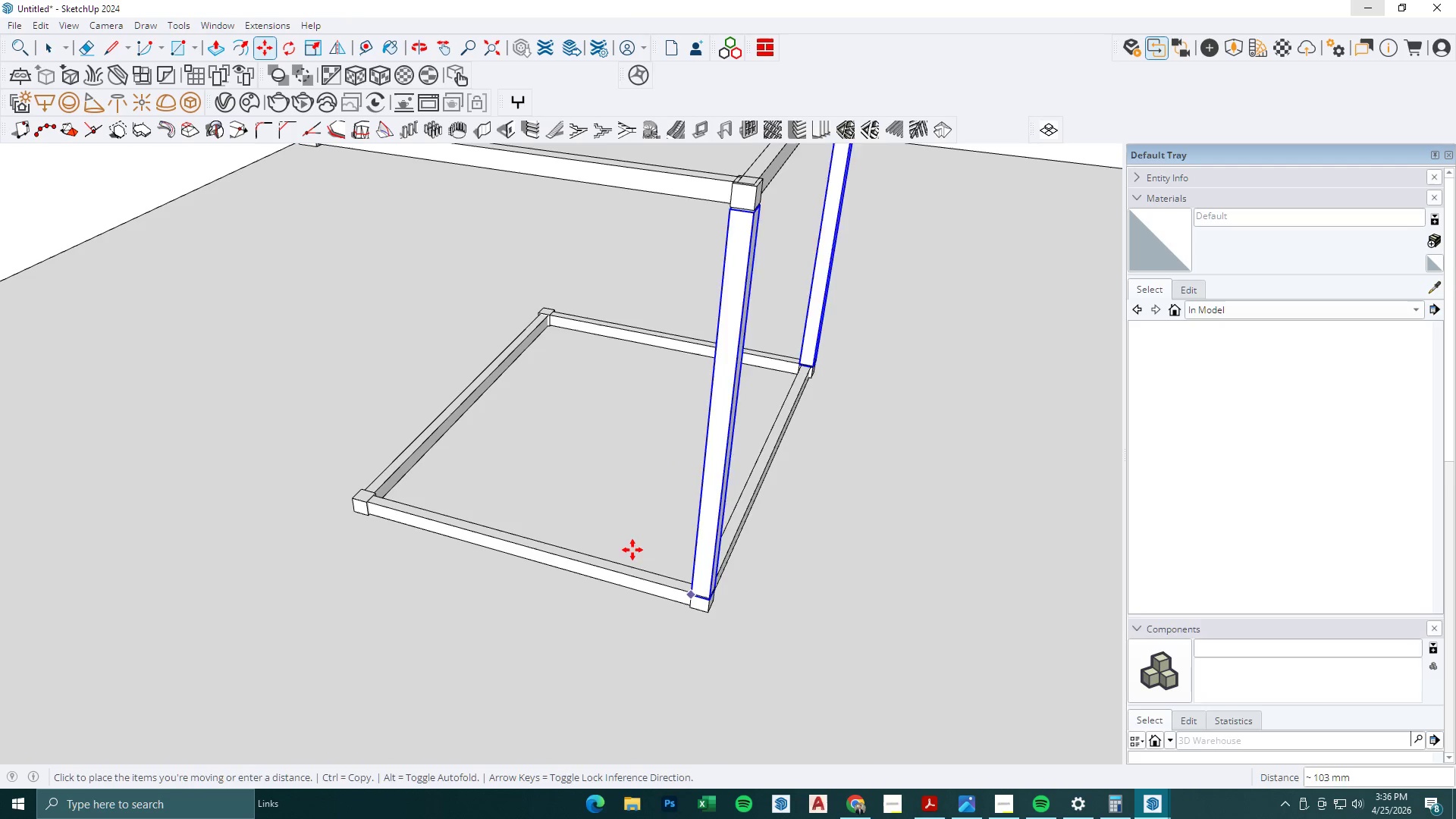 
key(Control+ControlLeft)
 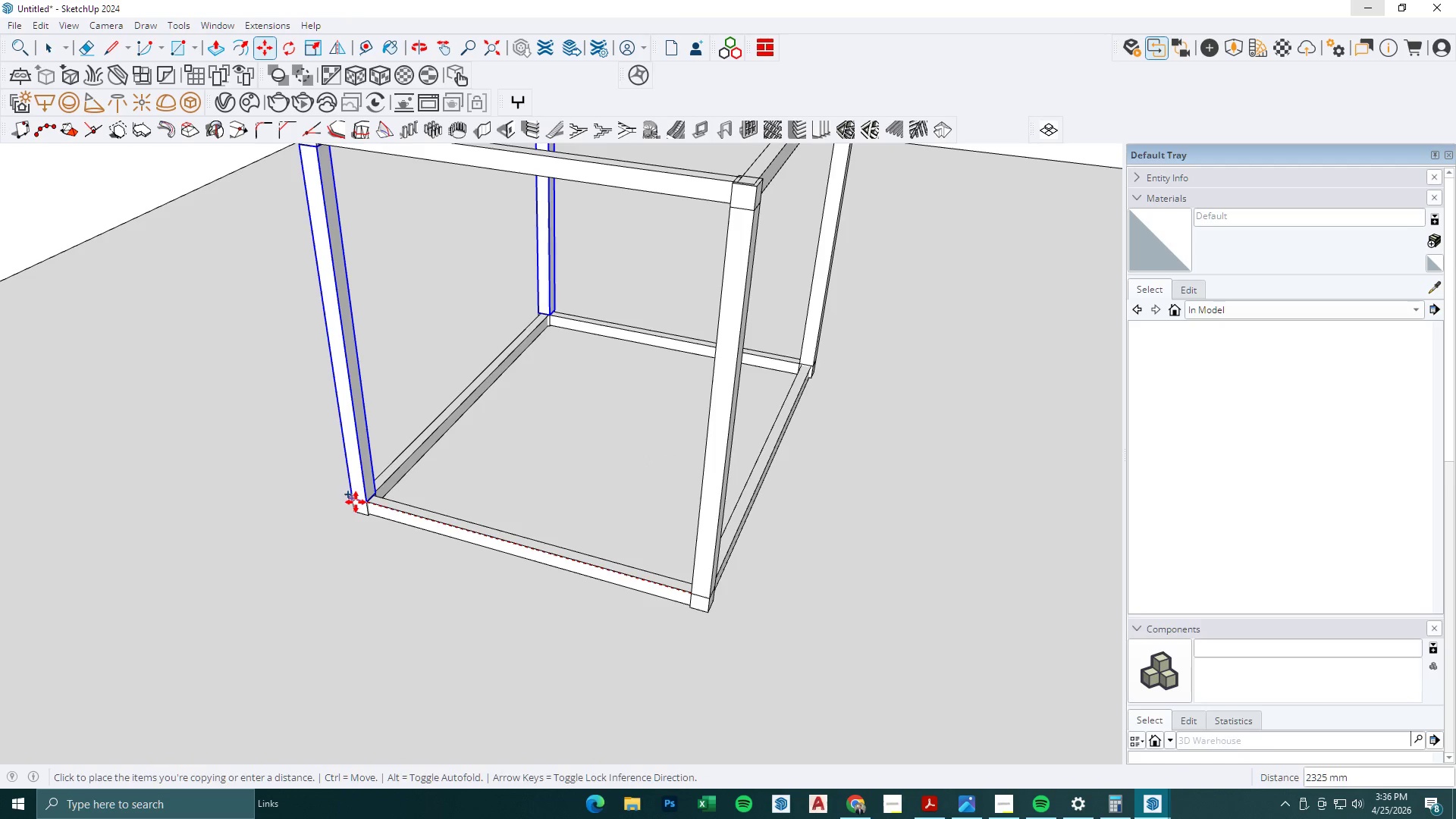 
key(Space)
 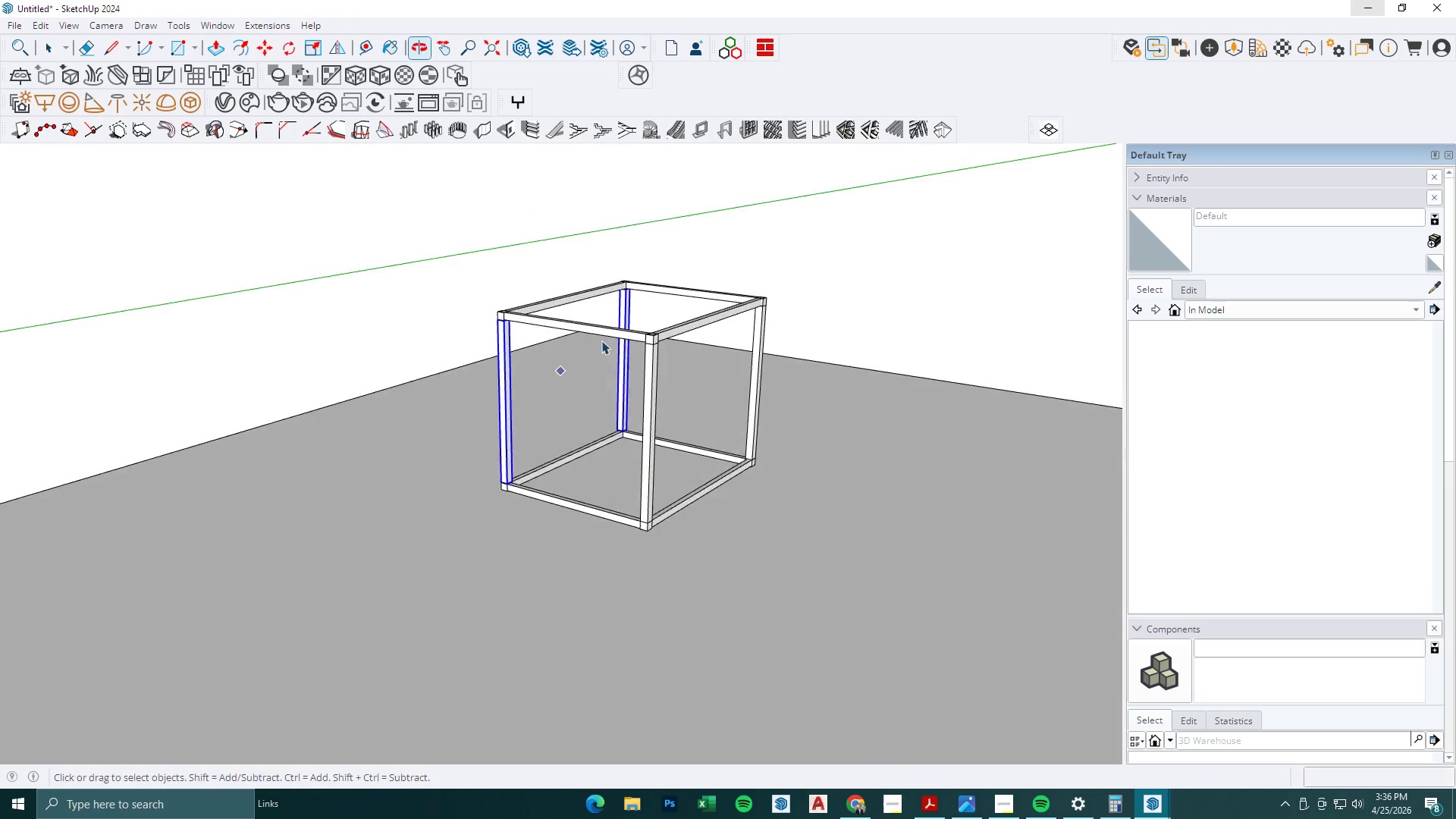 
key(Escape)
 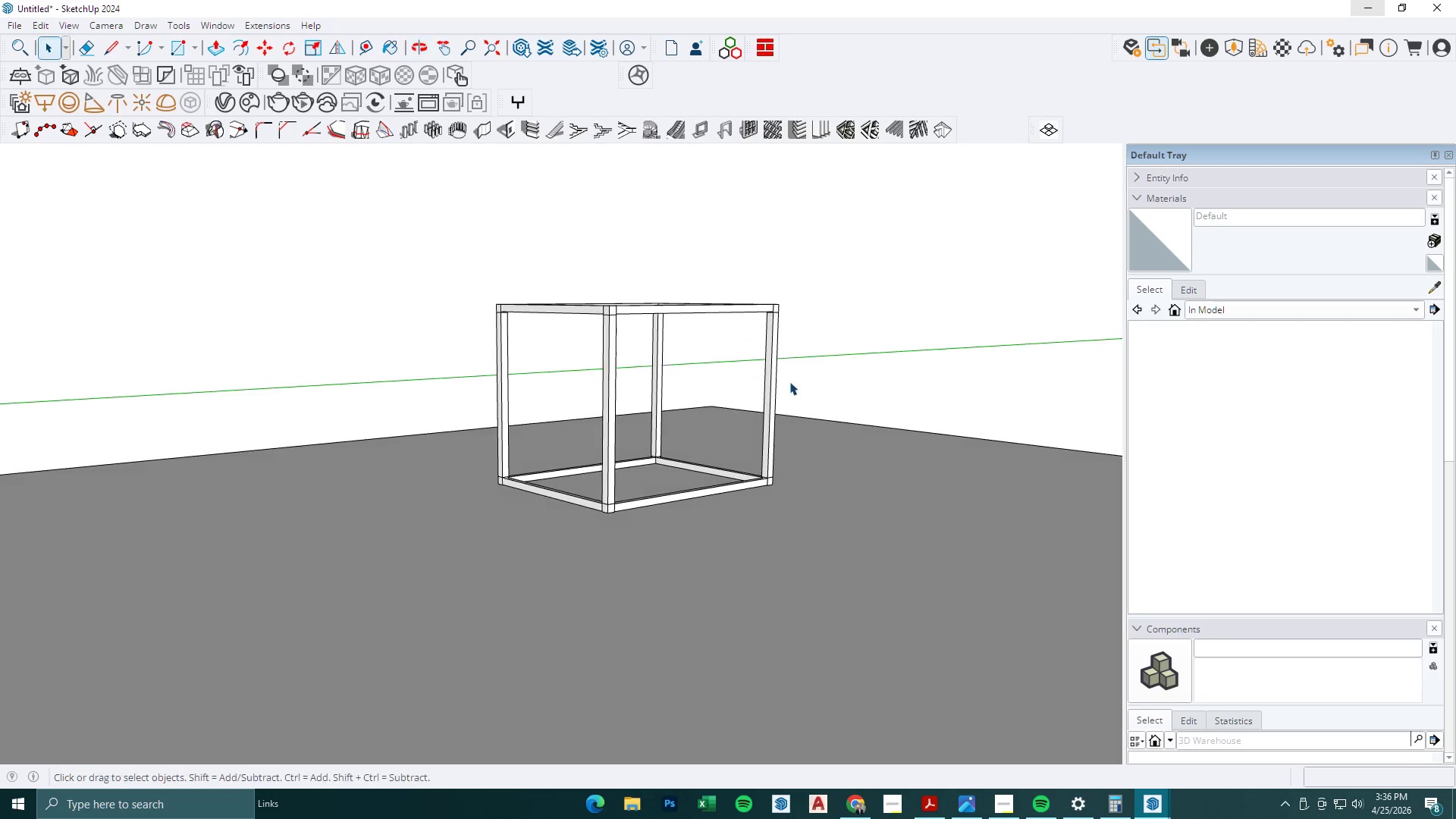 
scroll: coordinate [667, 488], scroll_direction: down, amount: 8.0
 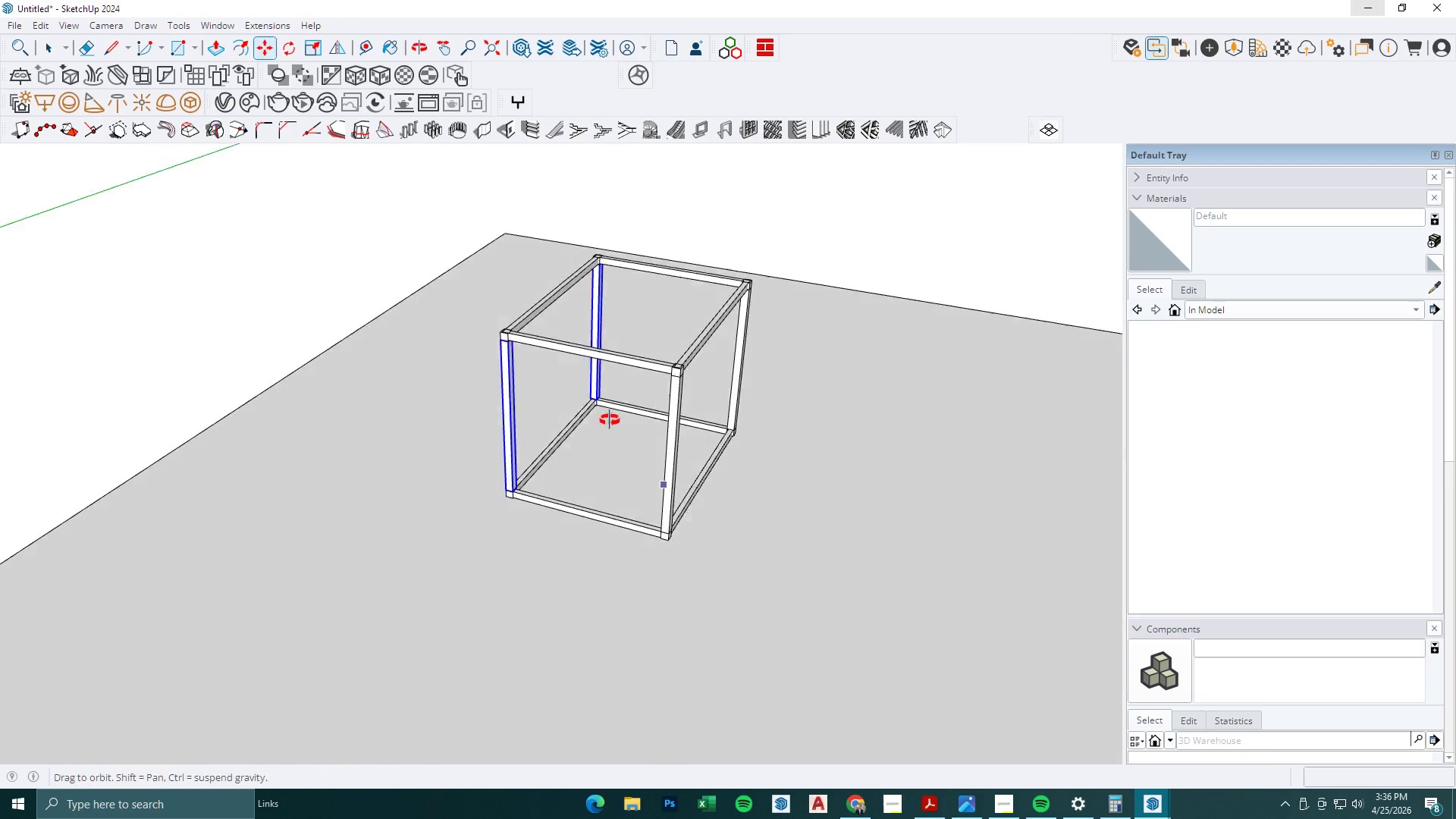 
left_click_drag(start_coordinate=[1148, 814], to_coordinate=[1152, 818])
 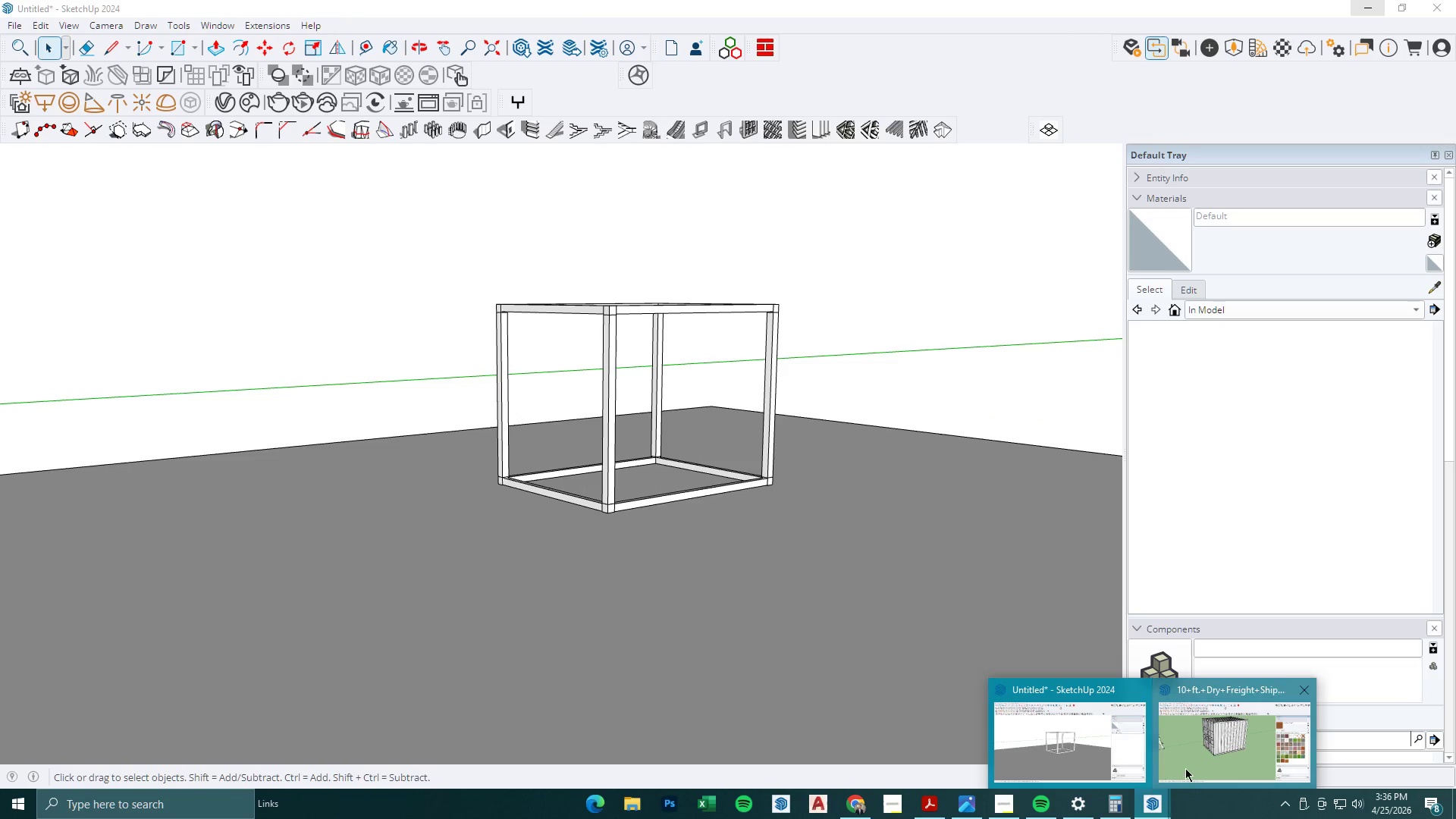 
left_click([1185, 767])
 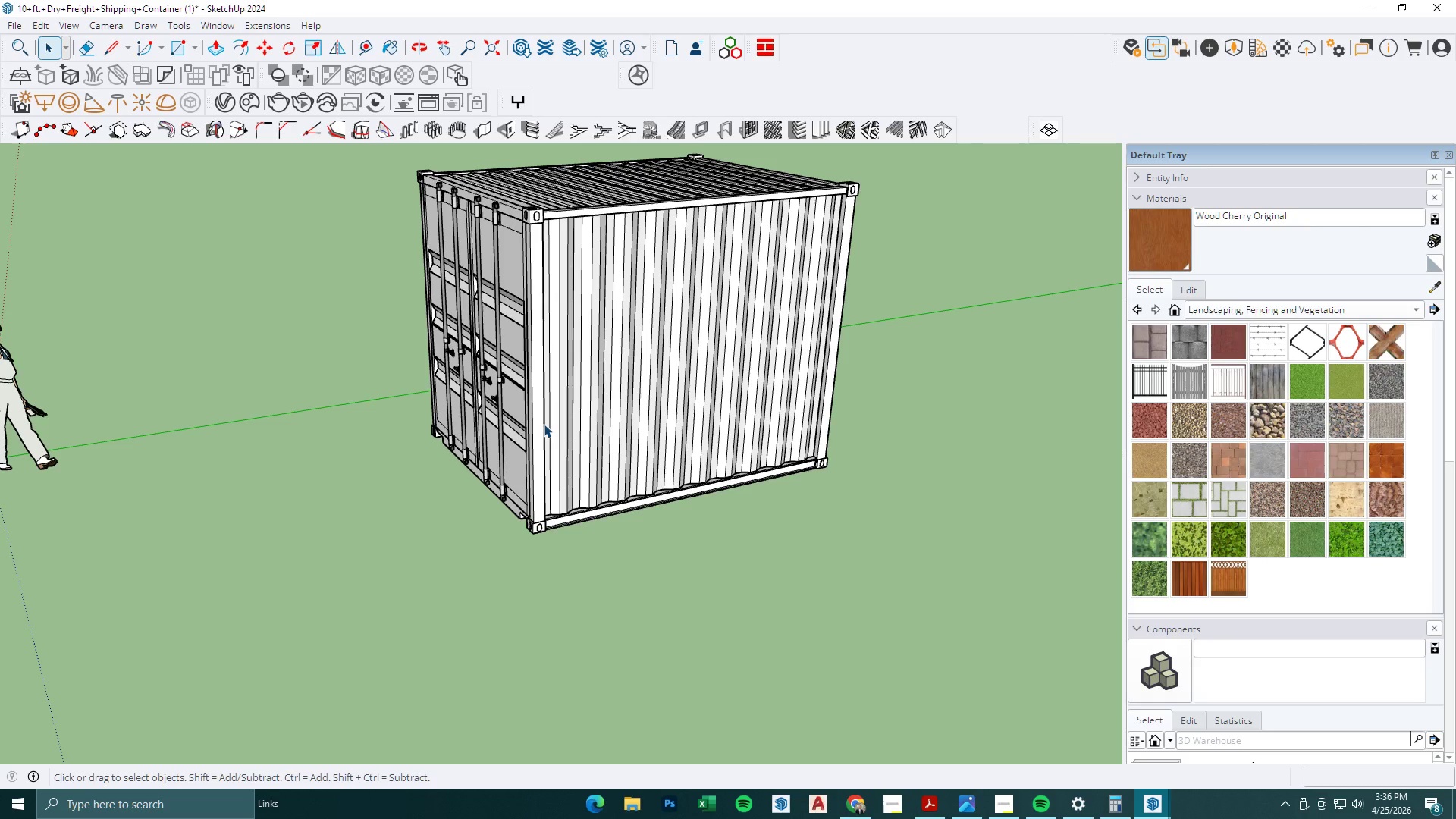 
scroll: coordinate [543, 424], scroll_direction: up, amount: 3.0
 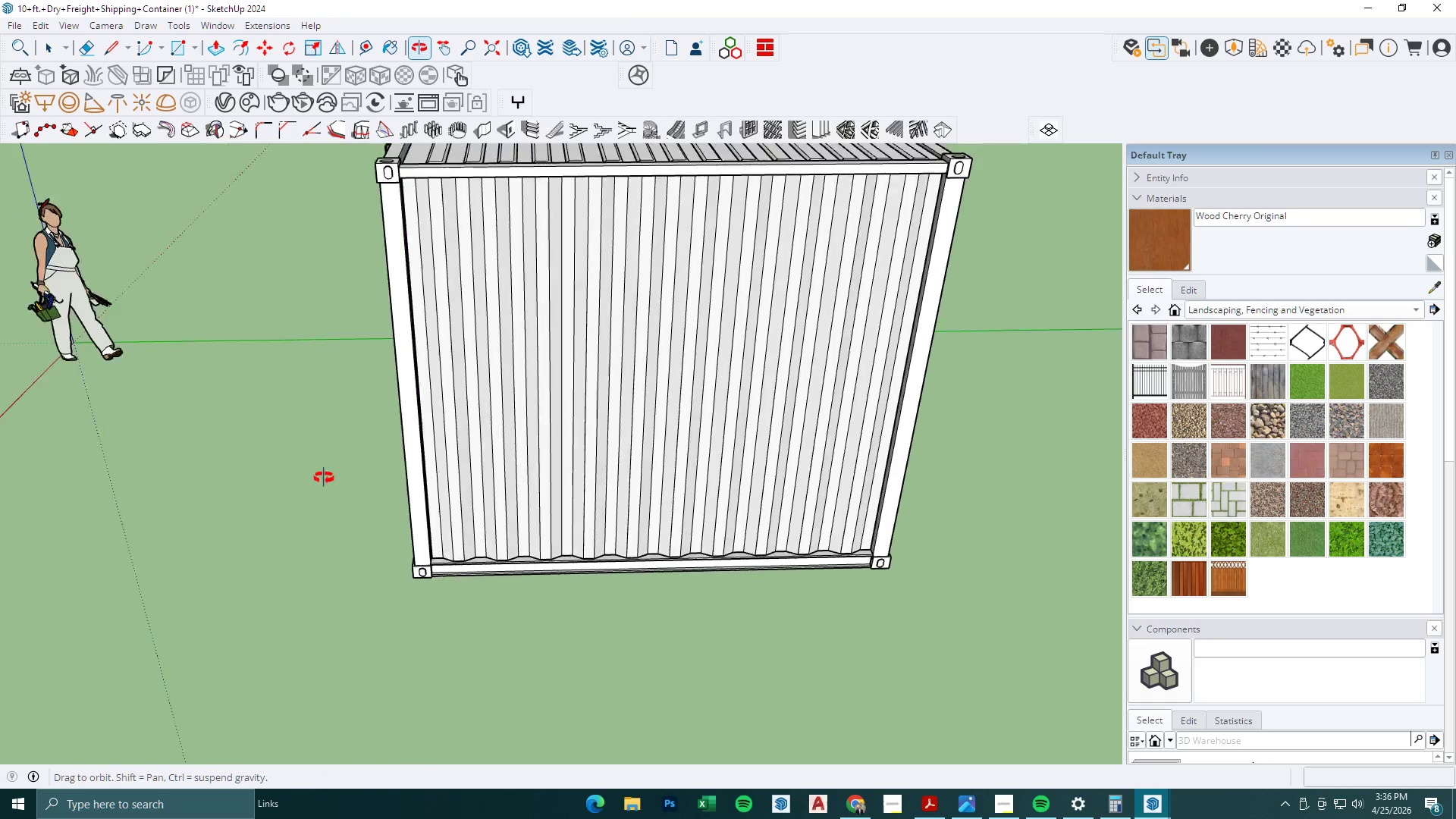 
scroll: coordinate [618, 482], scroll_direction: down, amount: 2.0
 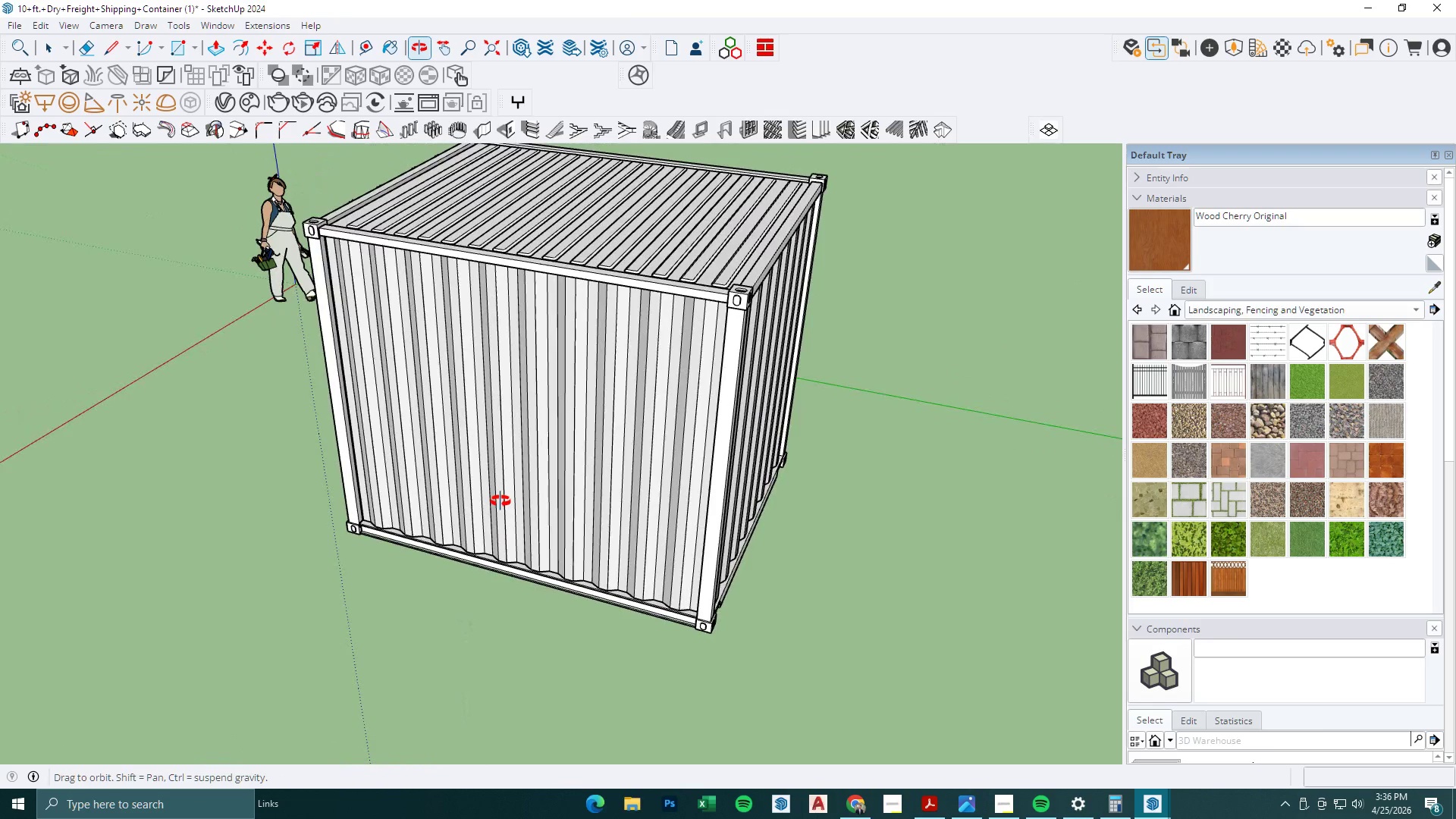 
scroll: coordinate [553, 343], scroll_direction: none, amount: 0.0
 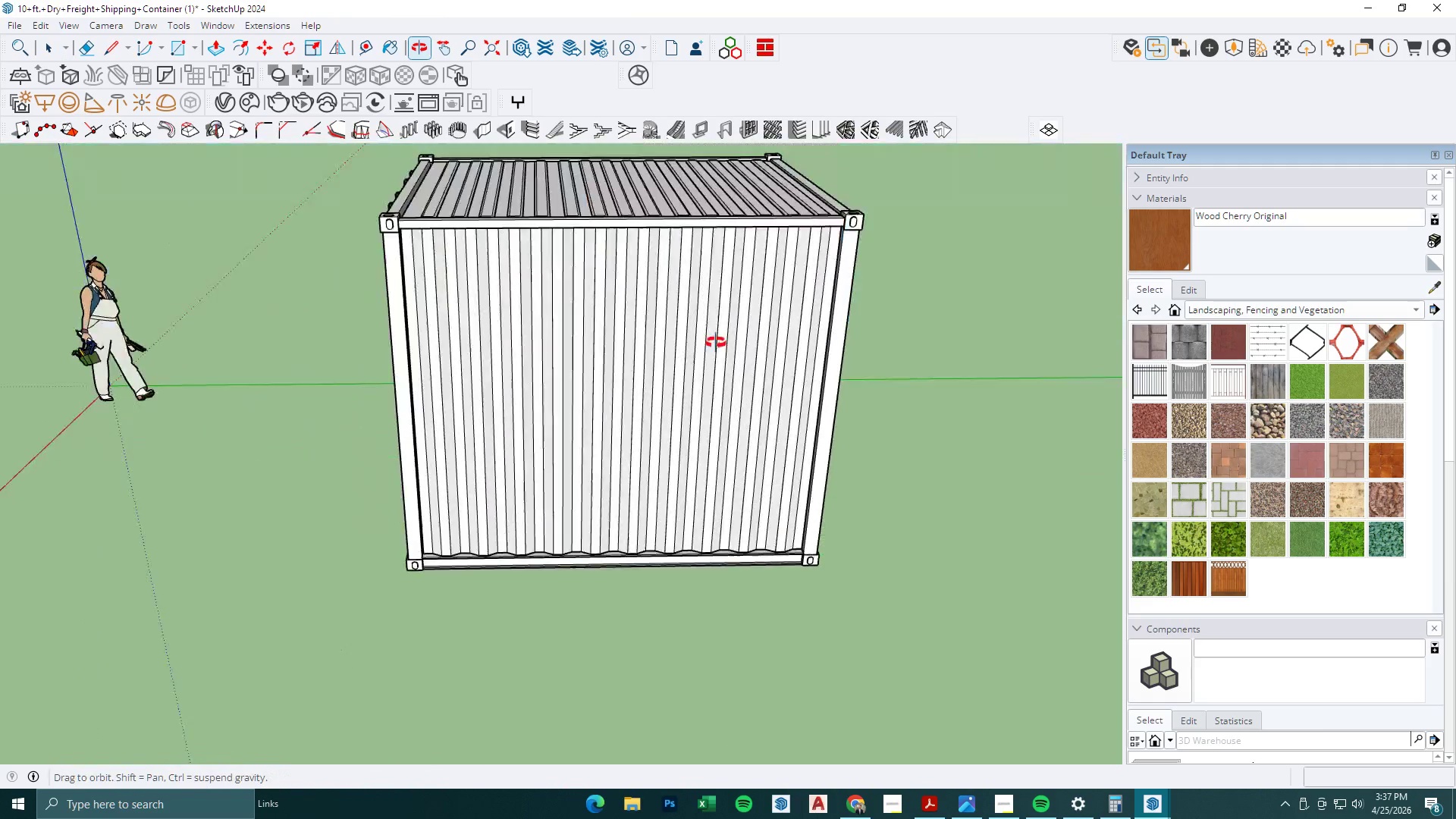 
scroll: coordinate [695, 386], scroll_direction: down, amount: 7.0
 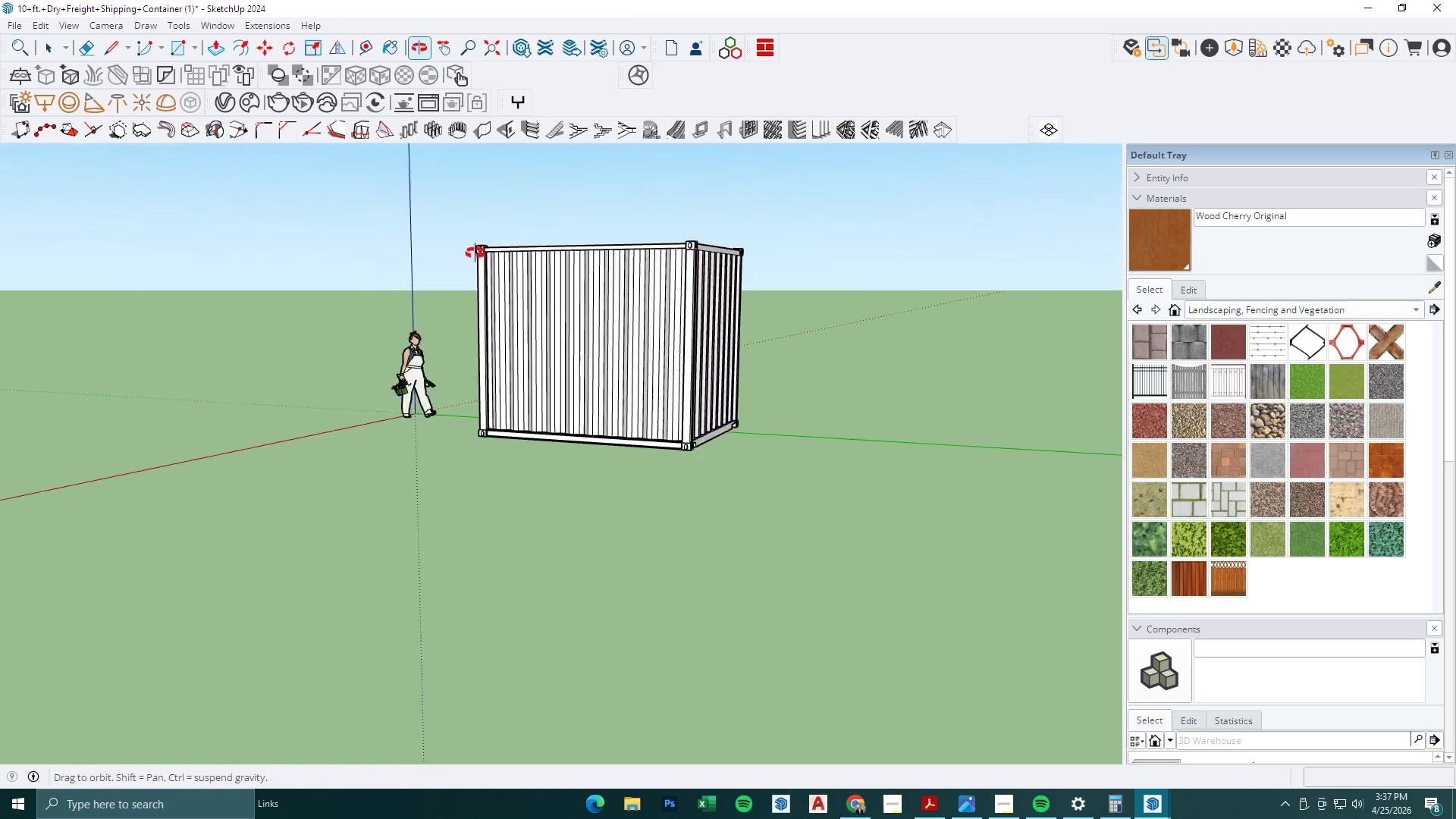 
double_click([741, 509])
 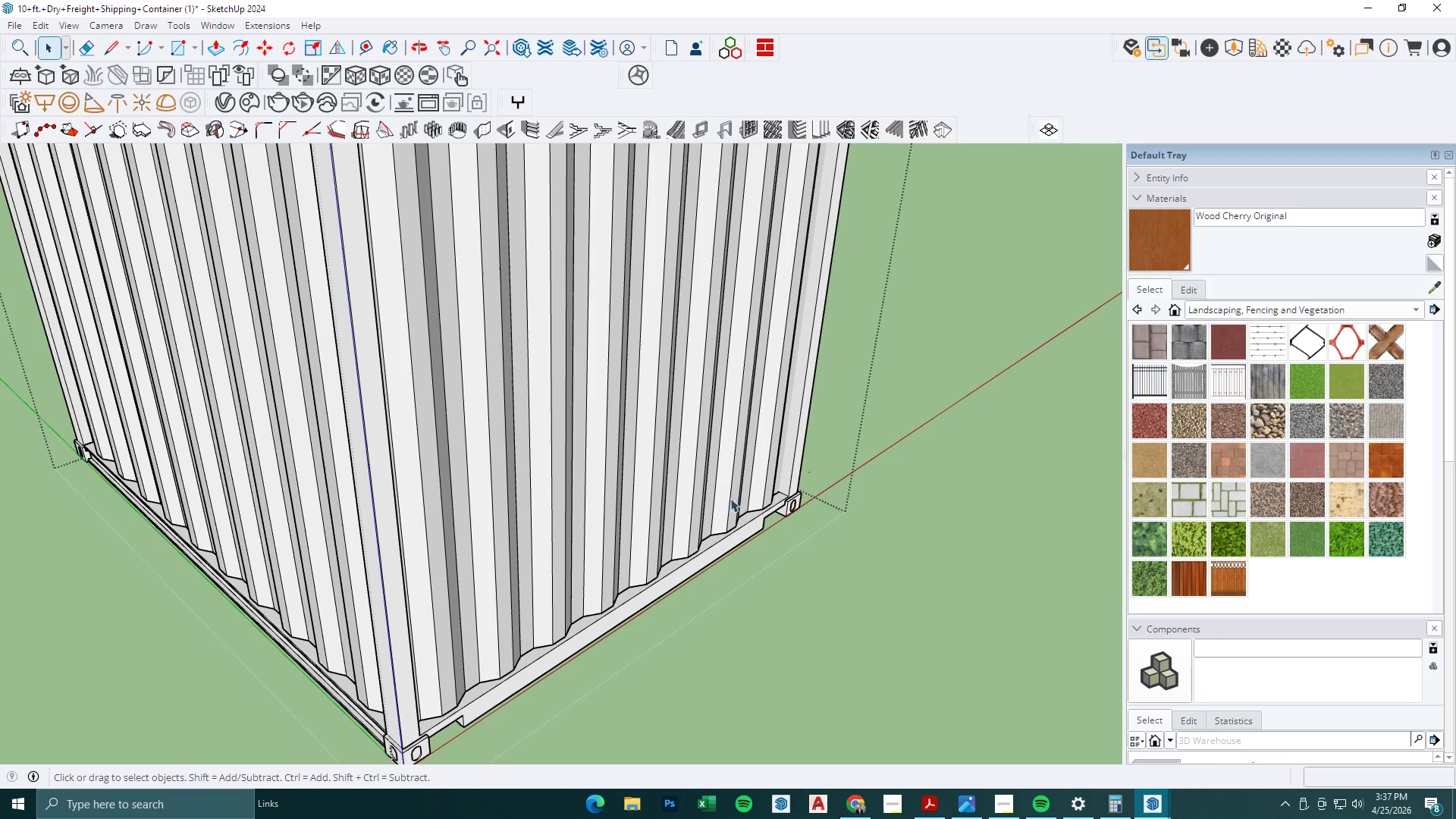 
scroll: coordinate [755, 529], scroll_direction: up, amount: 11.0
 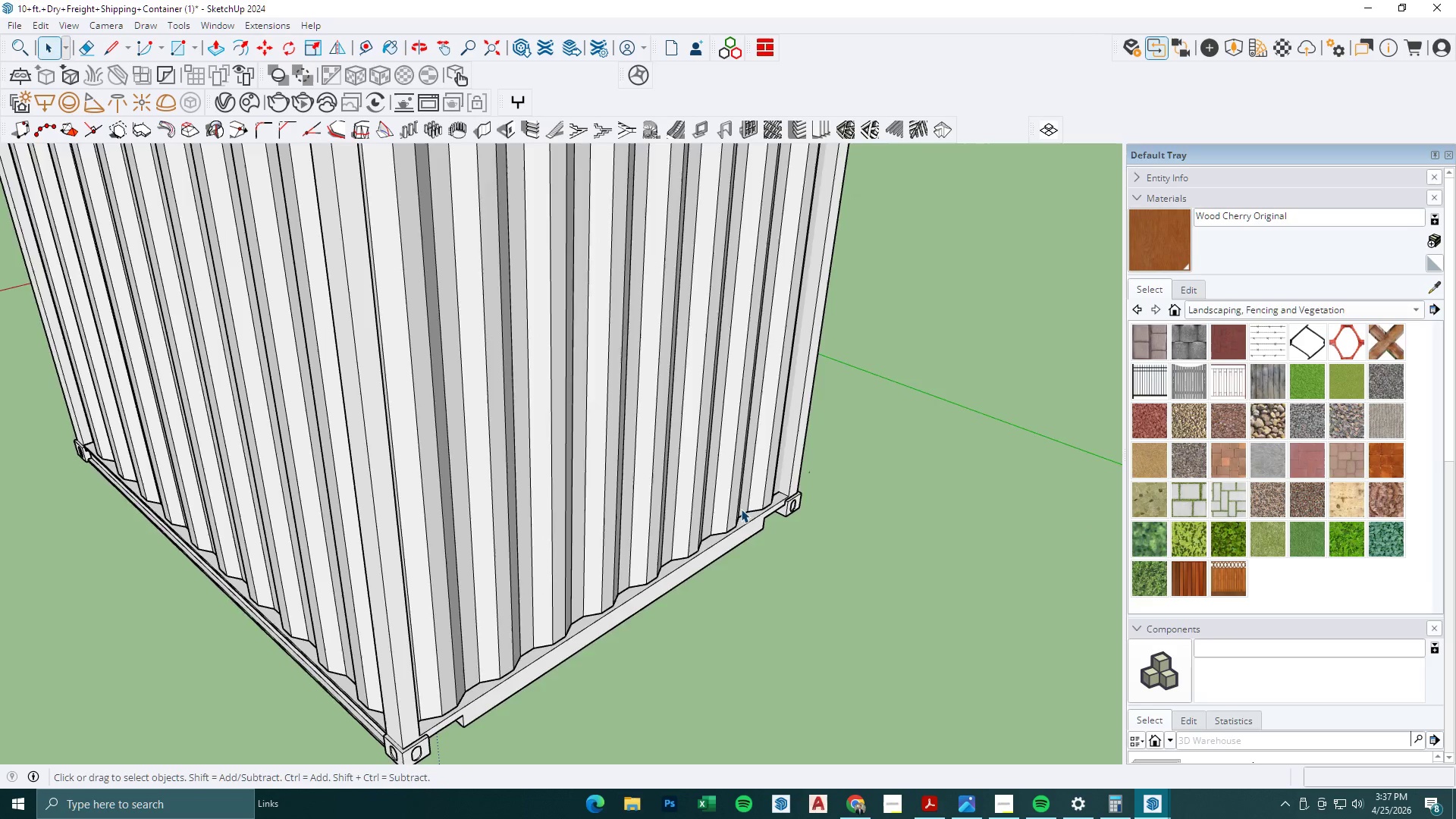 
triple_click([726, 497])
 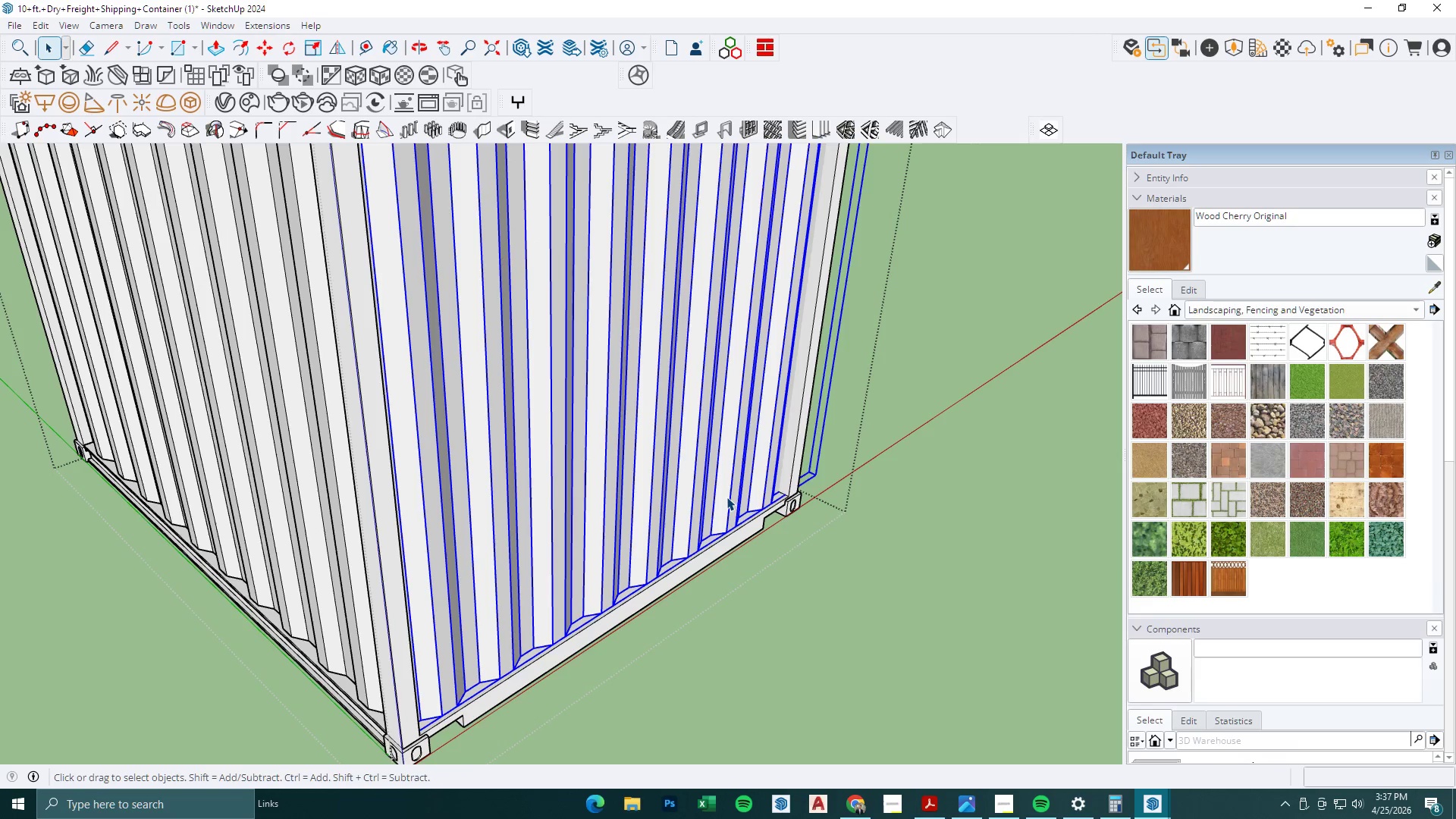 
key(Control+C)
 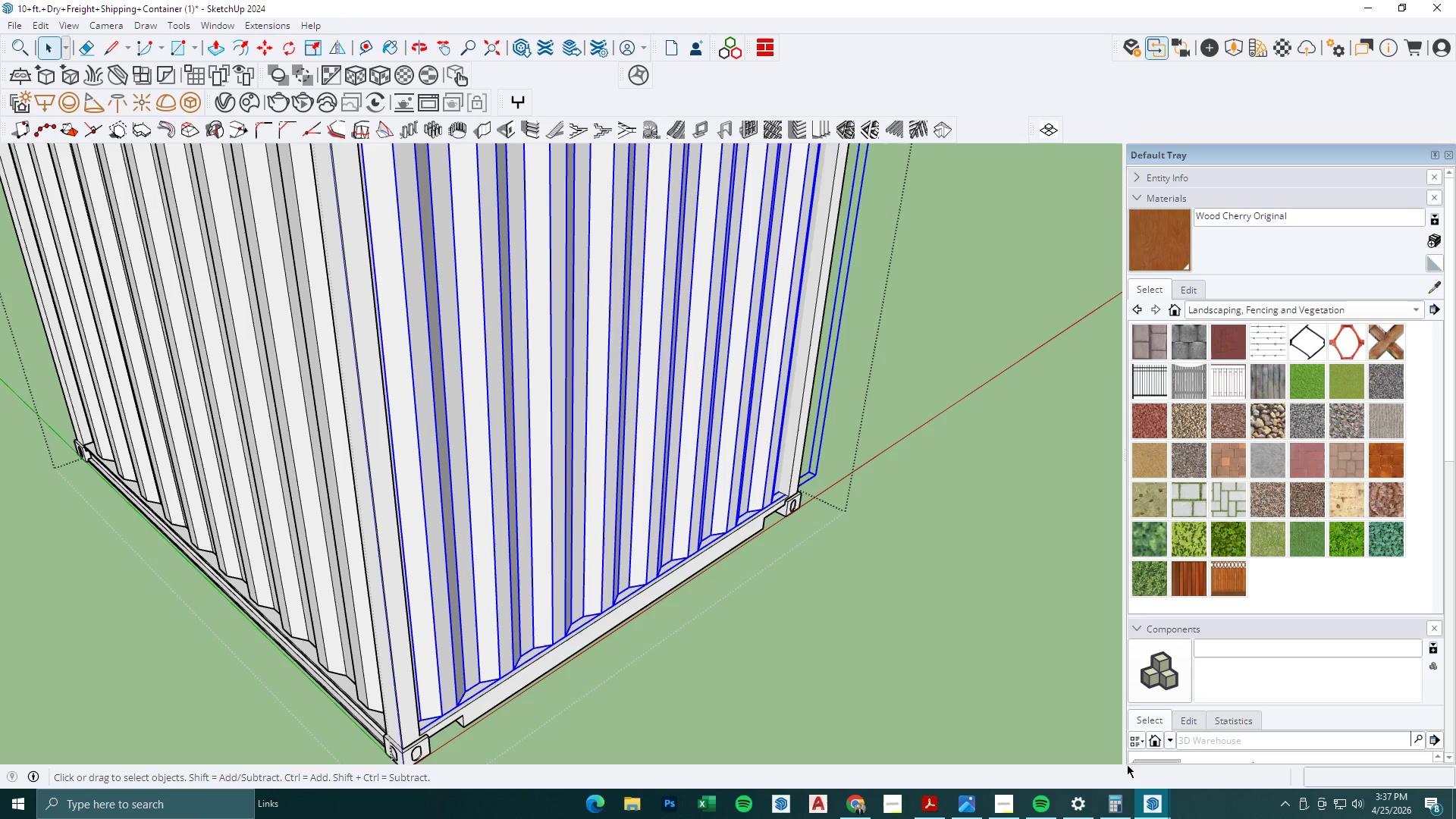 
left_click([1151, 805])
 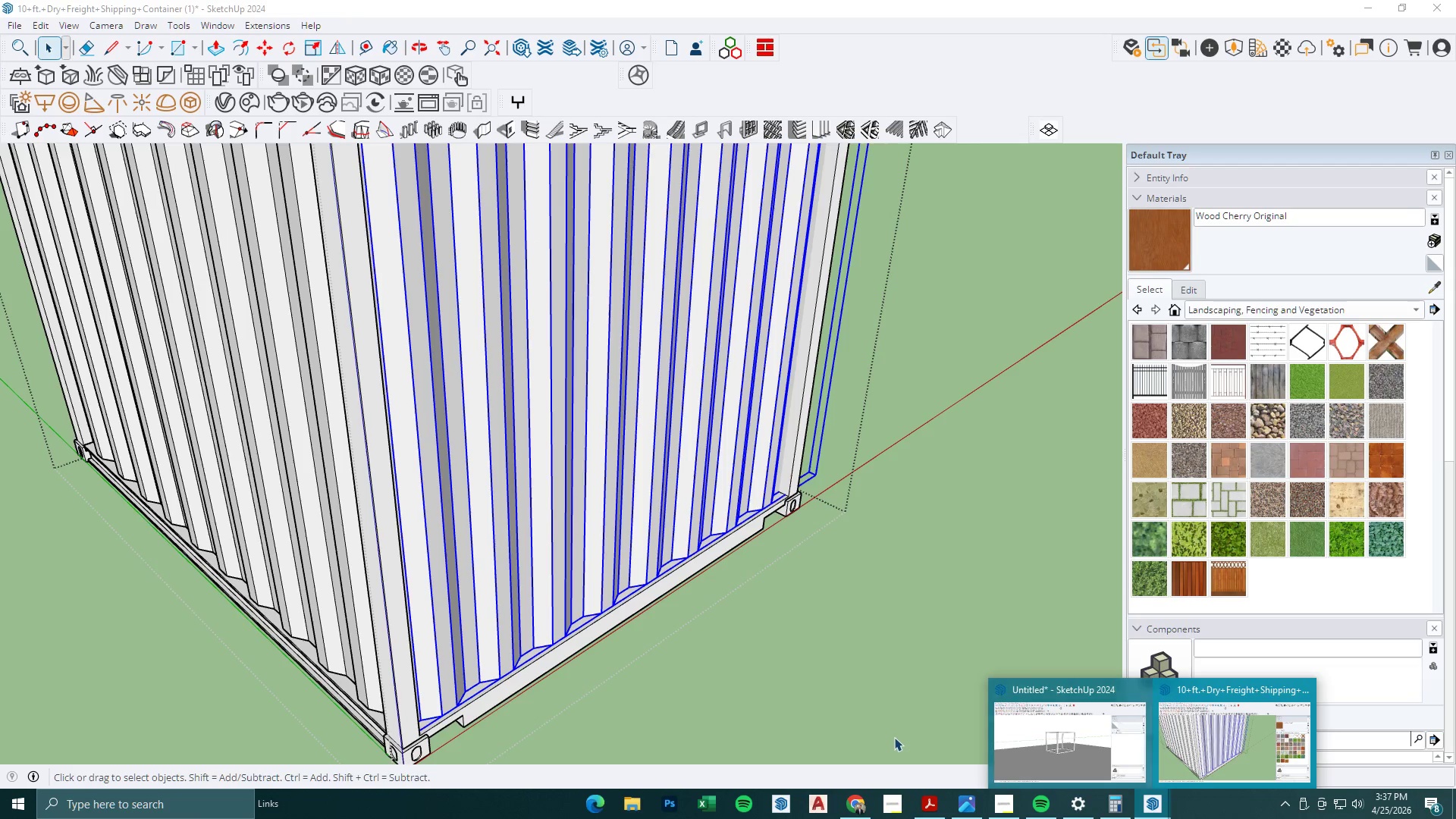 
left_click([1049, 748])
 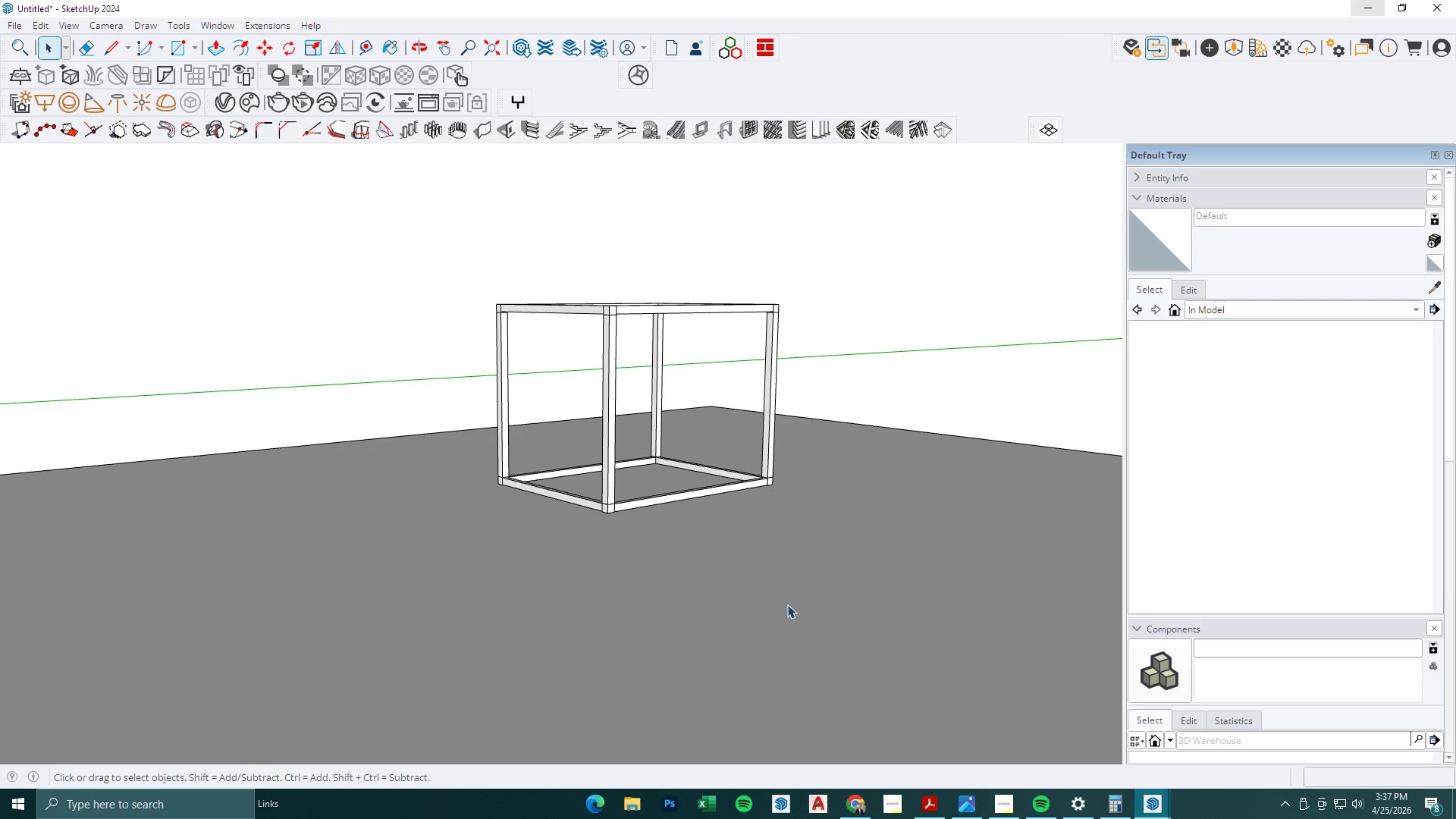 
key(Control+V)
 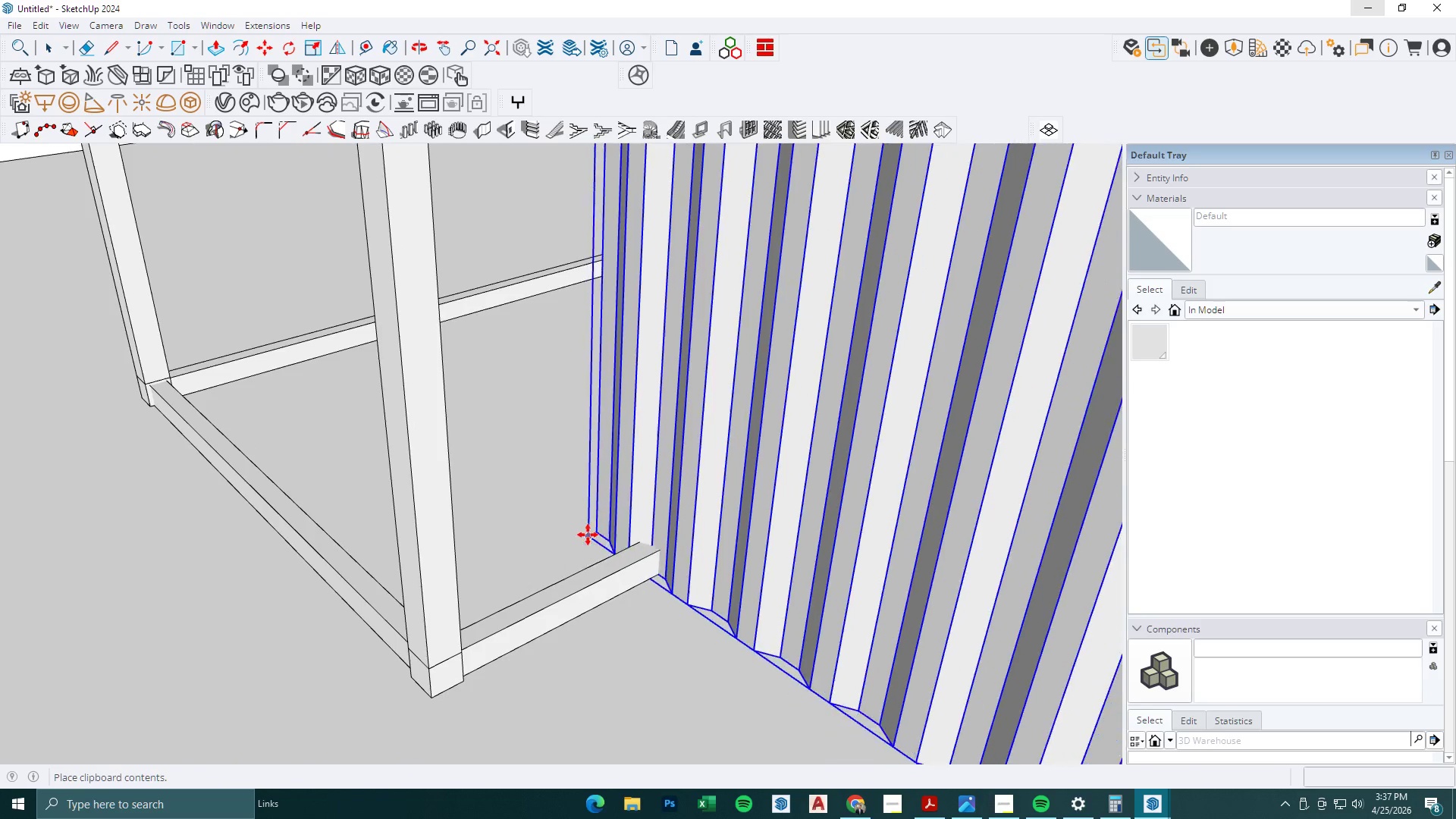 
scroll: coordinate [593, 540], scroll_direction: up, amount: 13.0
 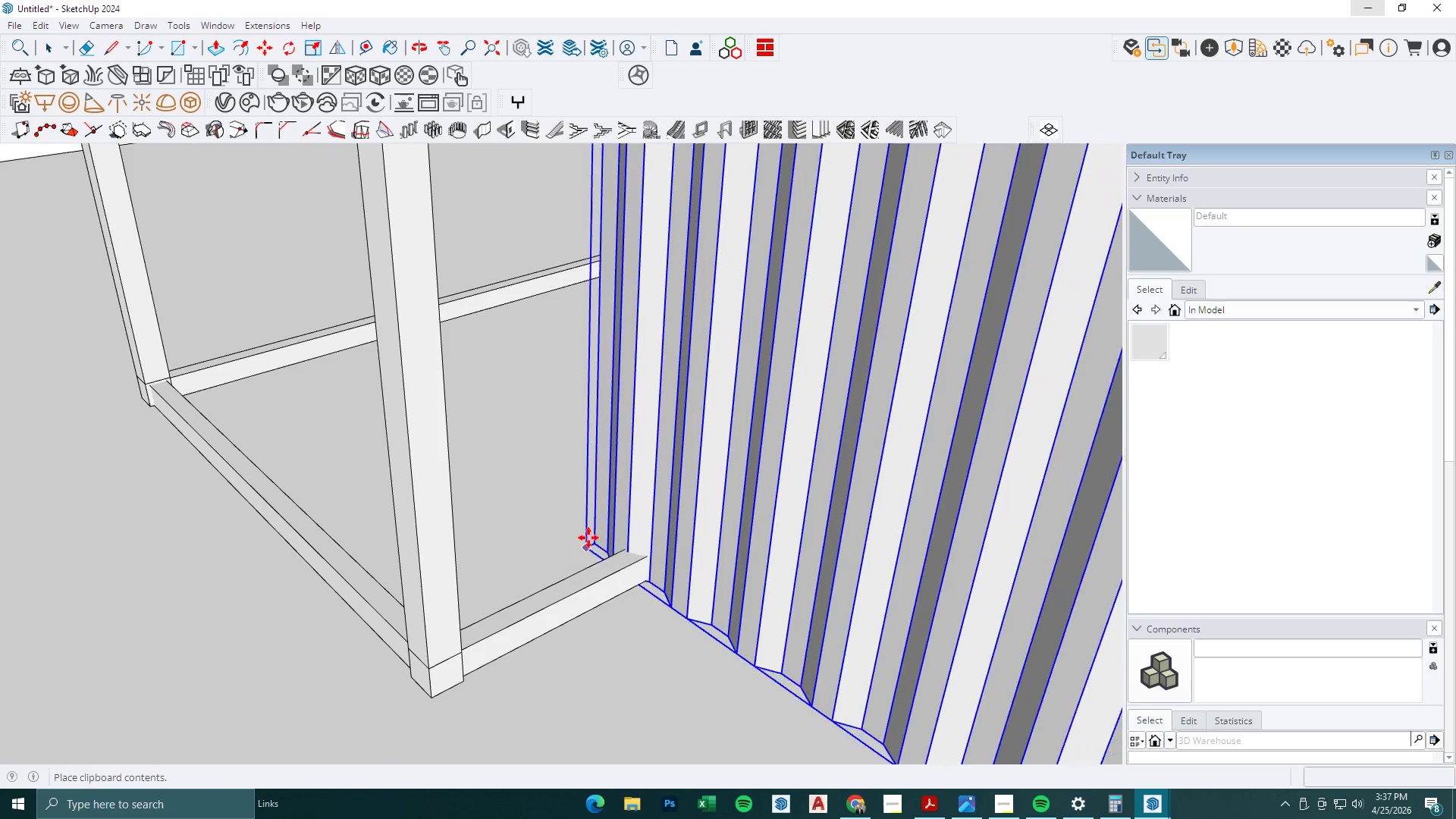 
scroll: coordinate [588, 526], scroll_direction: down, amount: 5.0
 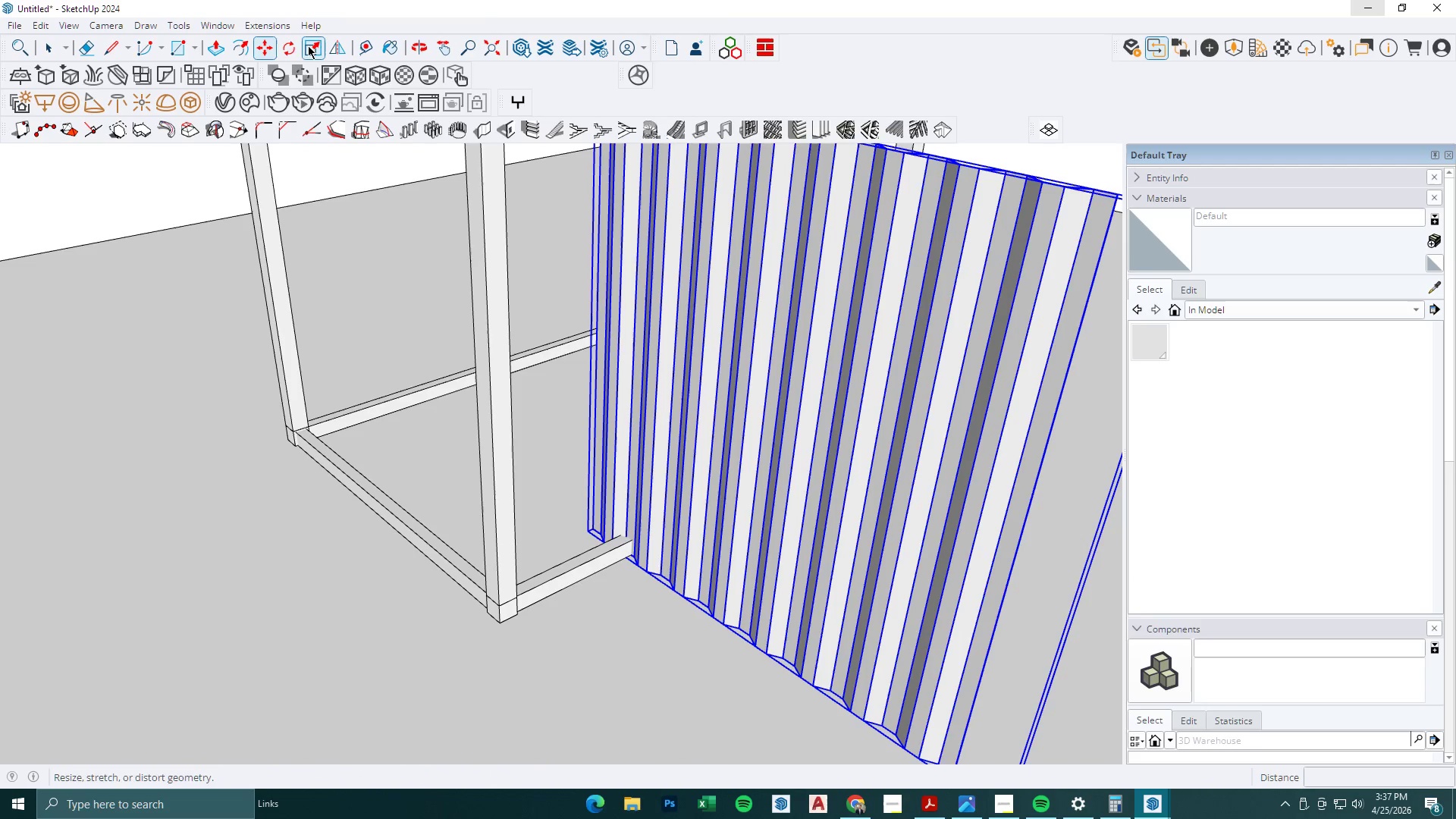 
left_click_drag(start_coordinate=[292, 44], to_coordinate=[297, 48])
 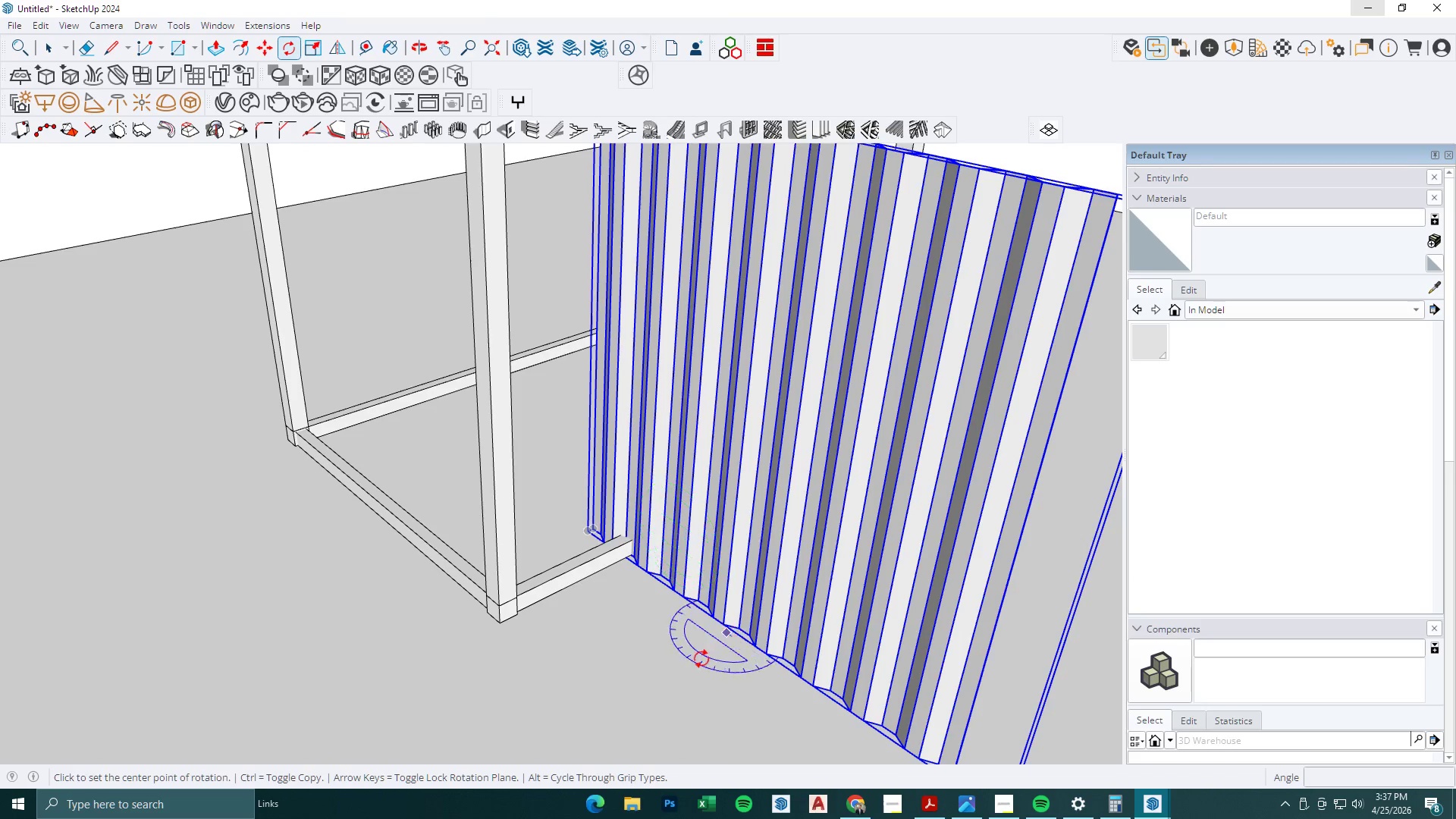 
left_click([688, 686])
 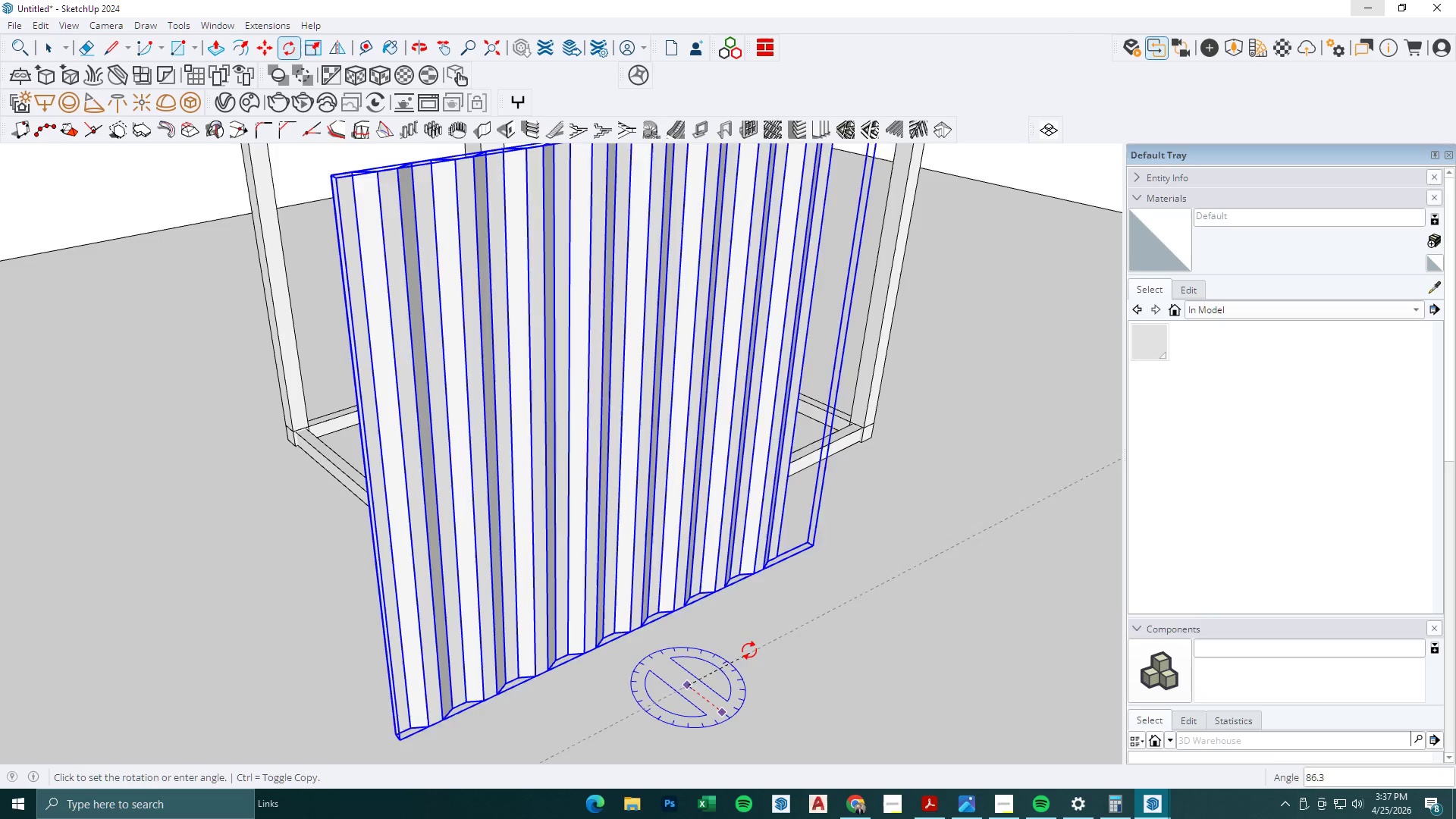 
left_click([745, 646])
 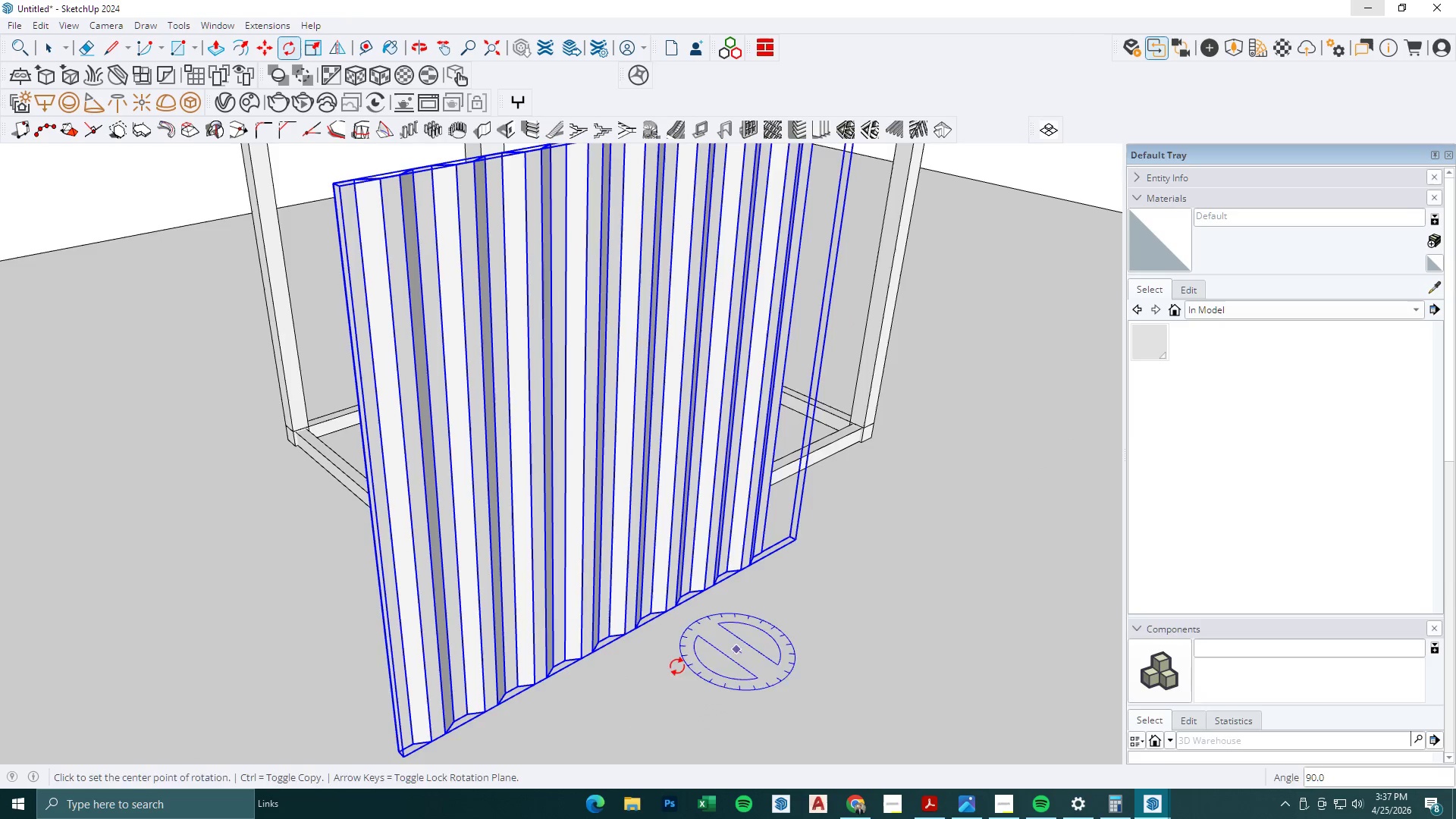 
key(M)
 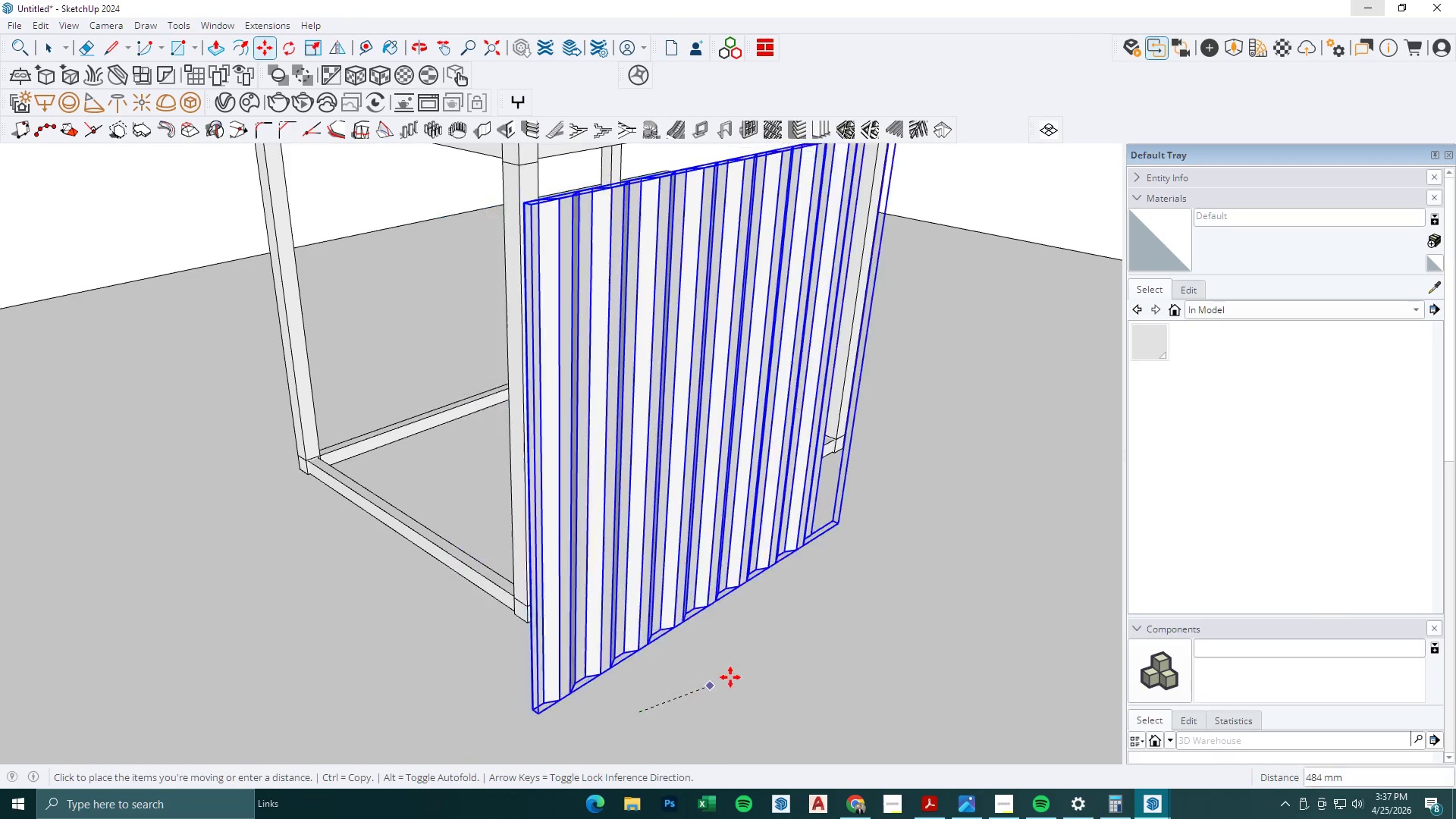 
scroll: coordinate [647, 668], scroll_direction: down, amount: 1.0
 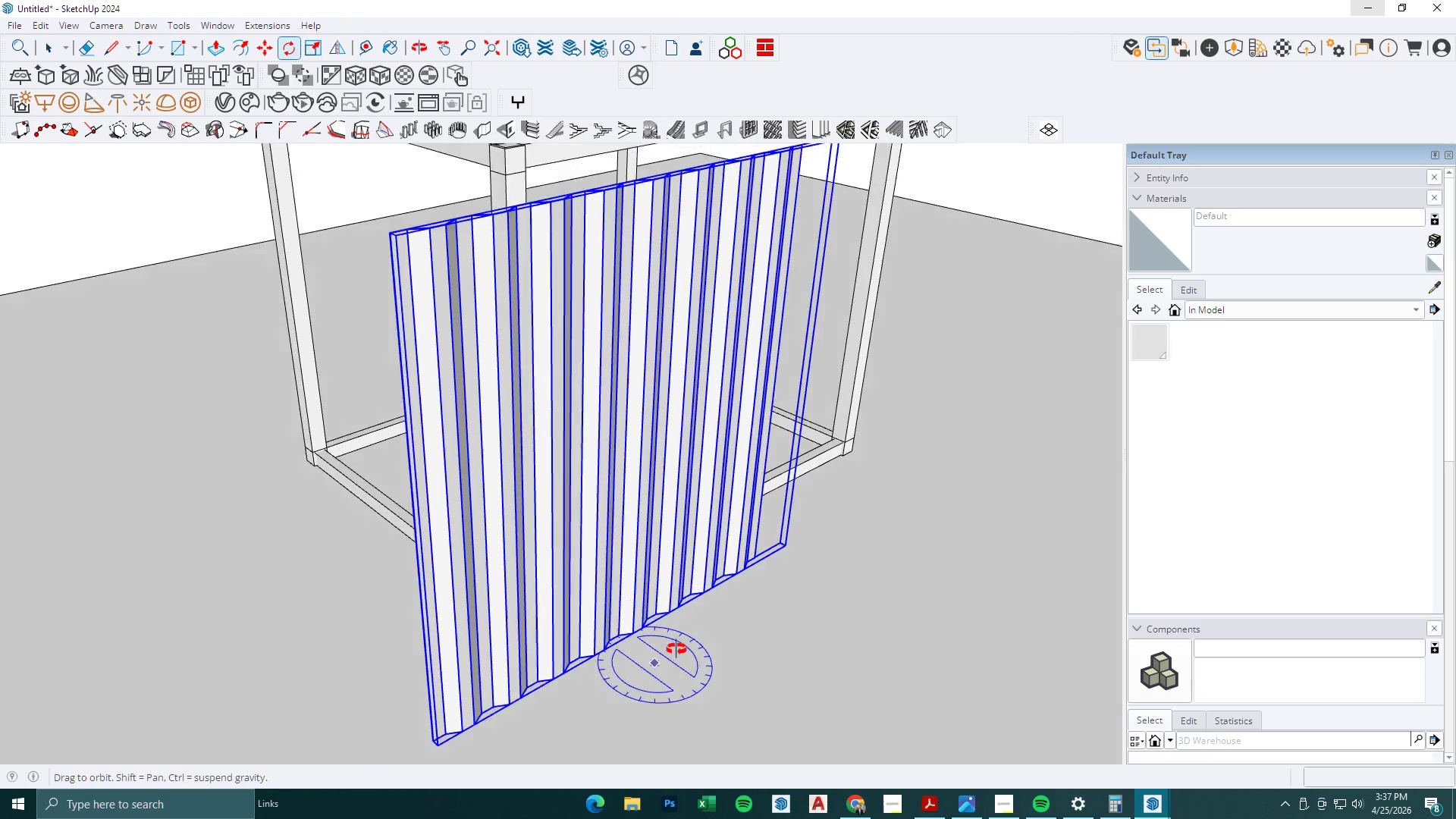 
left_click_drag(start_coordinate=[752, 673], to_coordinate=[783, 673])
 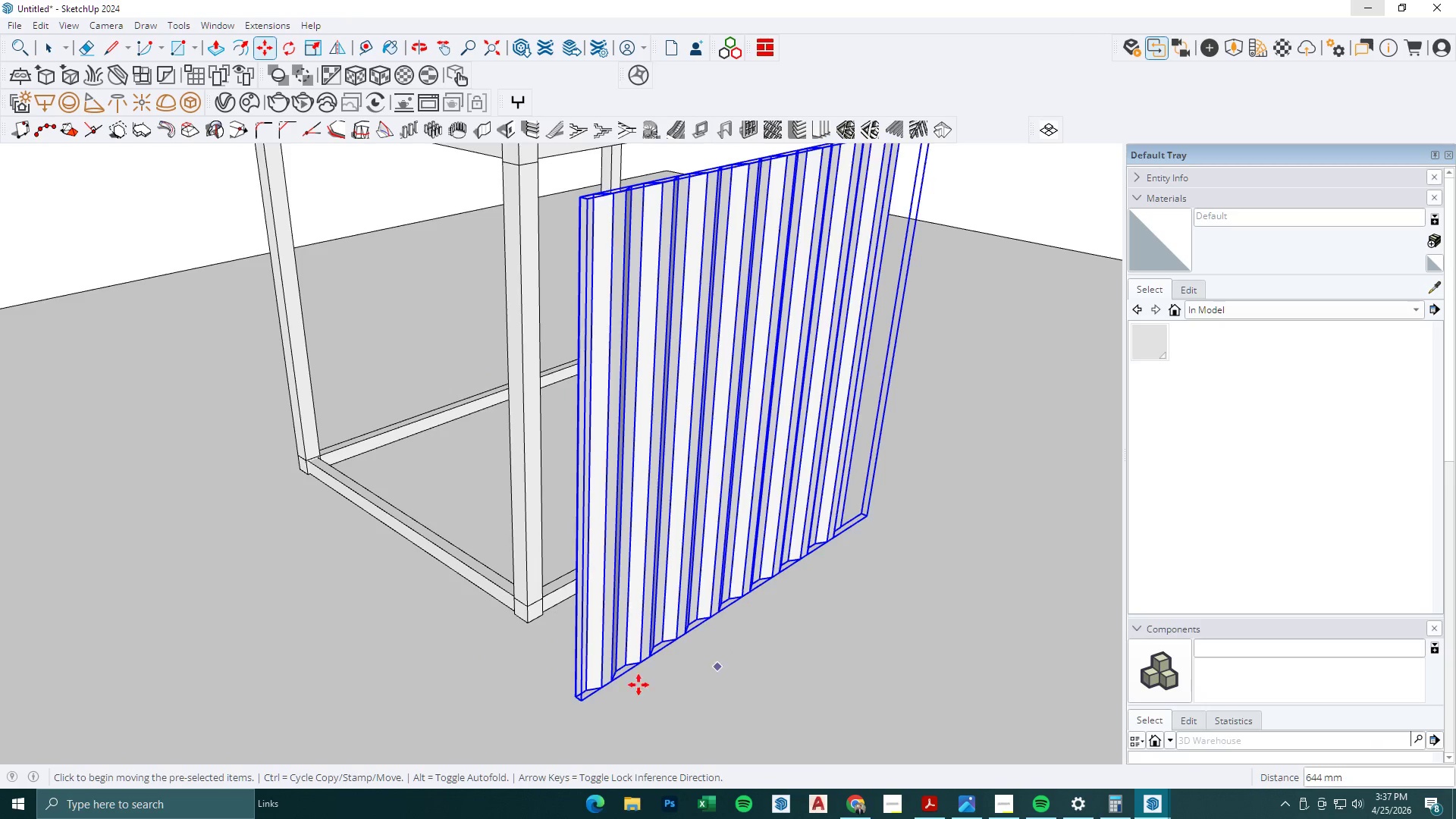 
key(L)
 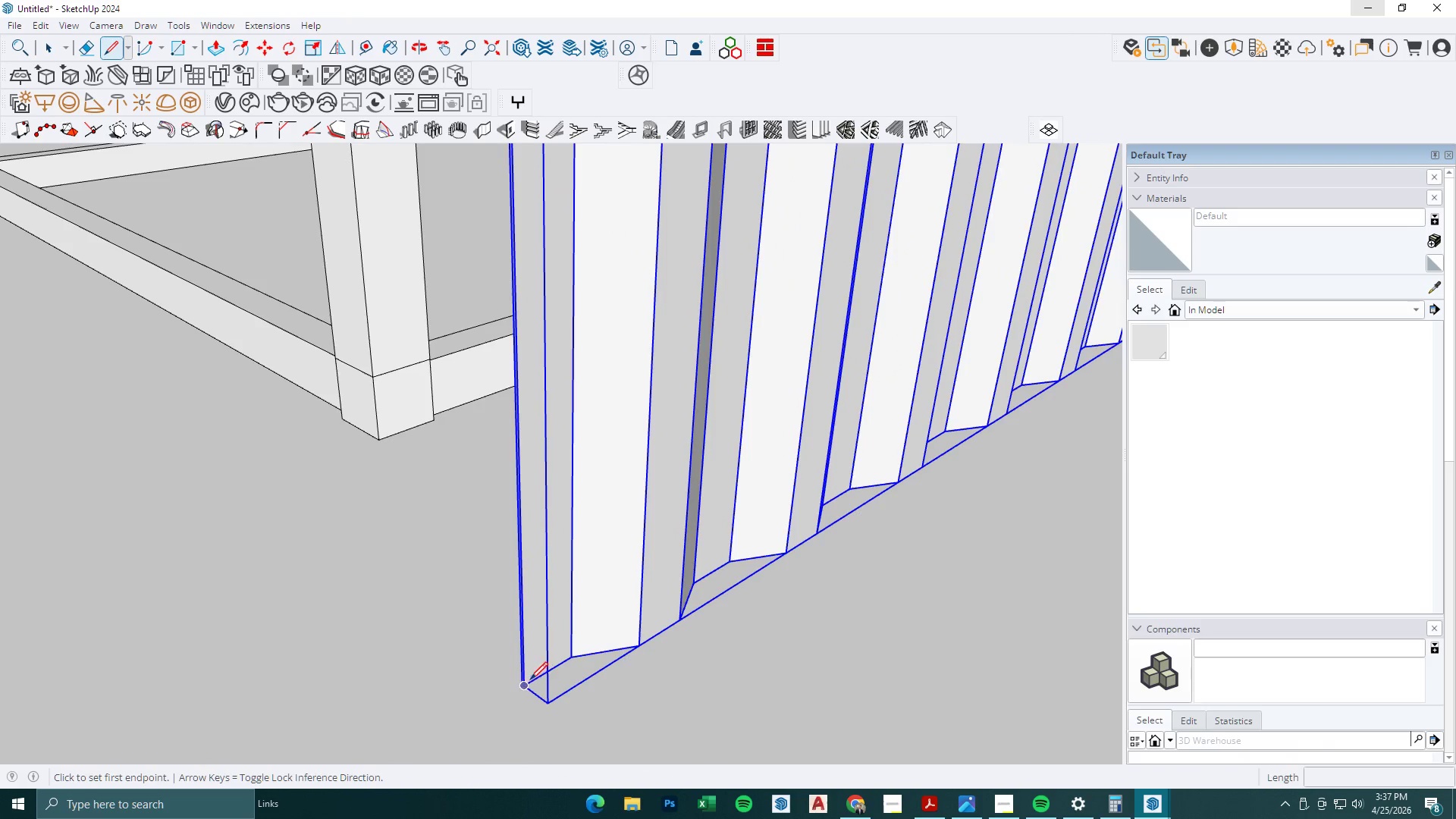 
left_click([530, 679])
 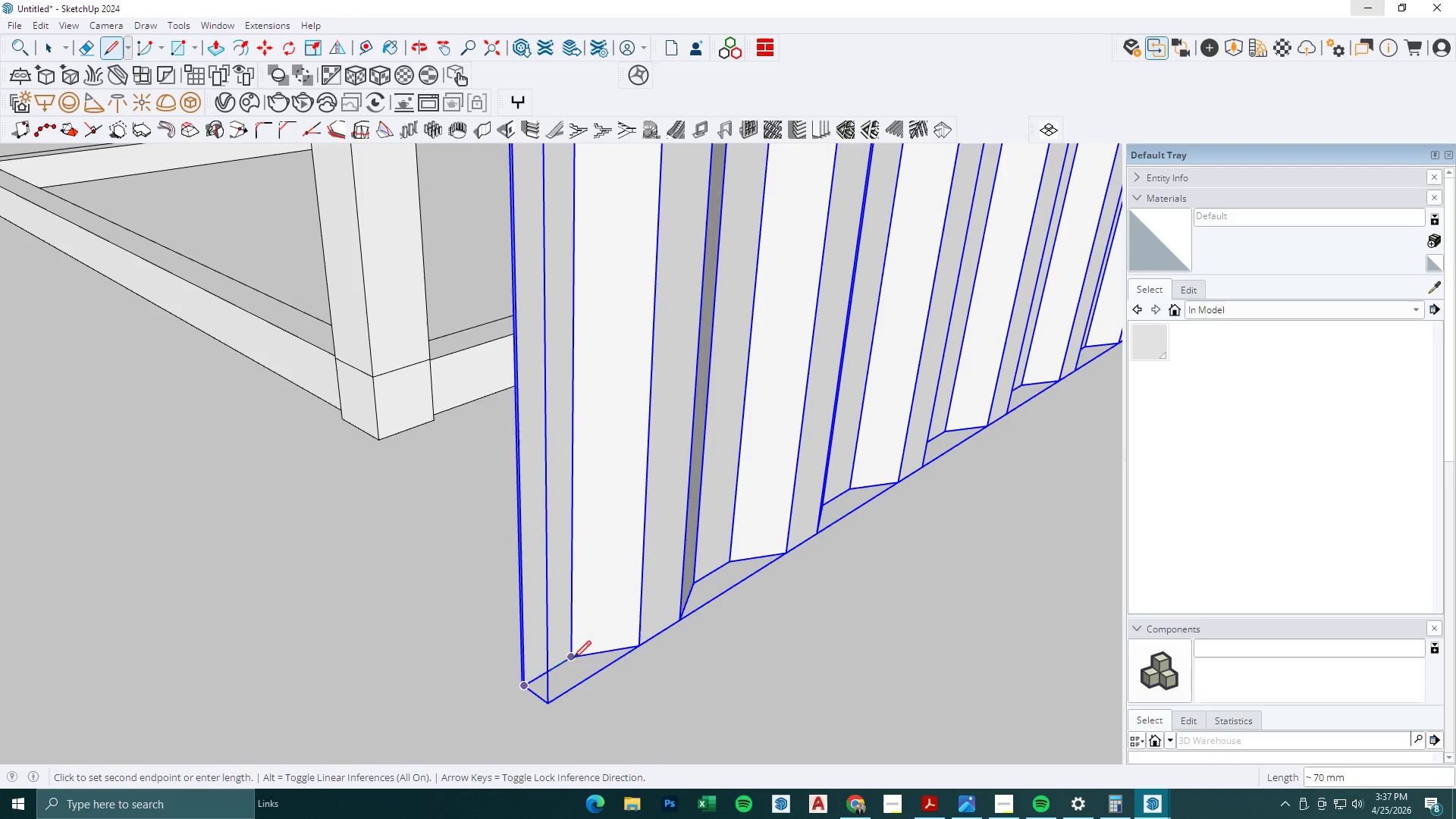 
scroll: coordinate [534, 680], scroll_direction: up, amount: 15.0
 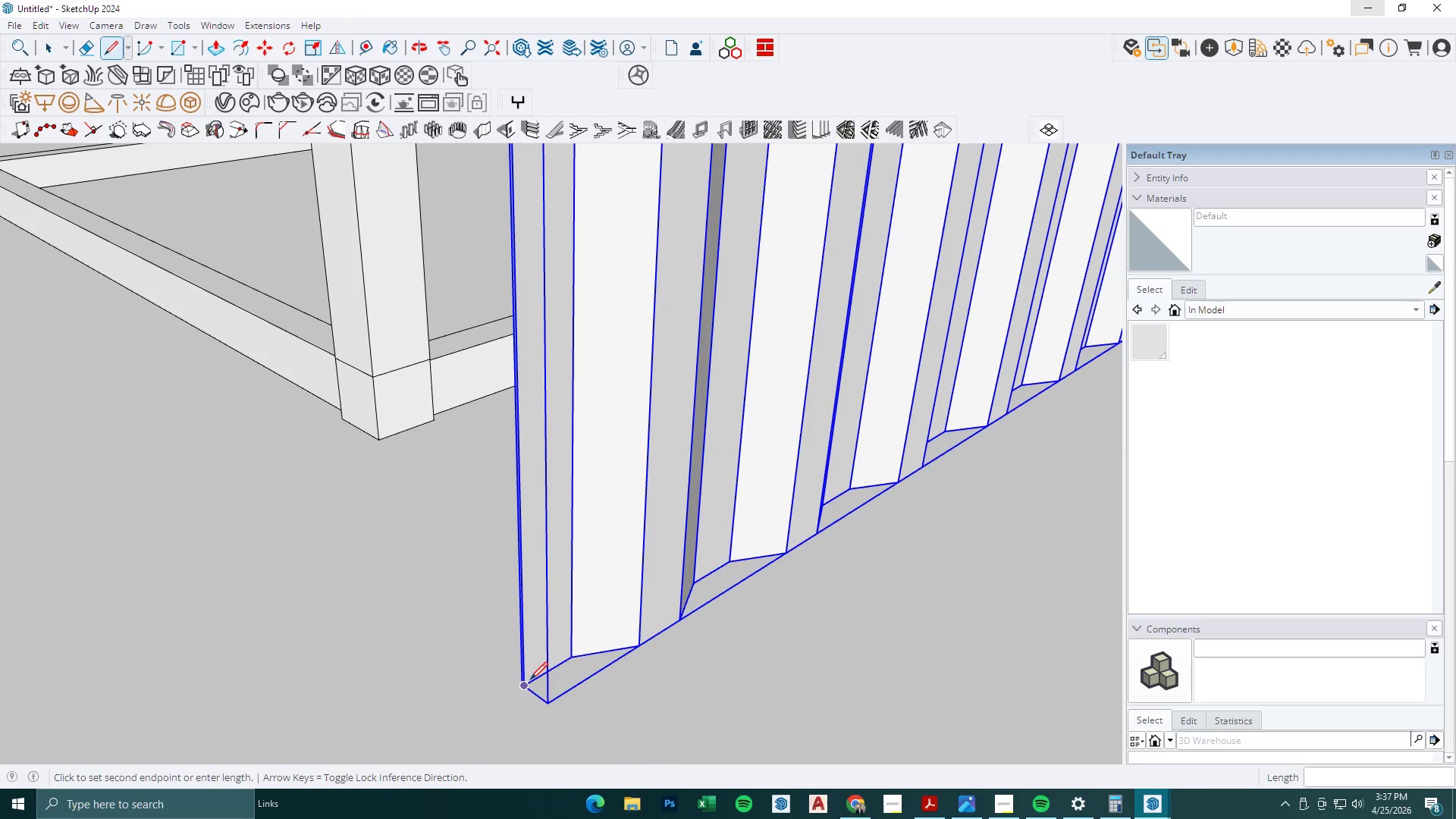 
left_click([573, 658])
 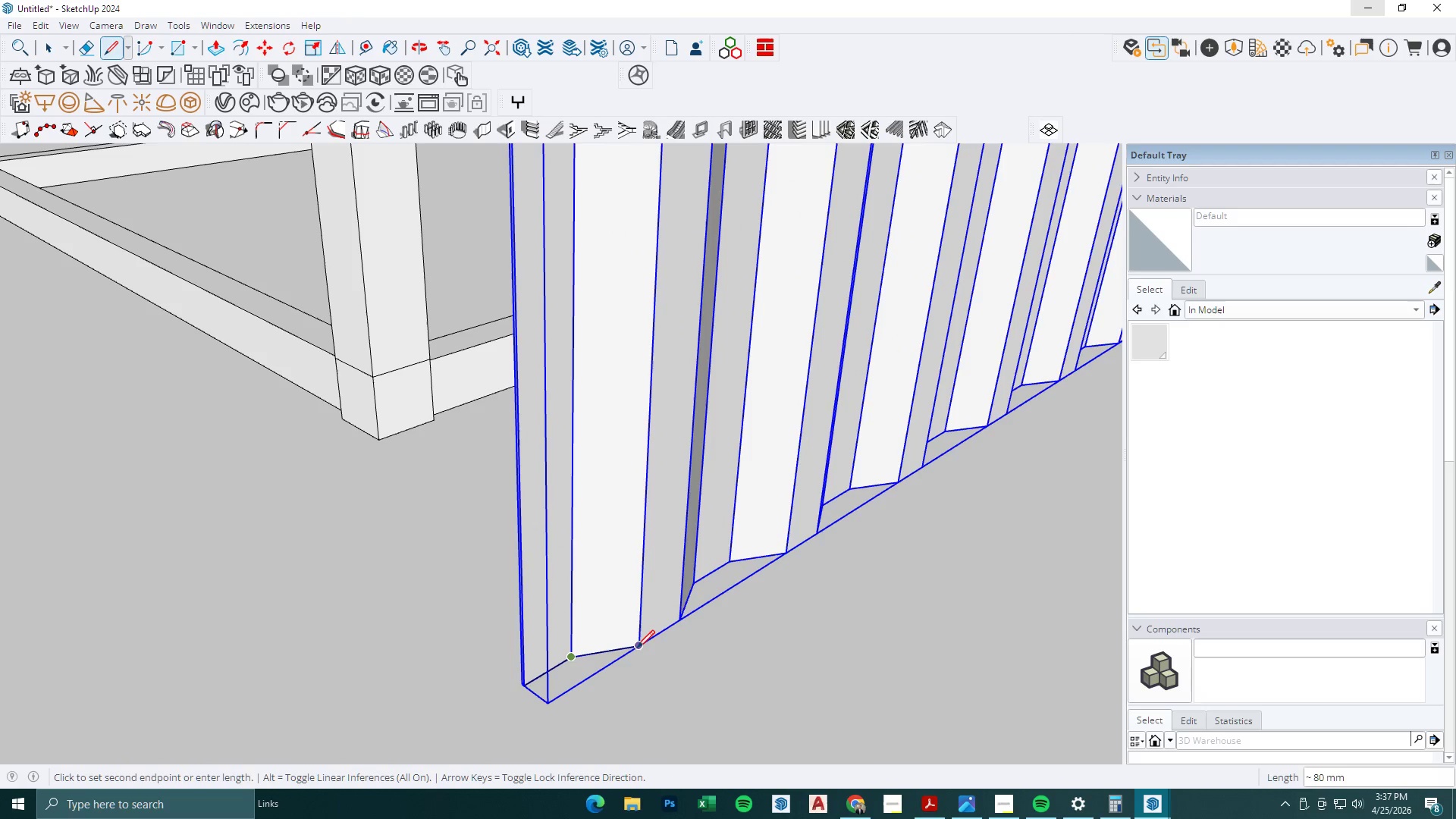 
left_click([637, 648])
 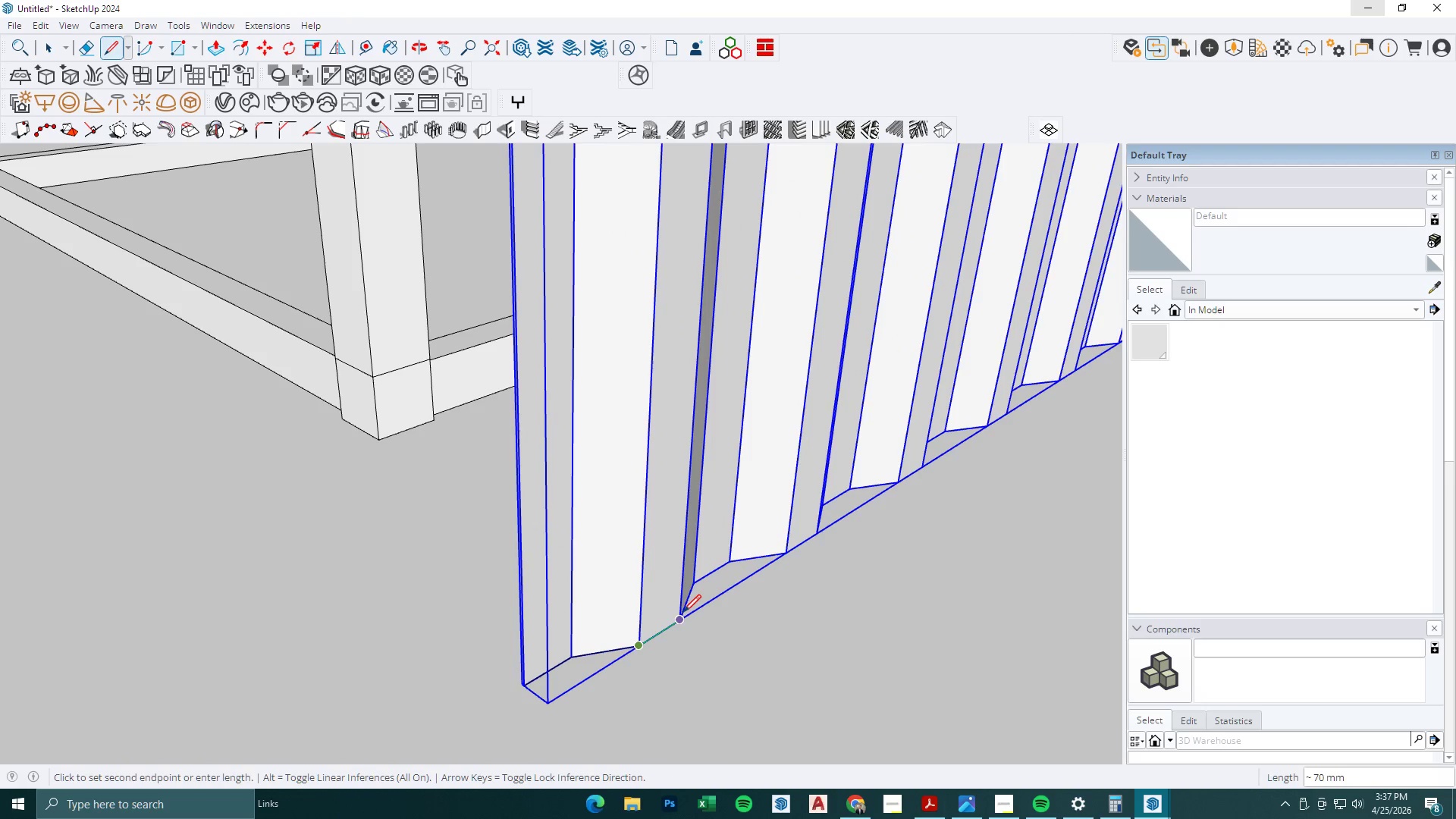 
left_click([683, 612])
 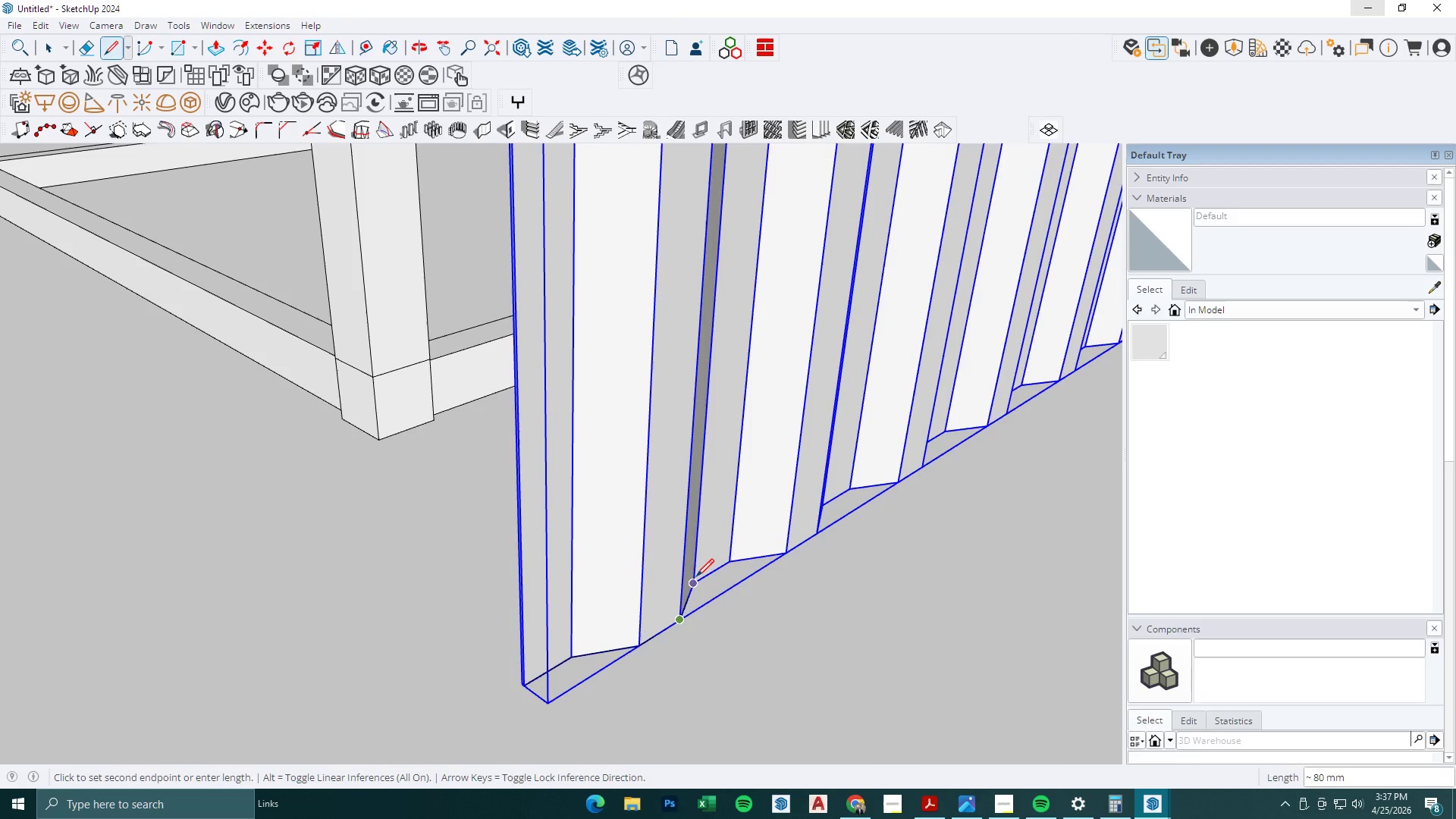 
left_click([696, 576])
 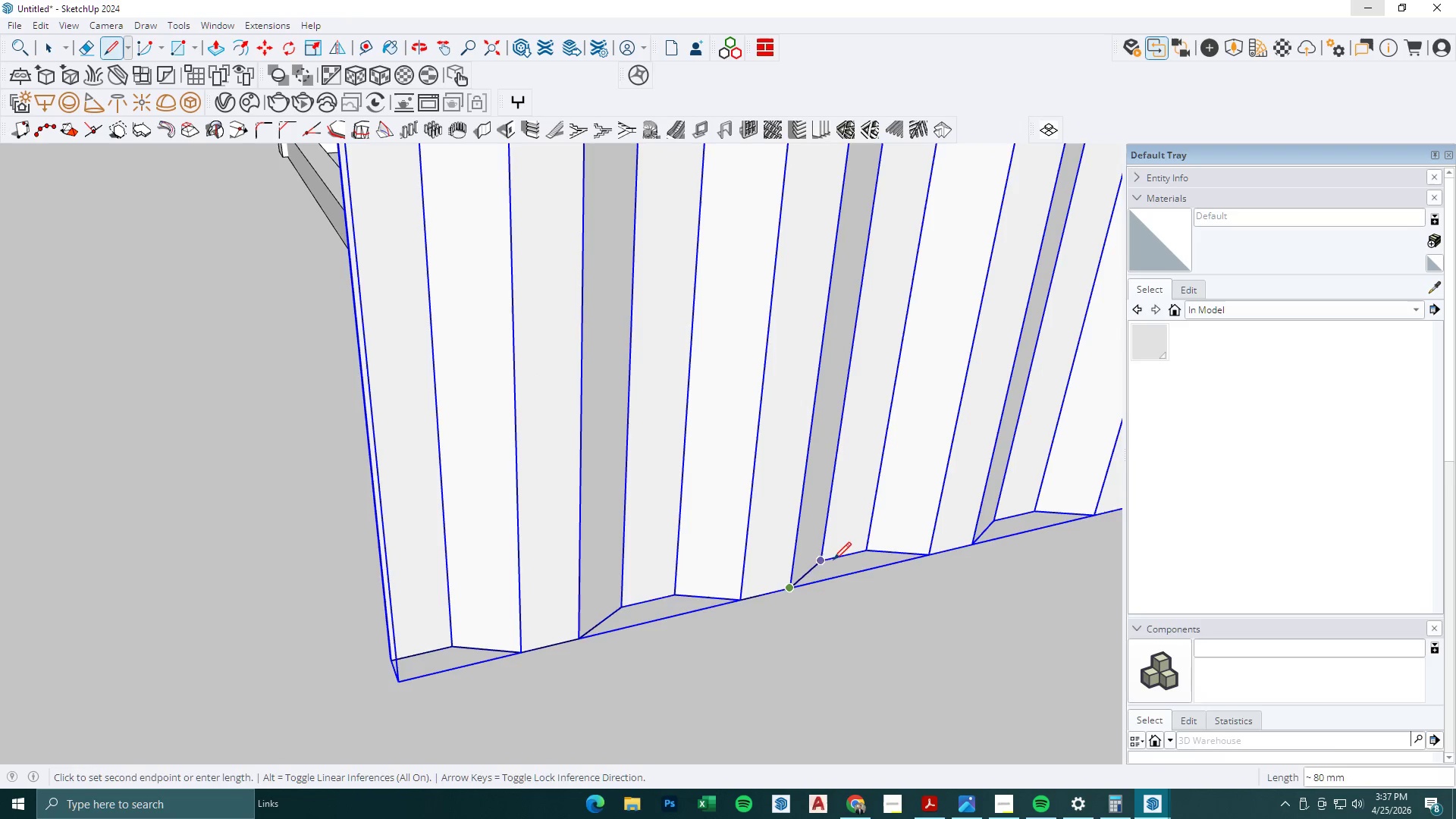 
left_click([824, 557])
 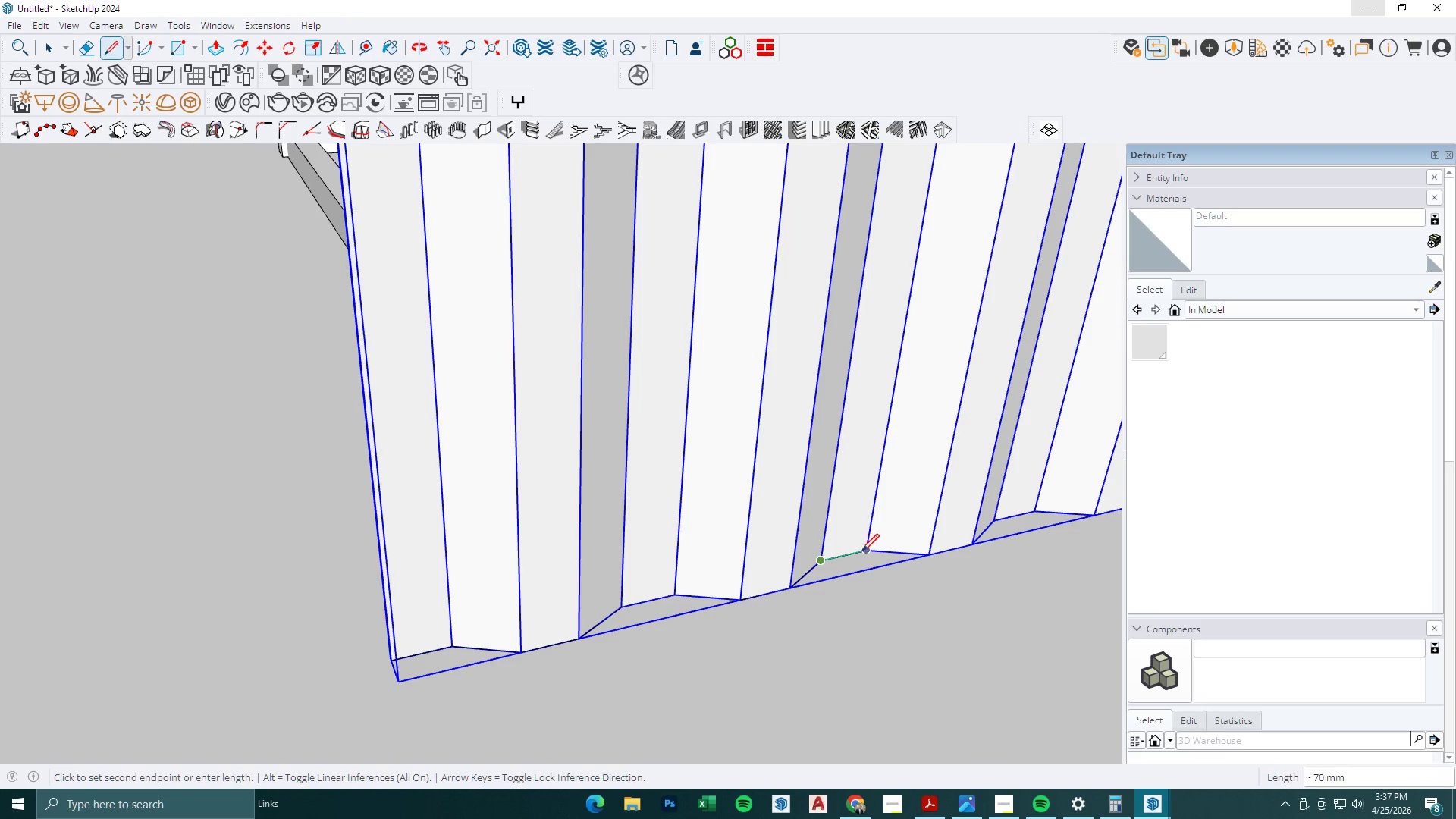 
left_click([864, 551])
 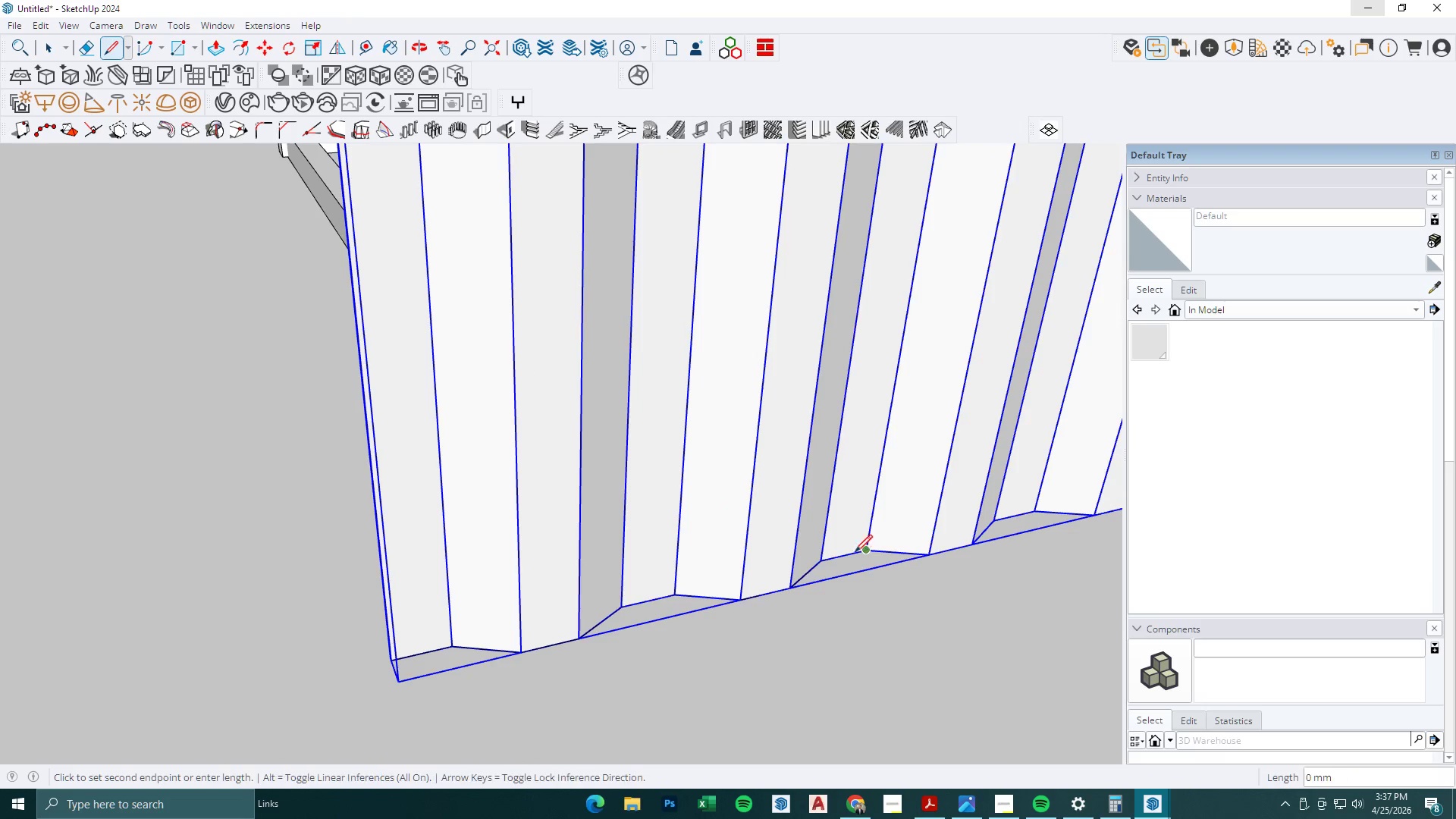 
key(Space)
 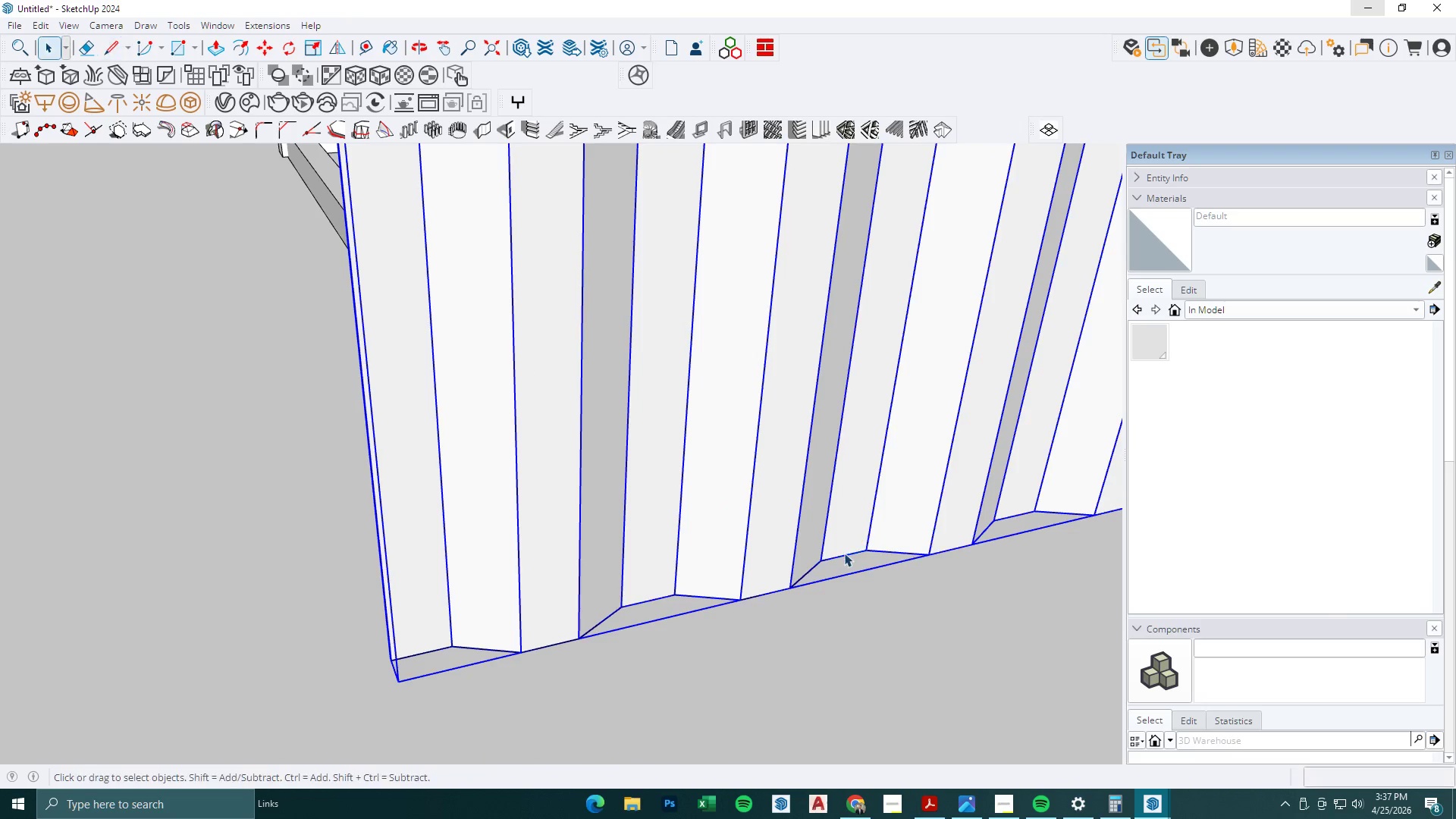 
double_click([844, 553])
 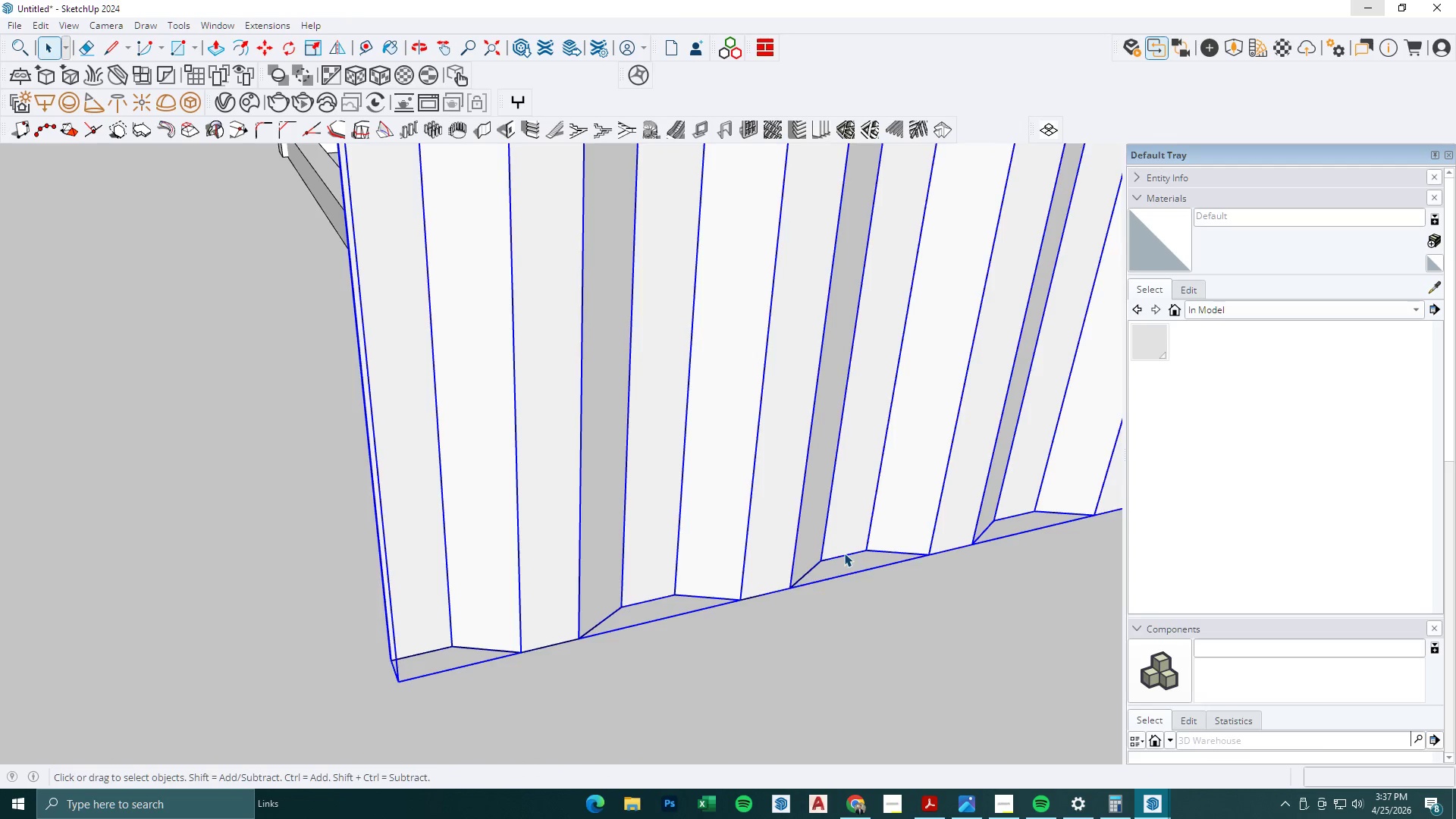 
triple_click([844, 553])
 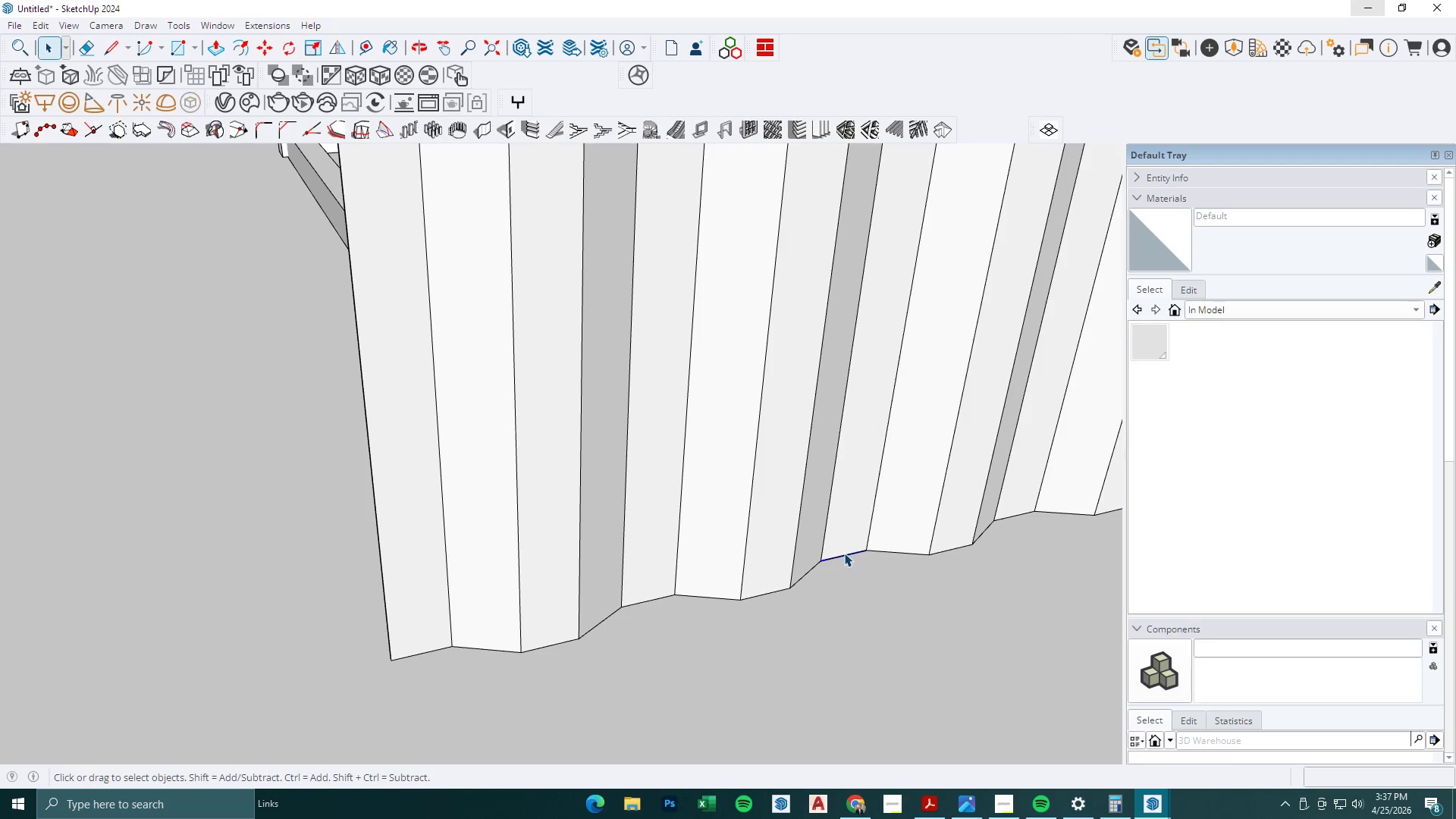 
triple_click([844, 553])
 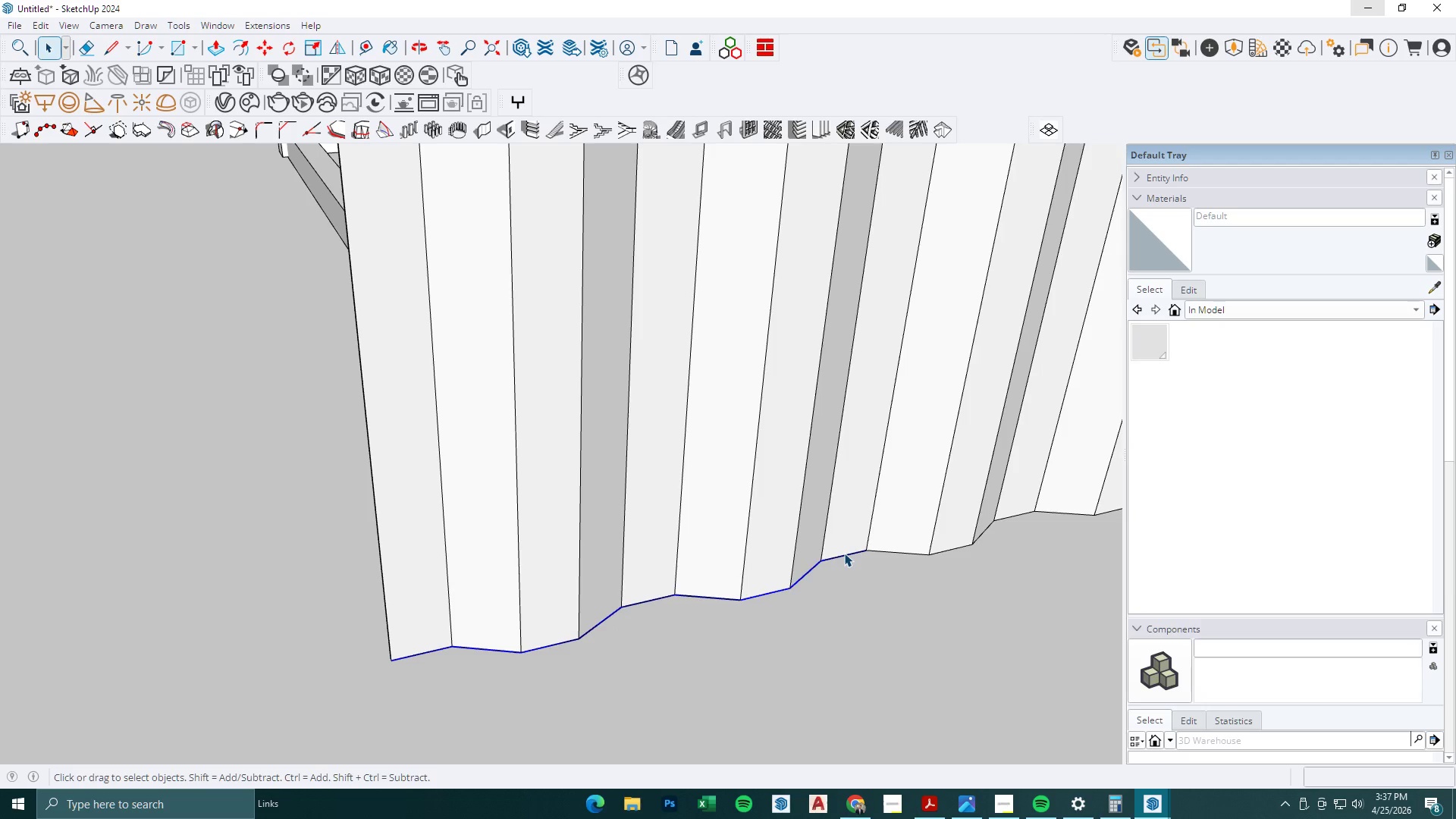 
triple_click([844, 553])
 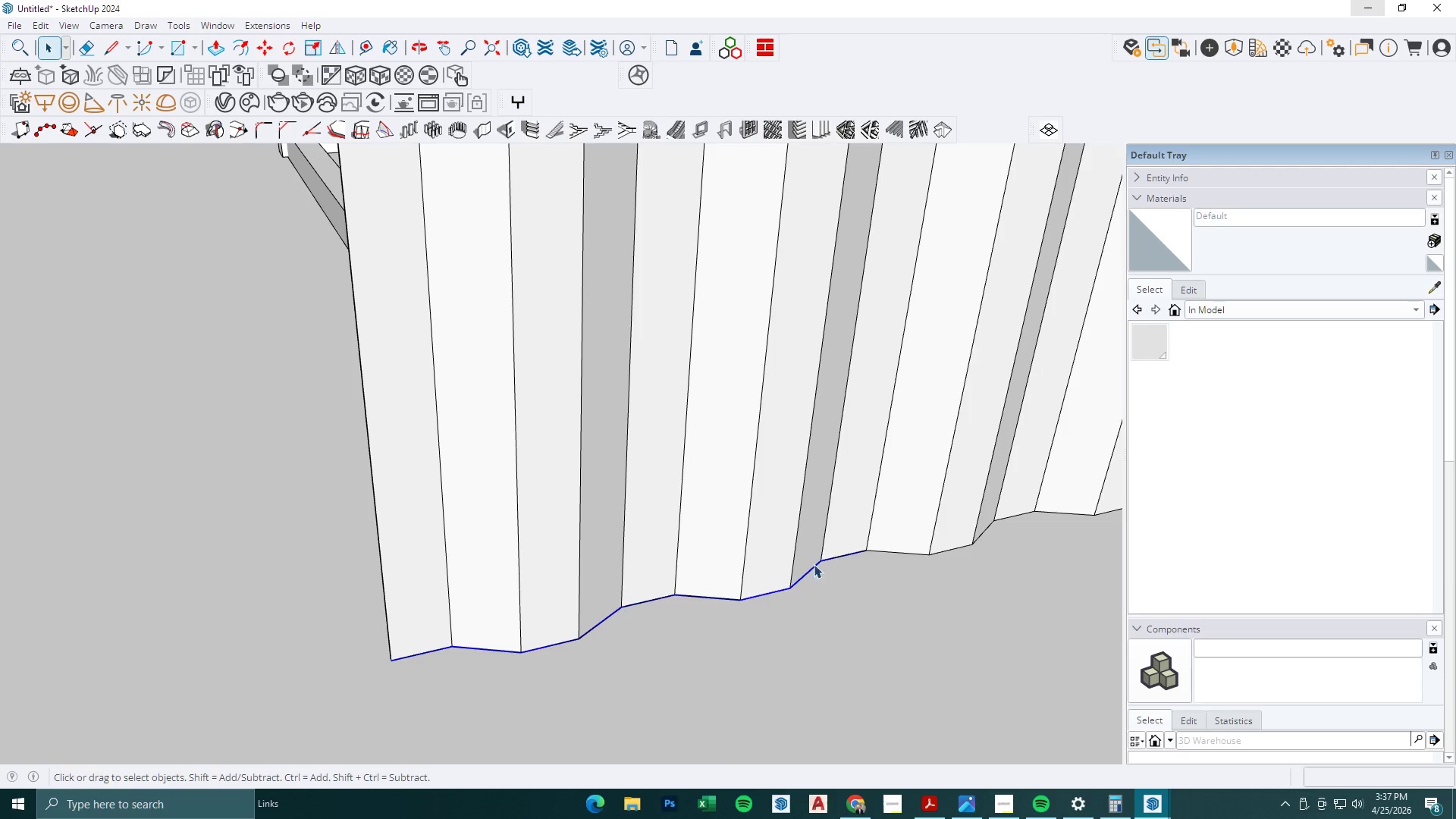 
key(M)
 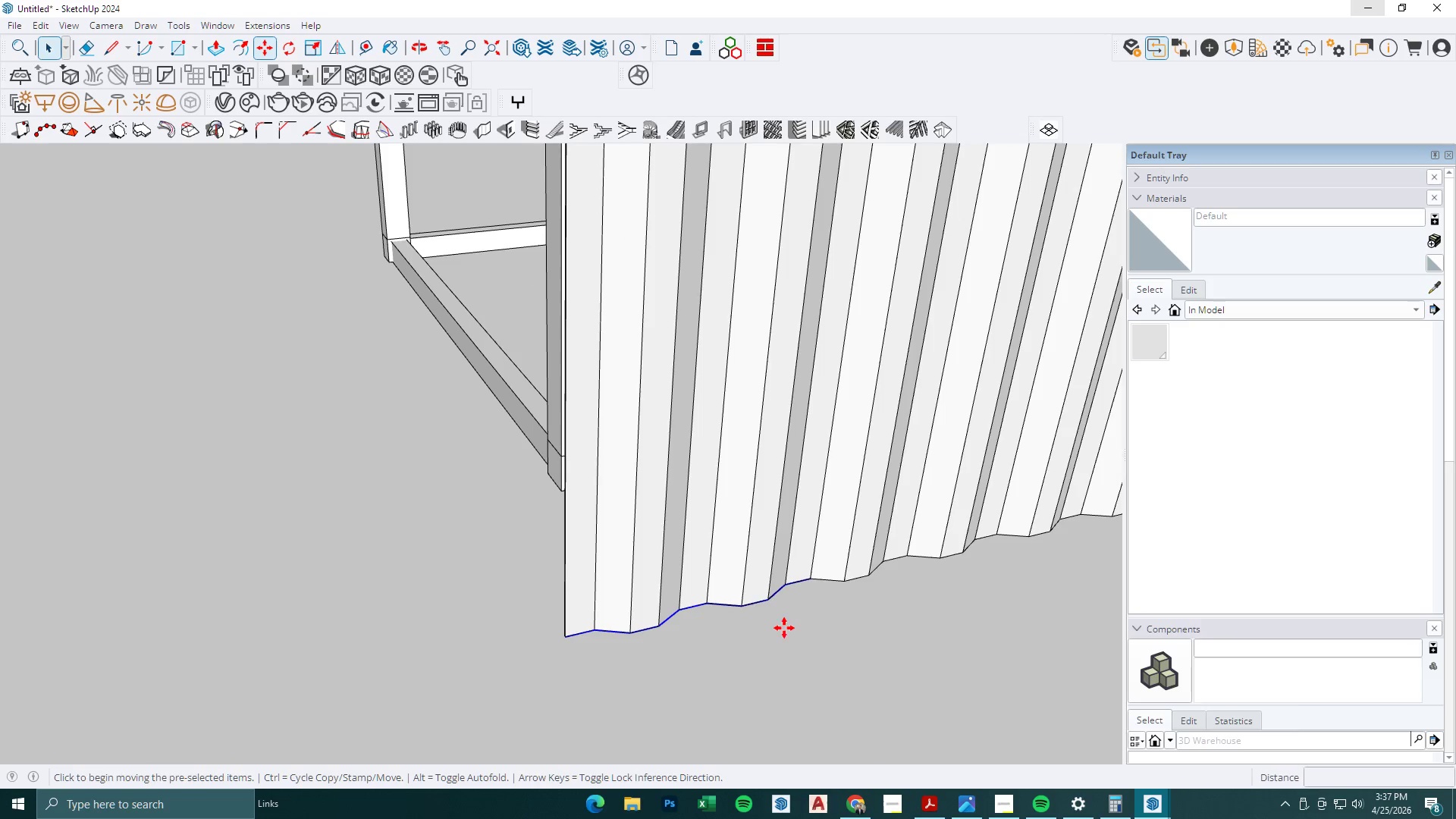 
left_click([781, 628])
 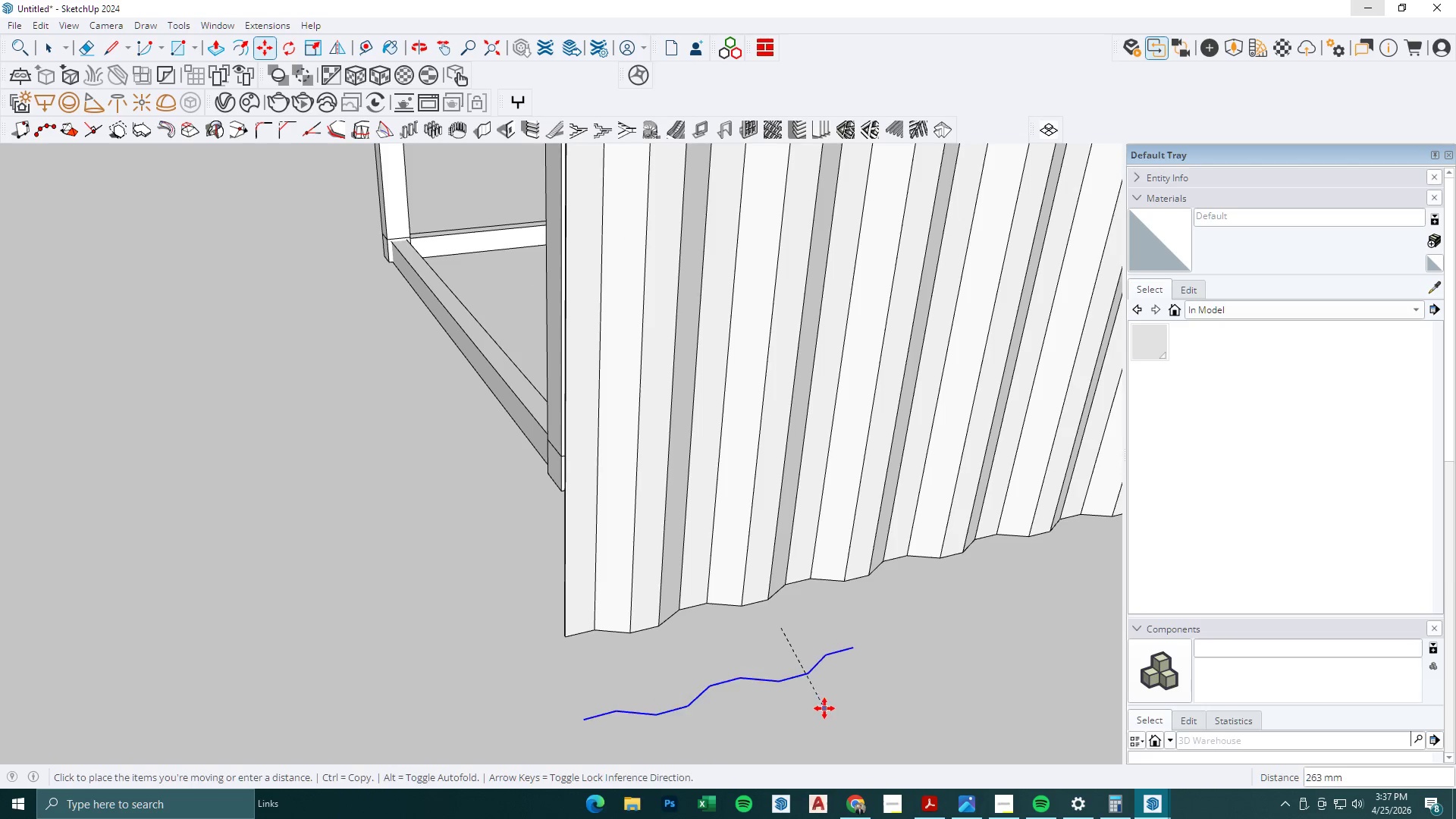 
scroll: coordinate [724, 711], scroll_direction: down, amount: 10.0
 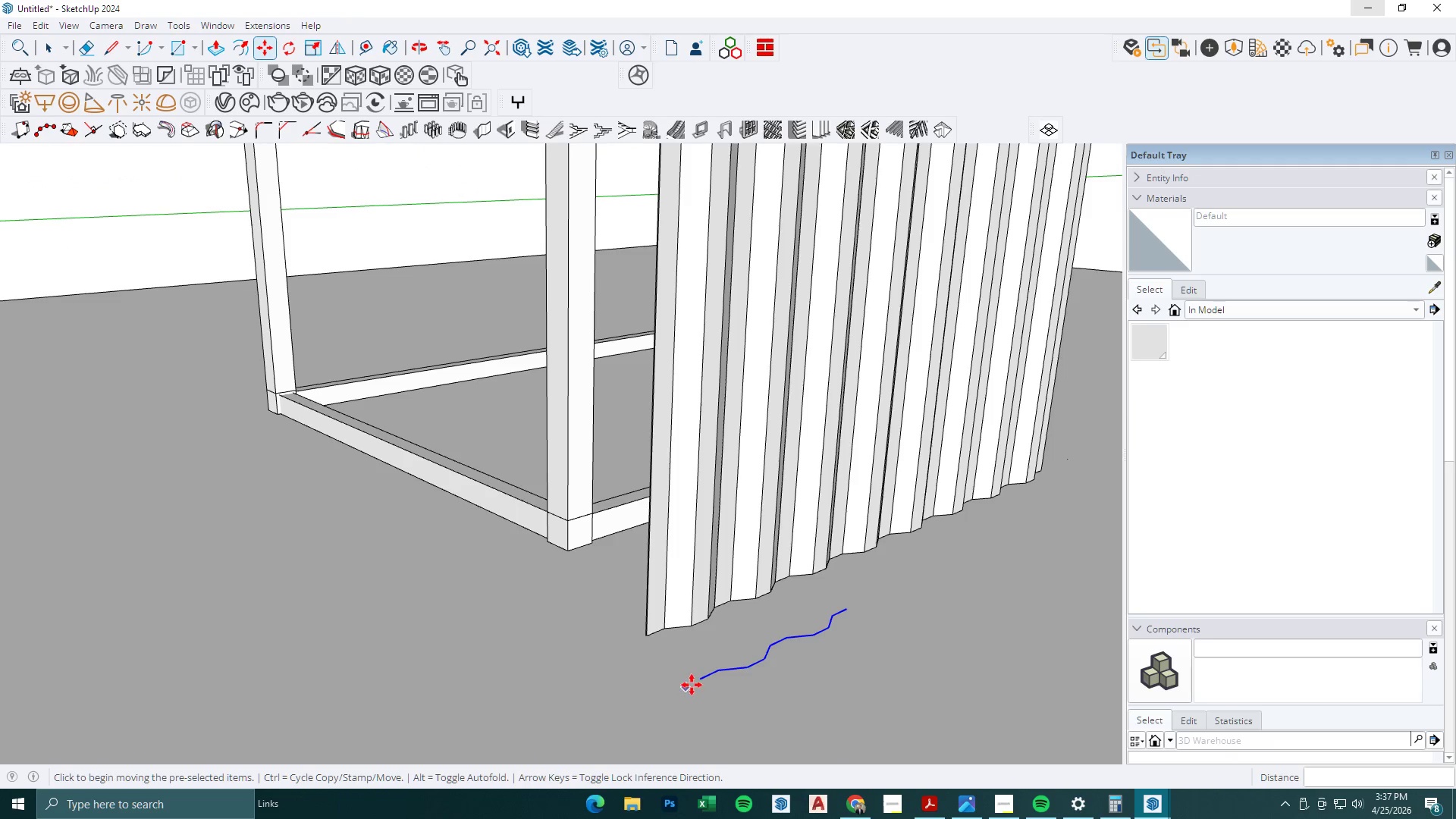 
left_click([704, 679])
 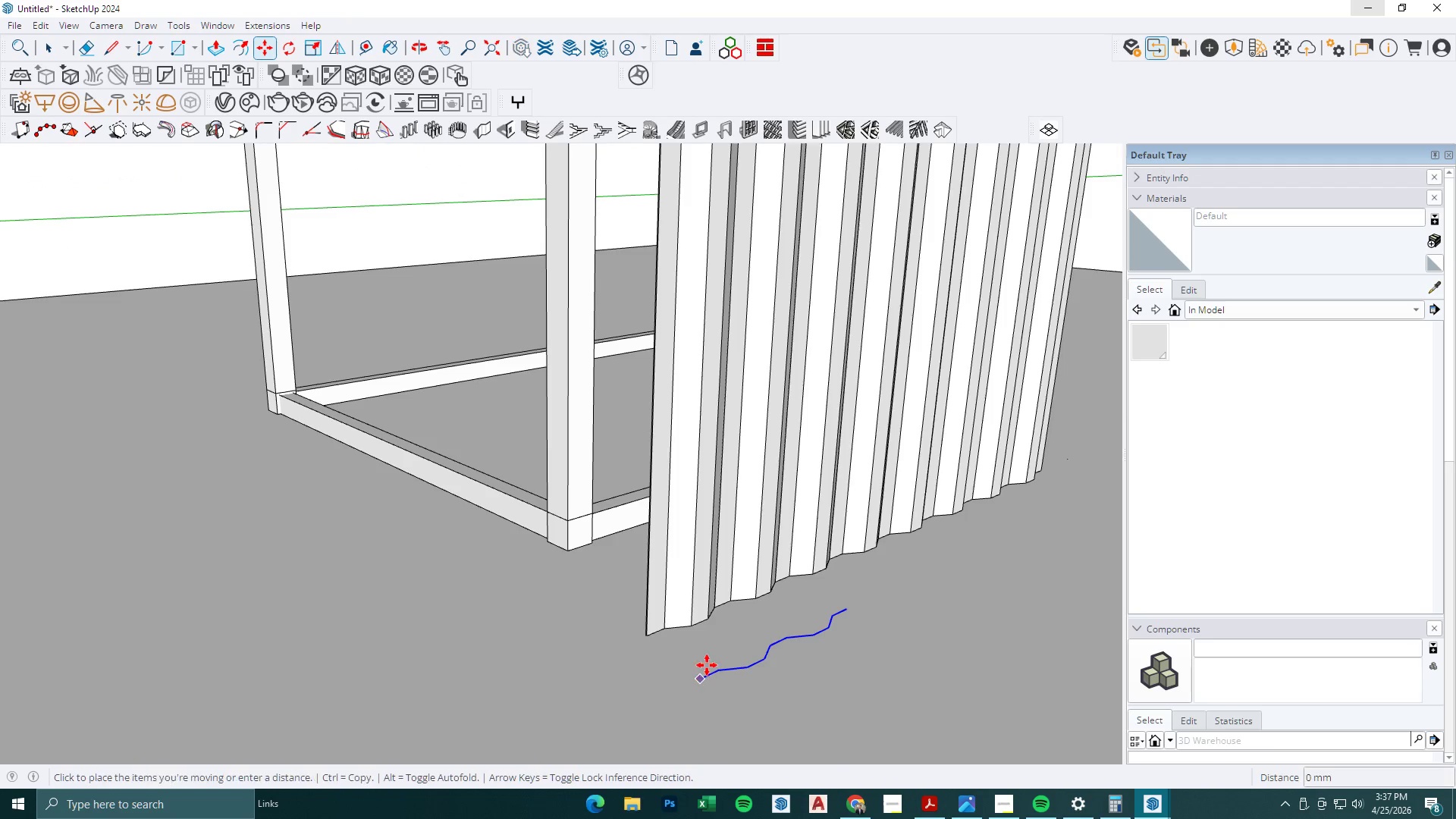 
key(Control+ControlLeft)
 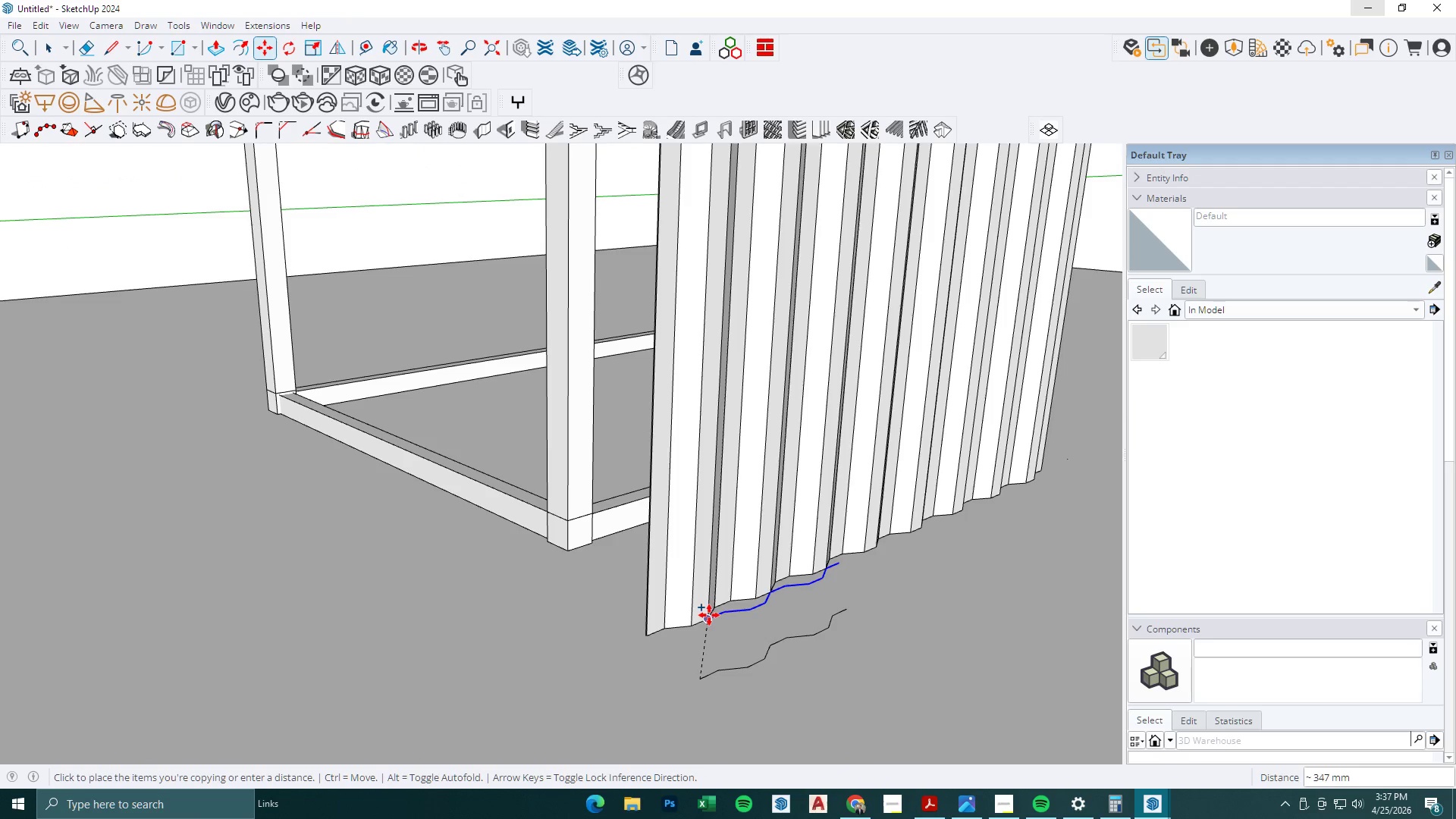 
key(Space)
 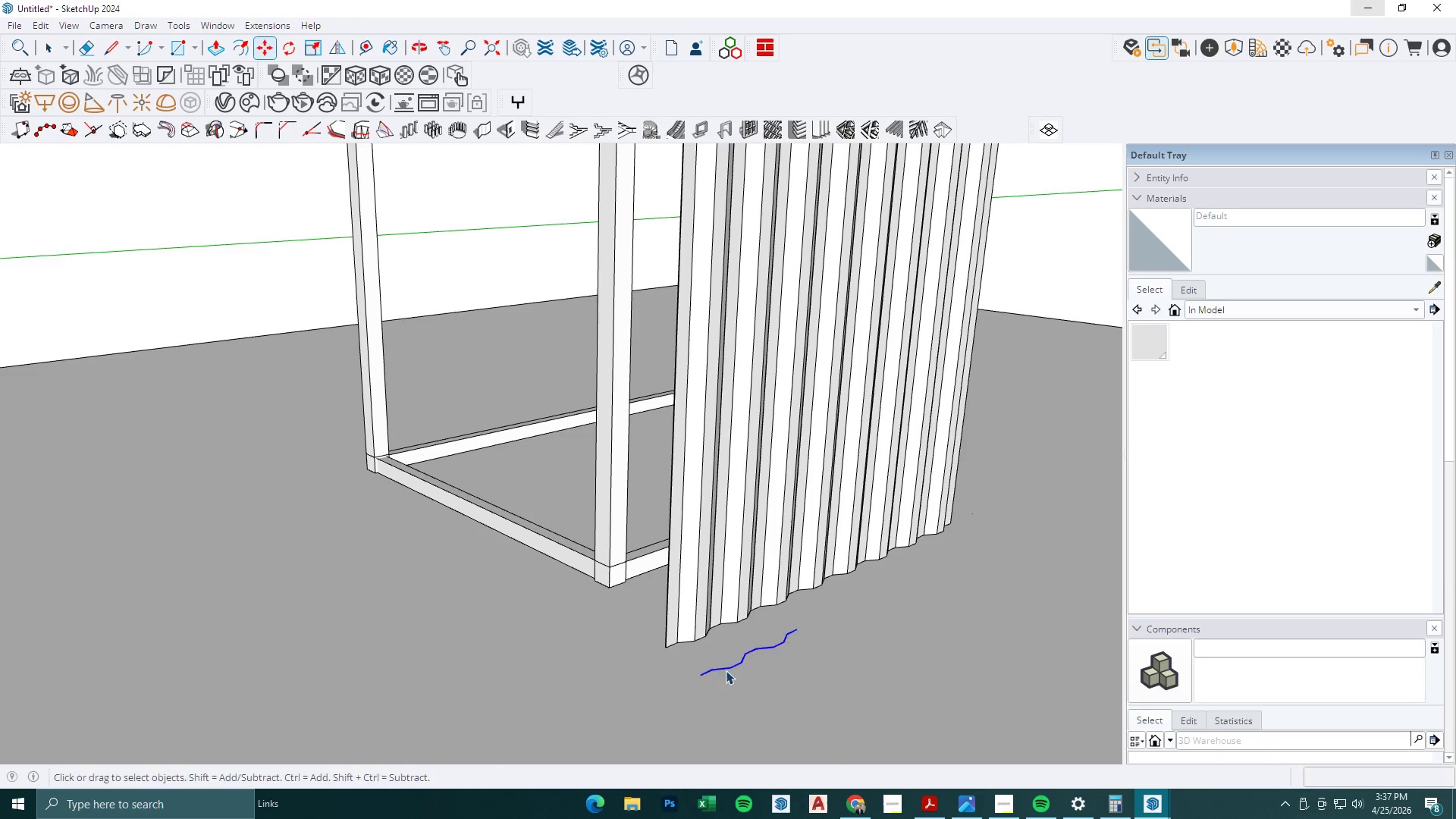 
scroll: coordinate [700, 677], scroll_direction: down, amount: 5.0
 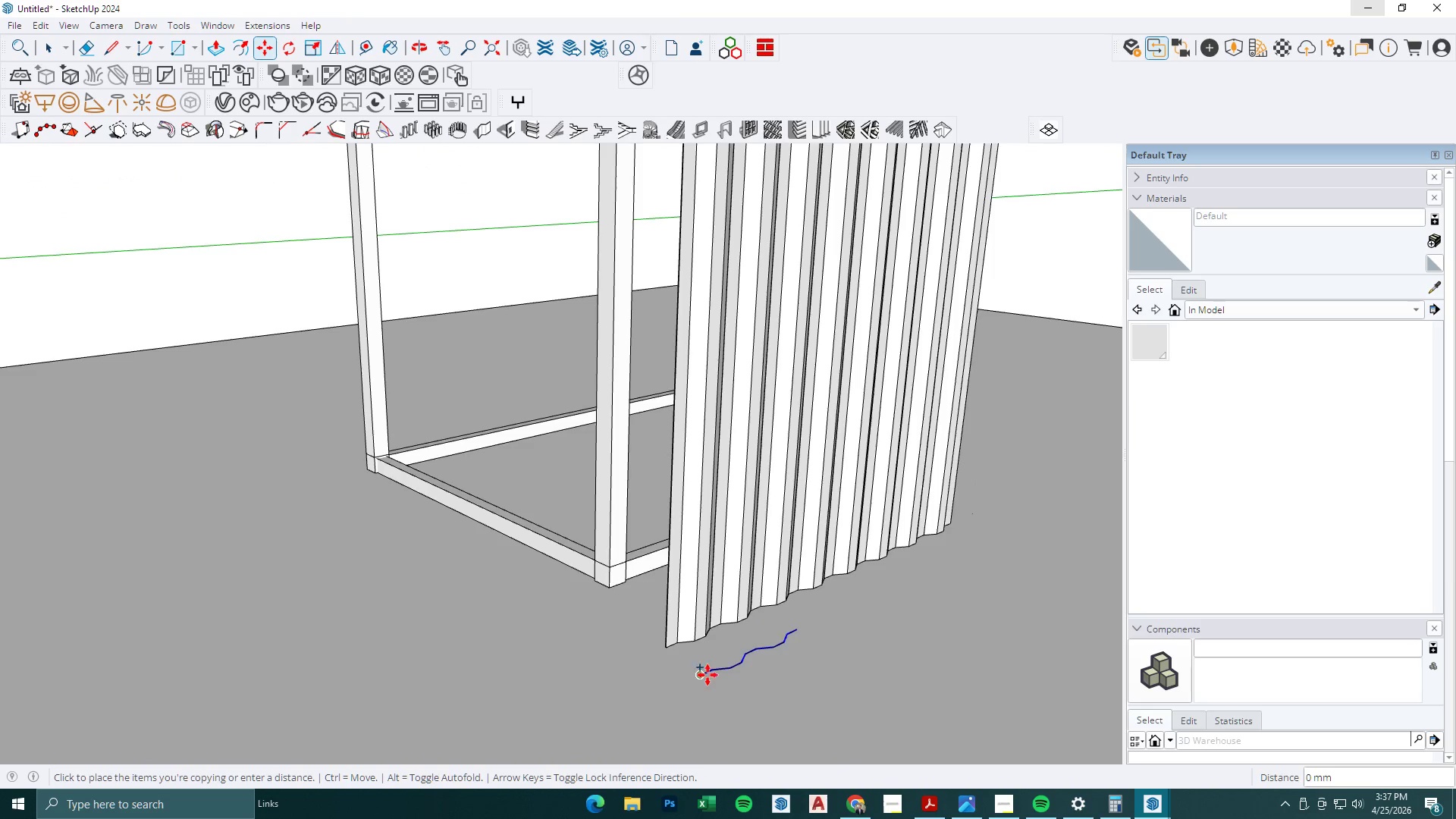 
left_click([712, 607])
 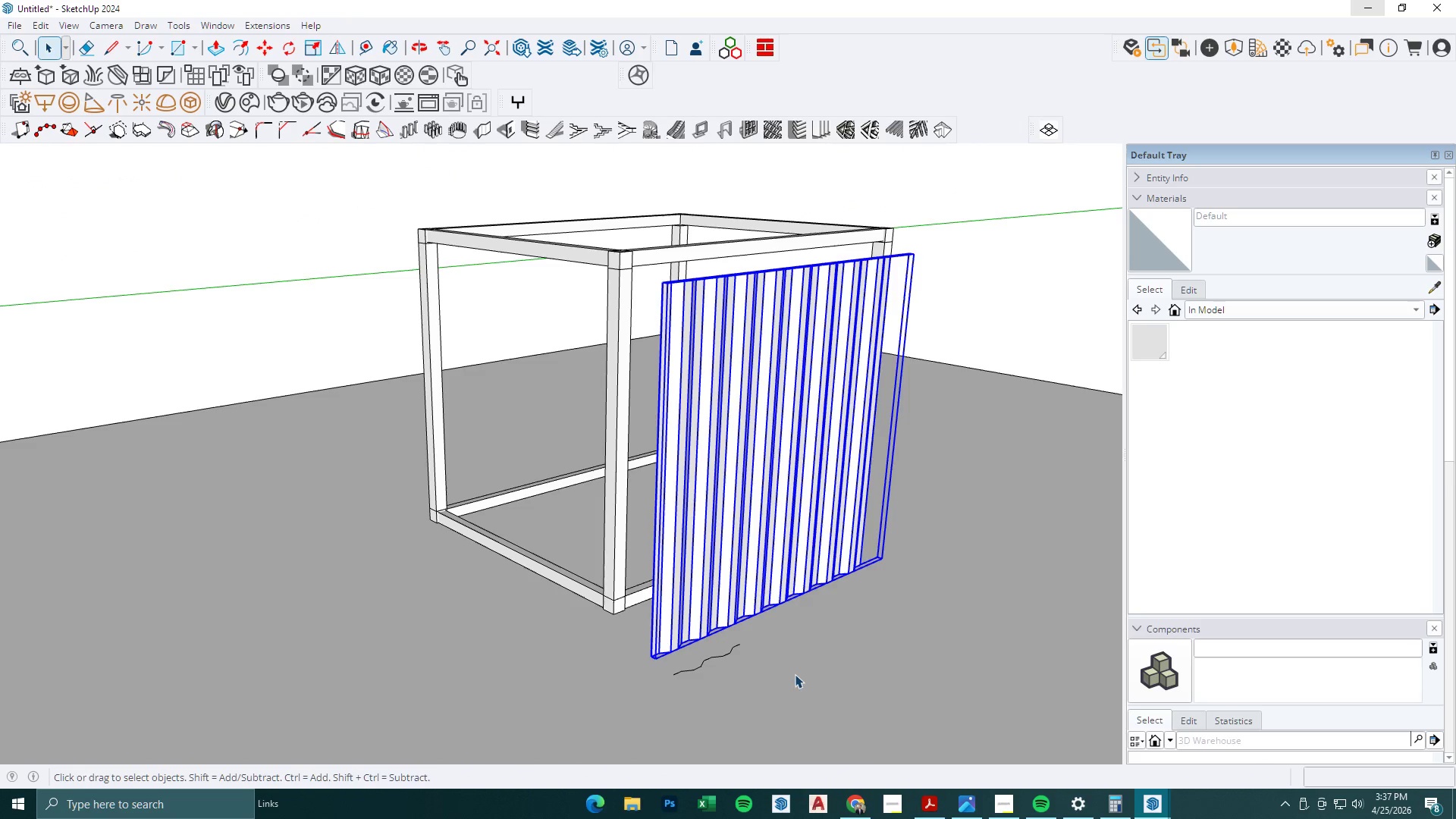 
scroll: coordinate [656, 672], scroll_direction: down, amount: 5.0
 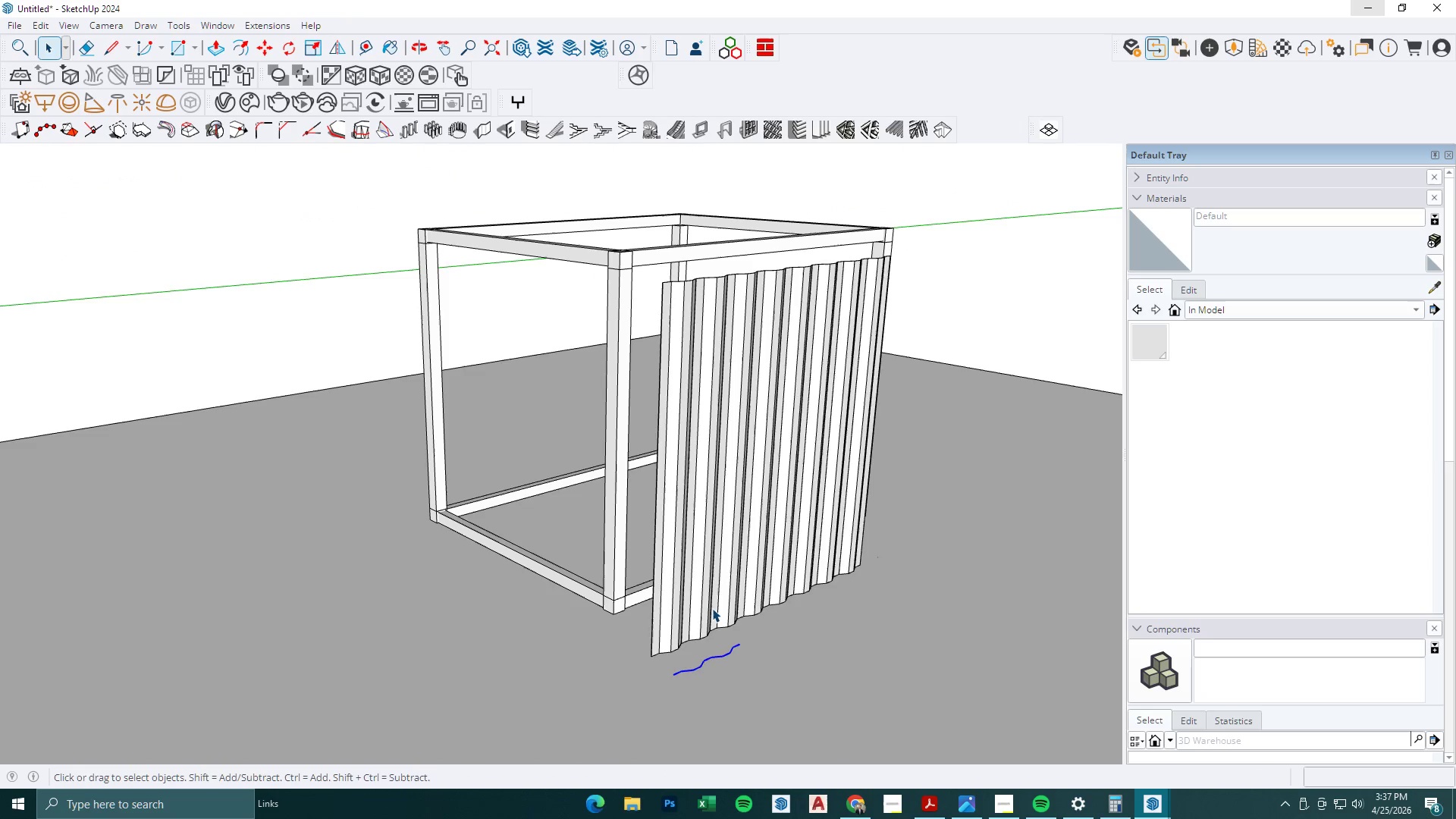 
key(M)
 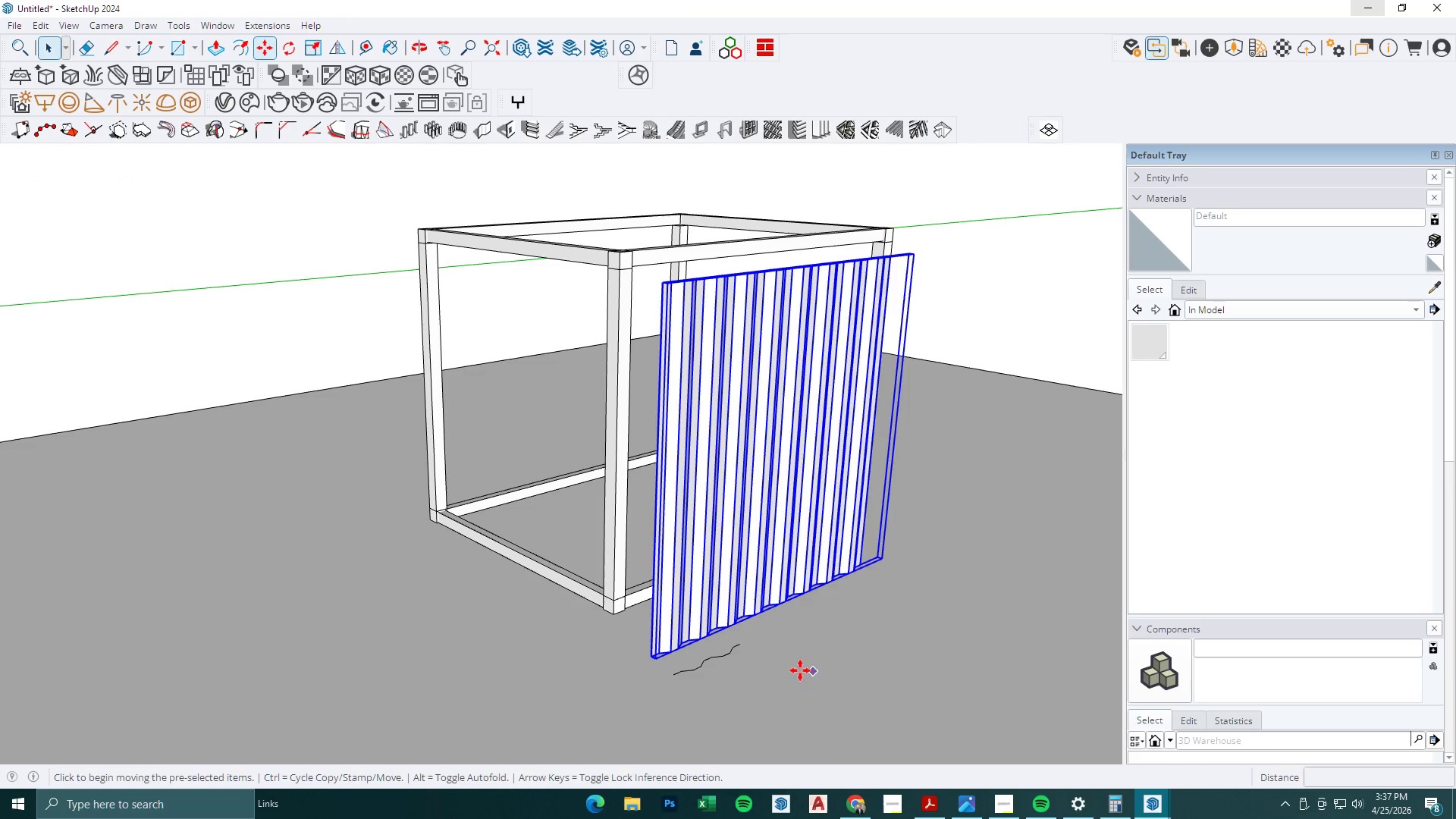 
left_click_drag(start_coordinate=[800, 670], to_coordinate=[813, 664])
 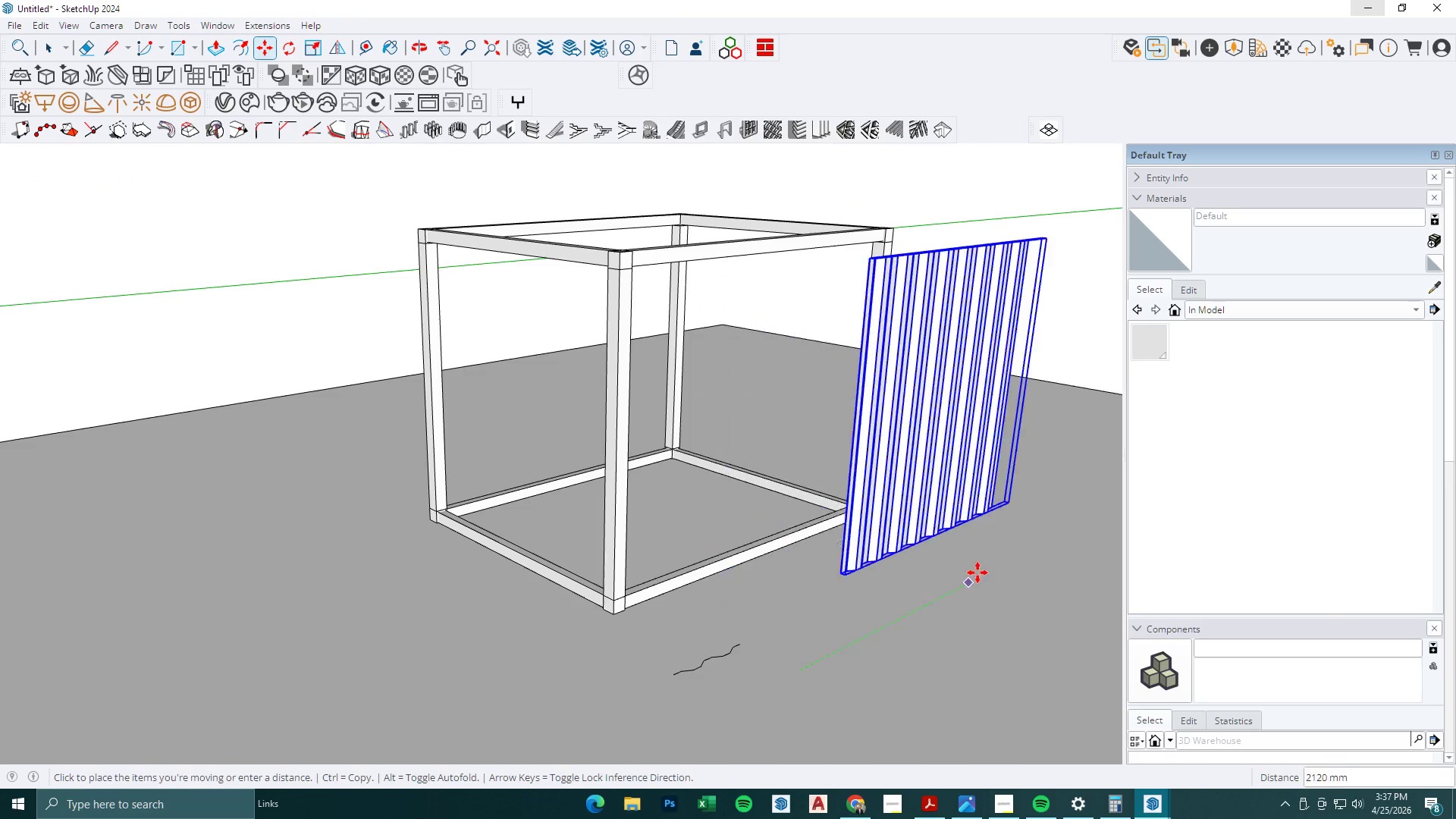 
double_click([998, 567])
 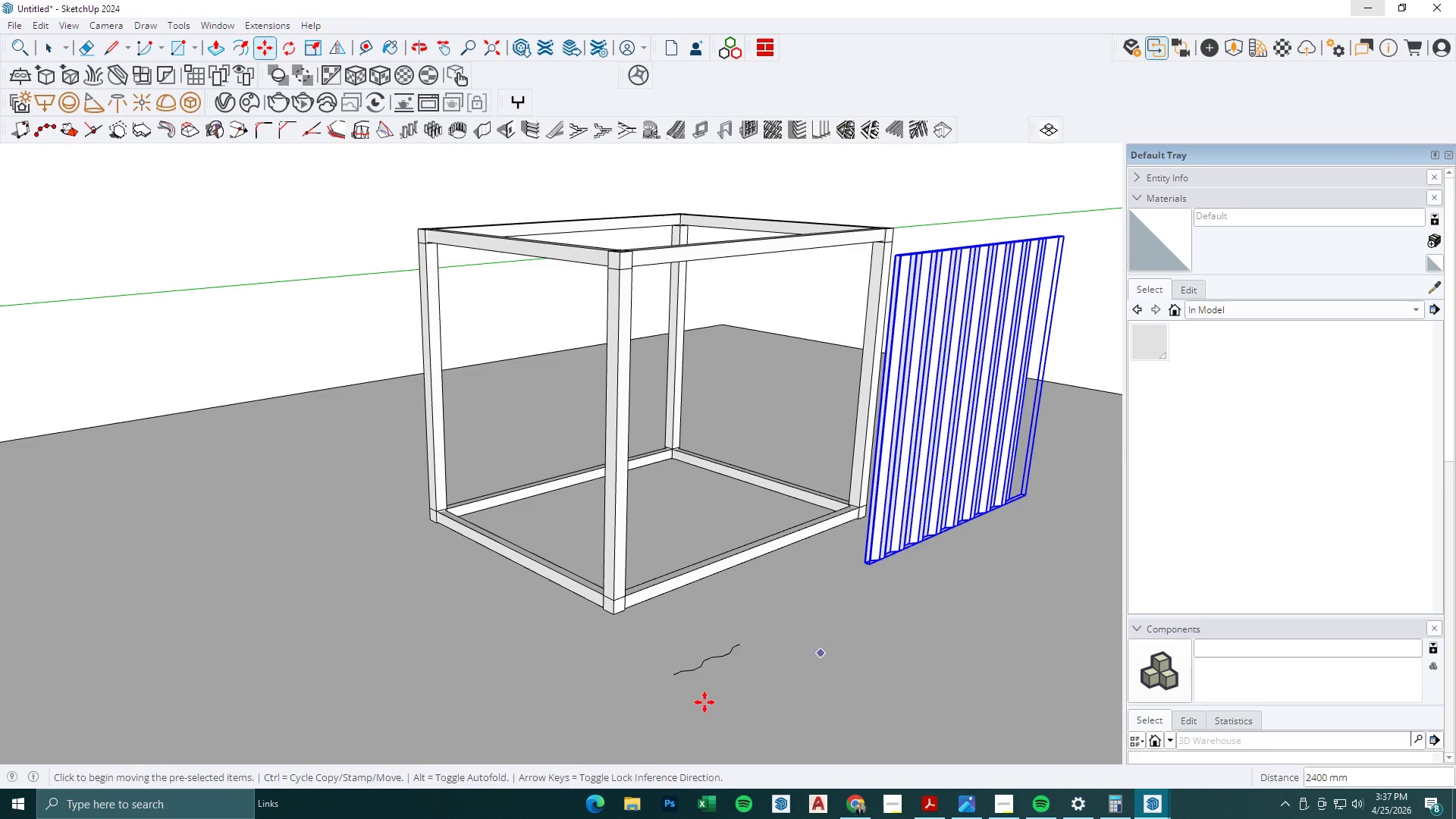 
key(Semicolon)
 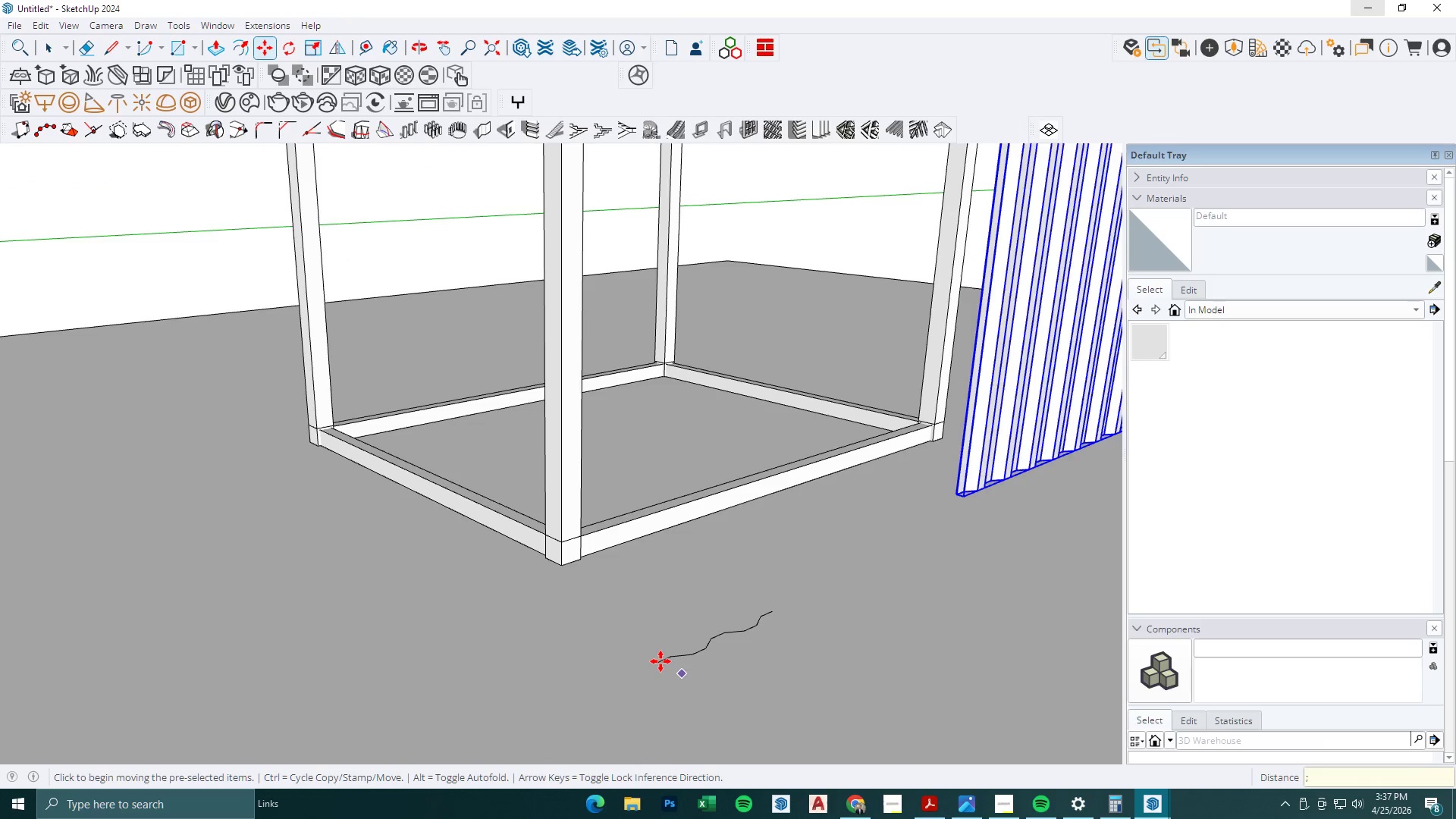 
scroll: coordinate [683, 675], scroll_direction: up, amount: 6.0
 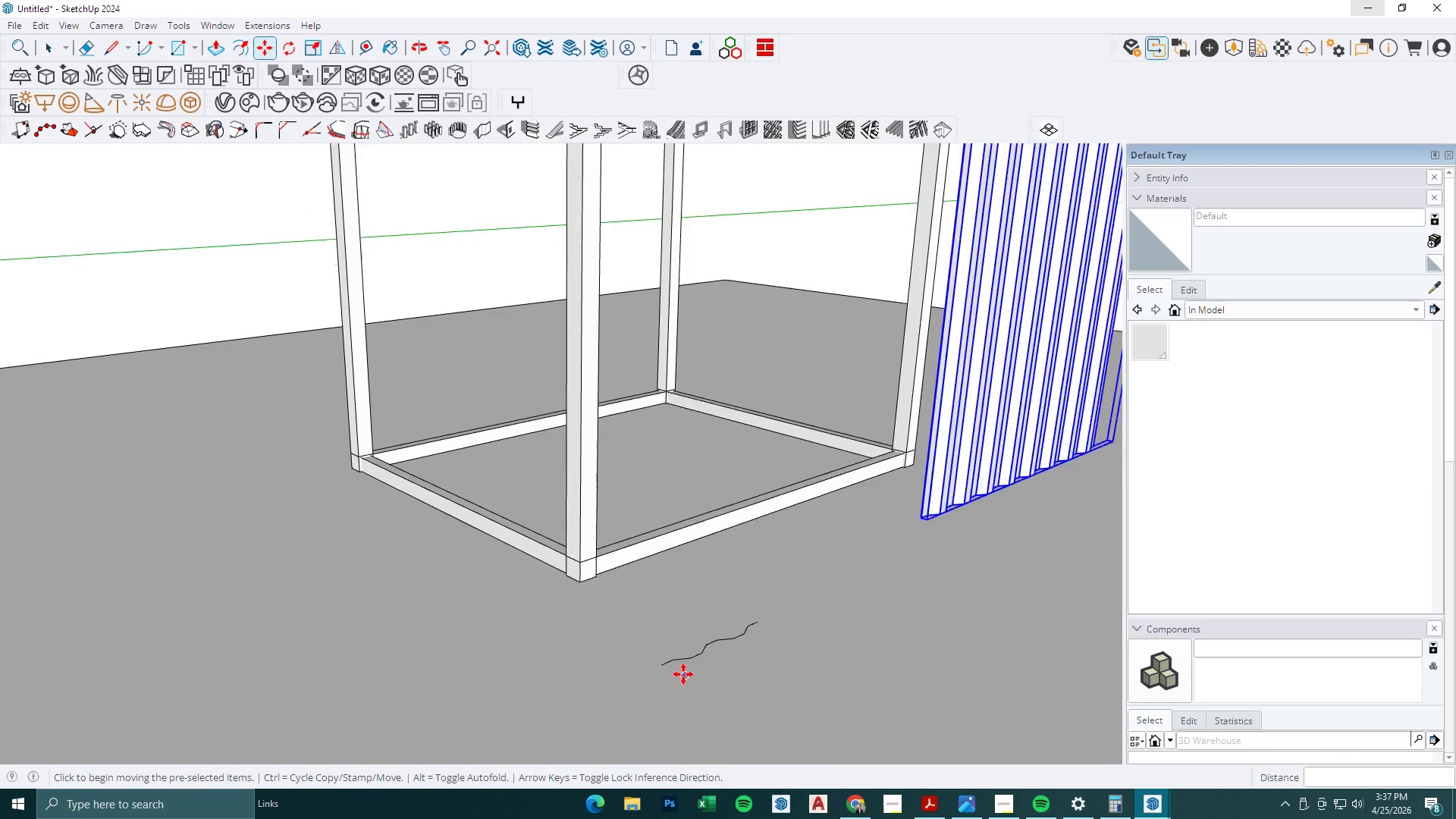 
key(L)
 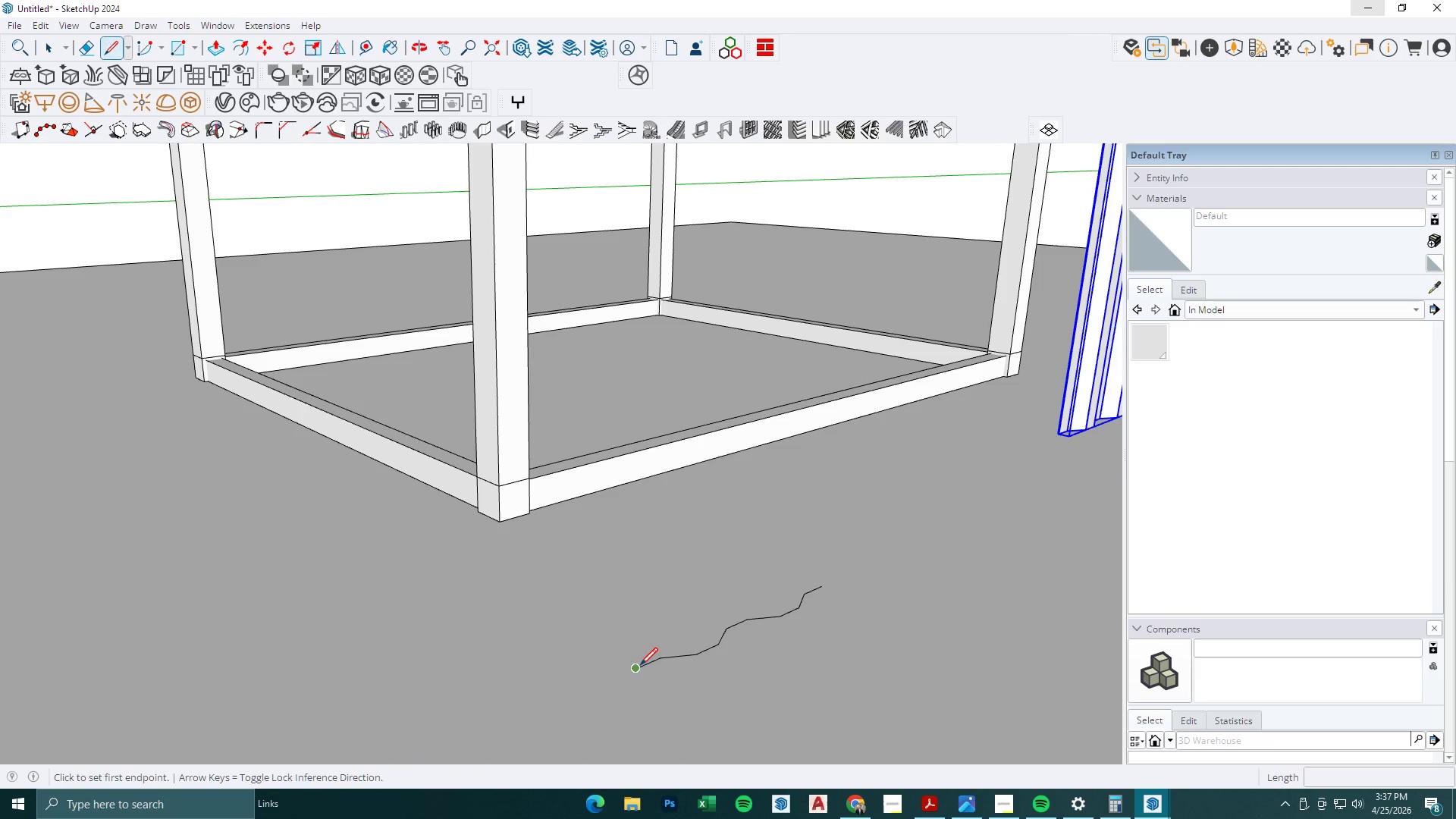 
scroll: coordinate [690, 648], scroll_direction: up, amount: 5.0
 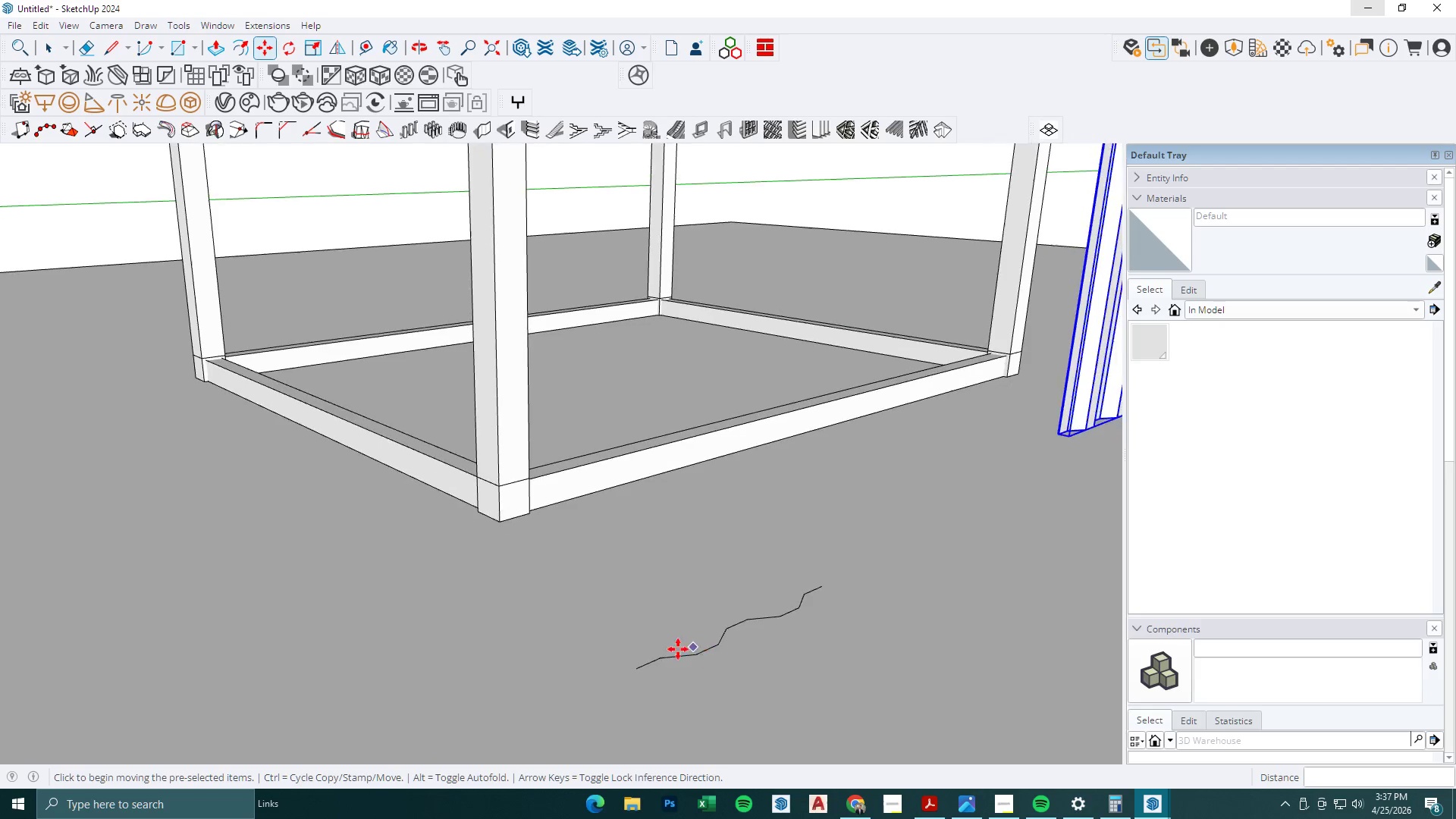 
left_click([639, 665])
 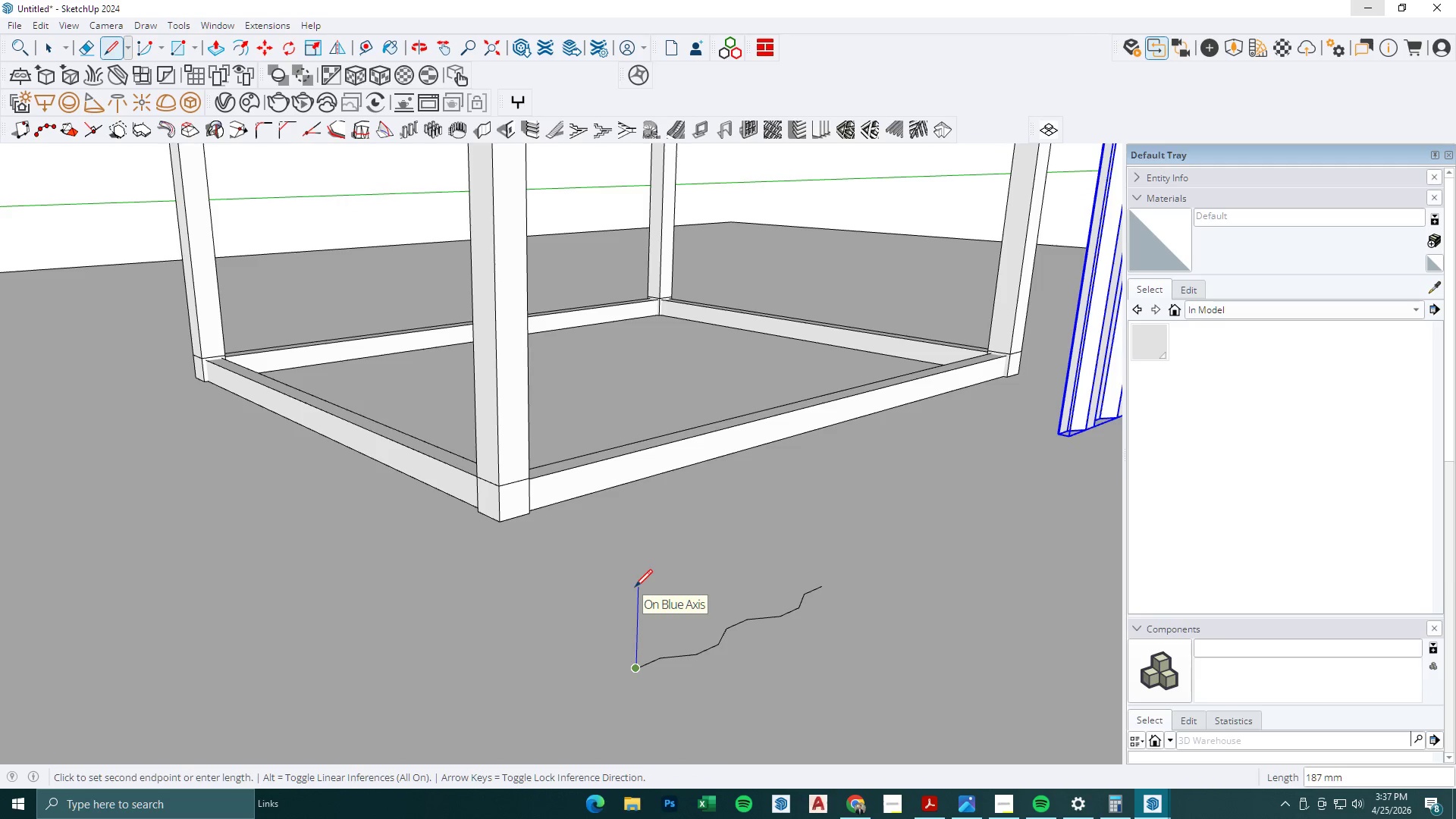 
key(Space)
 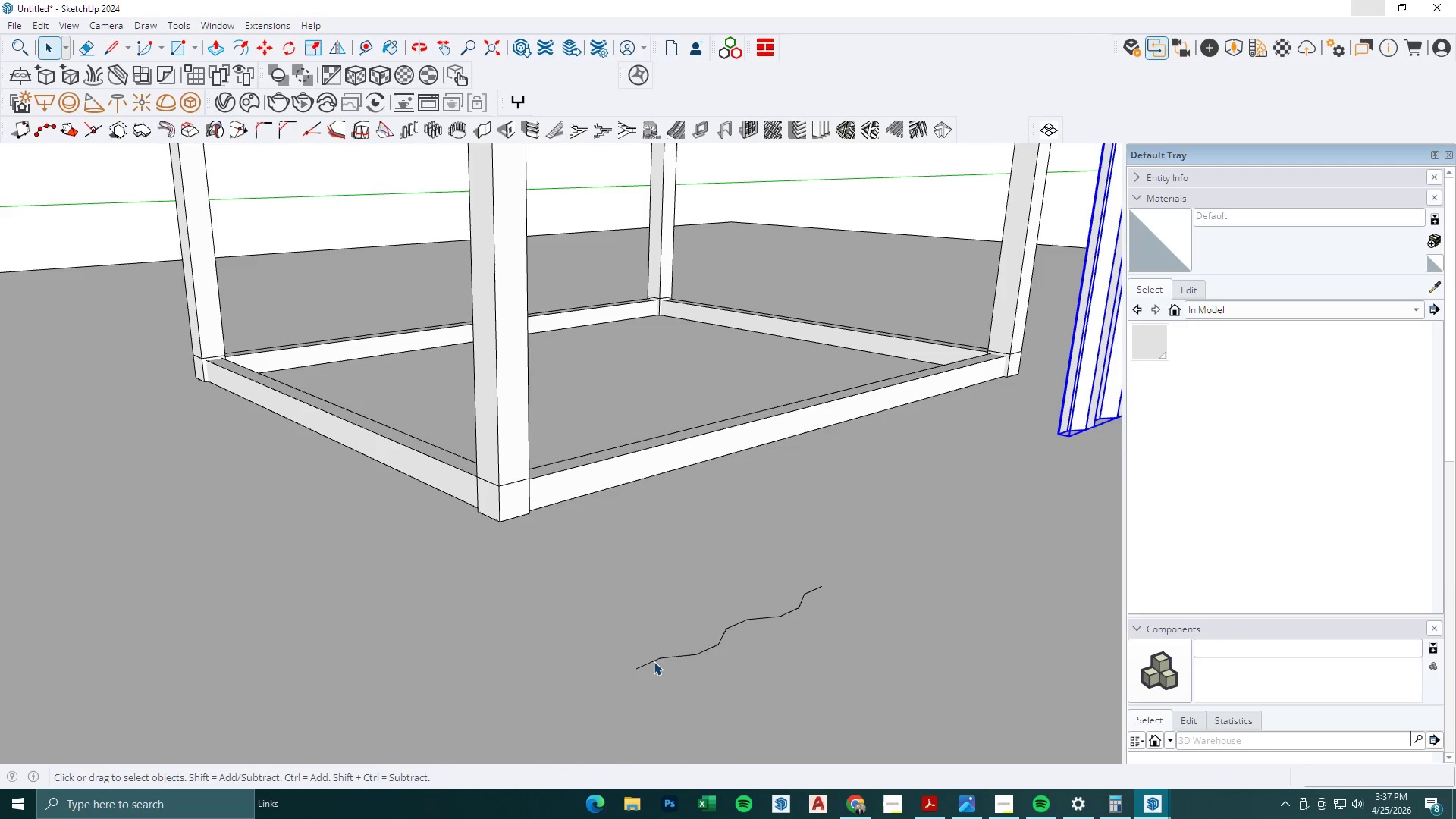 
hold_key(key=ControlLeft, duration=1.17)
left_click([654, 662])
 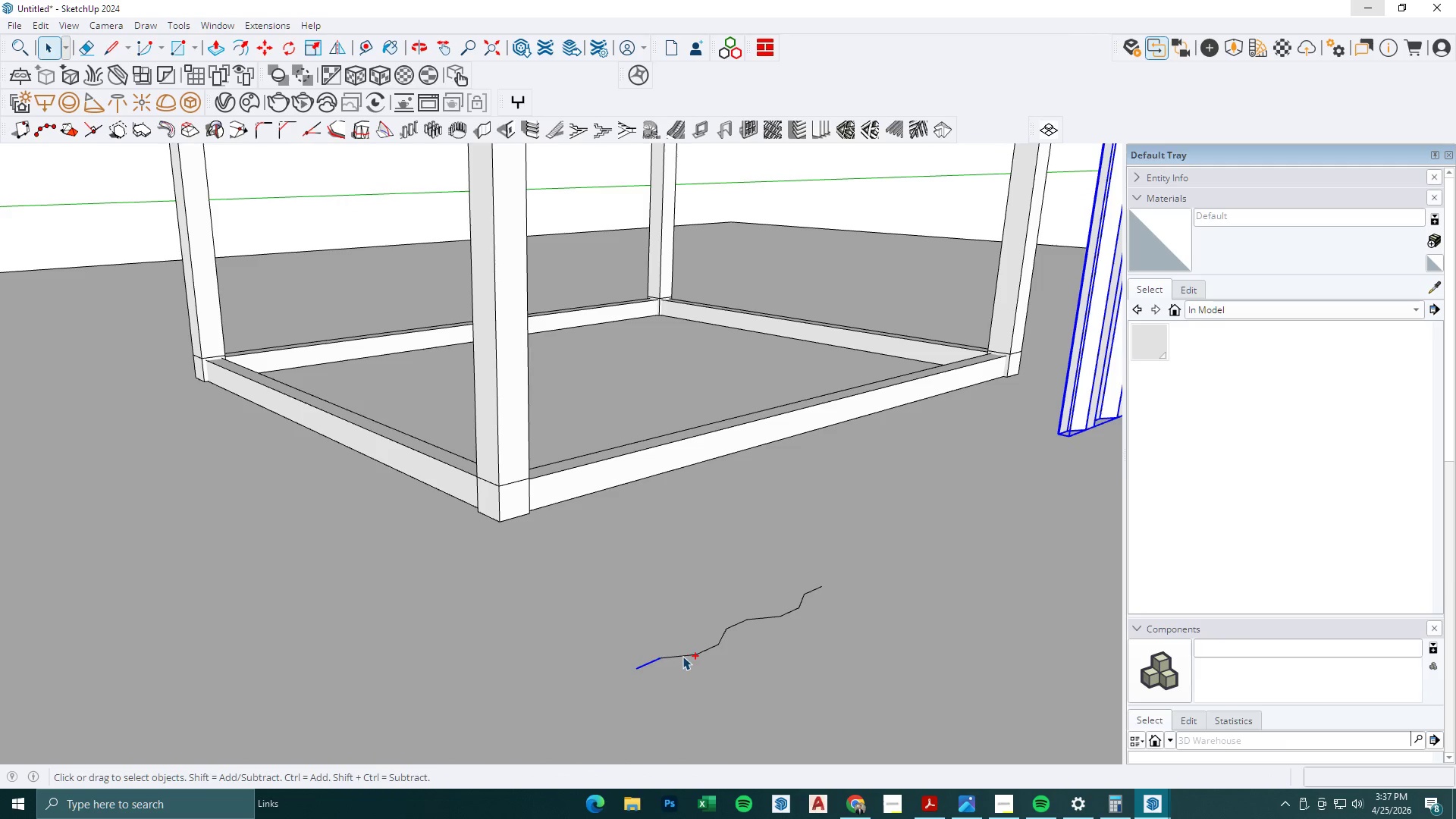 
double_click([683, 656])
 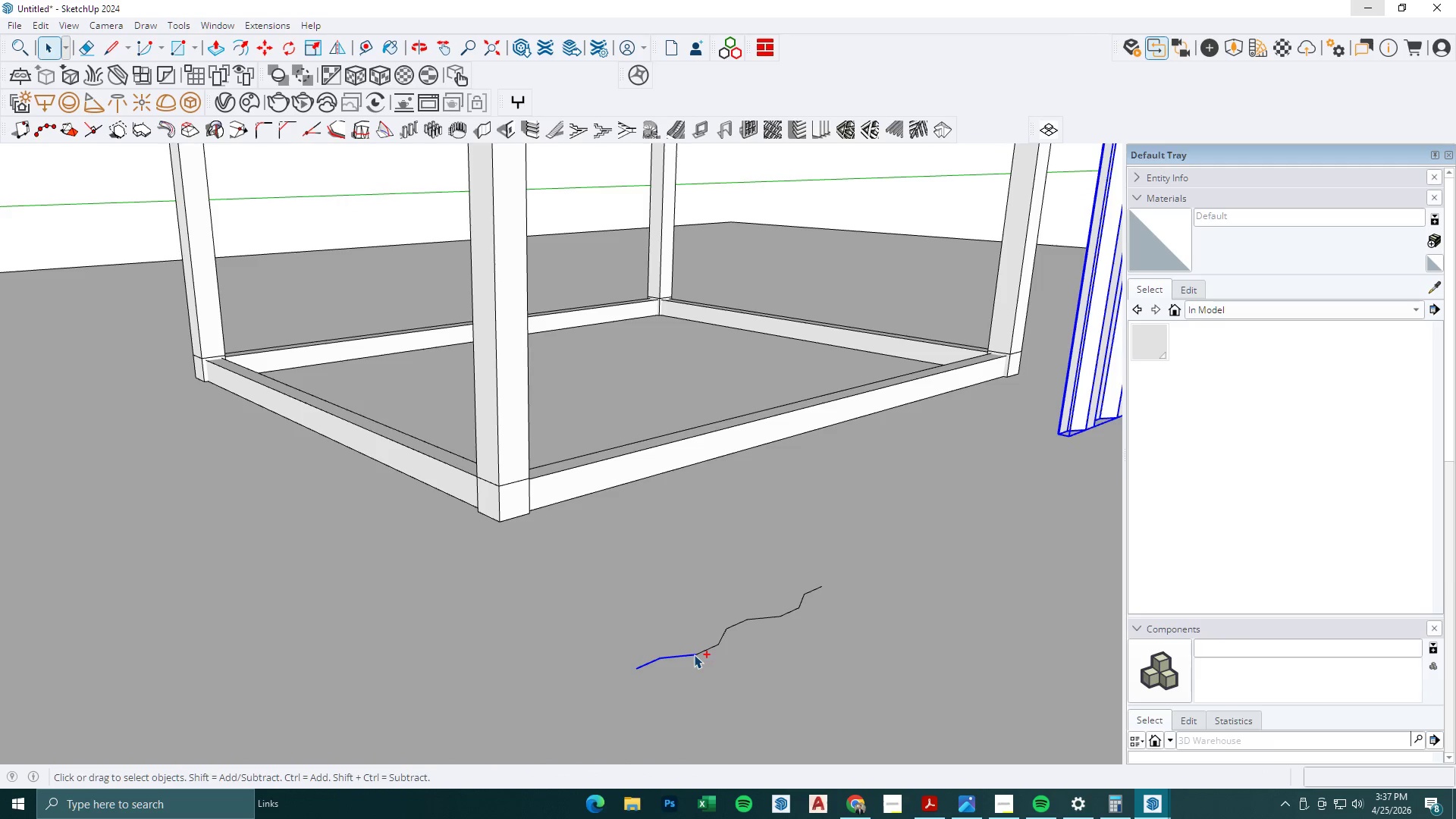 
double_click([694, 654])
 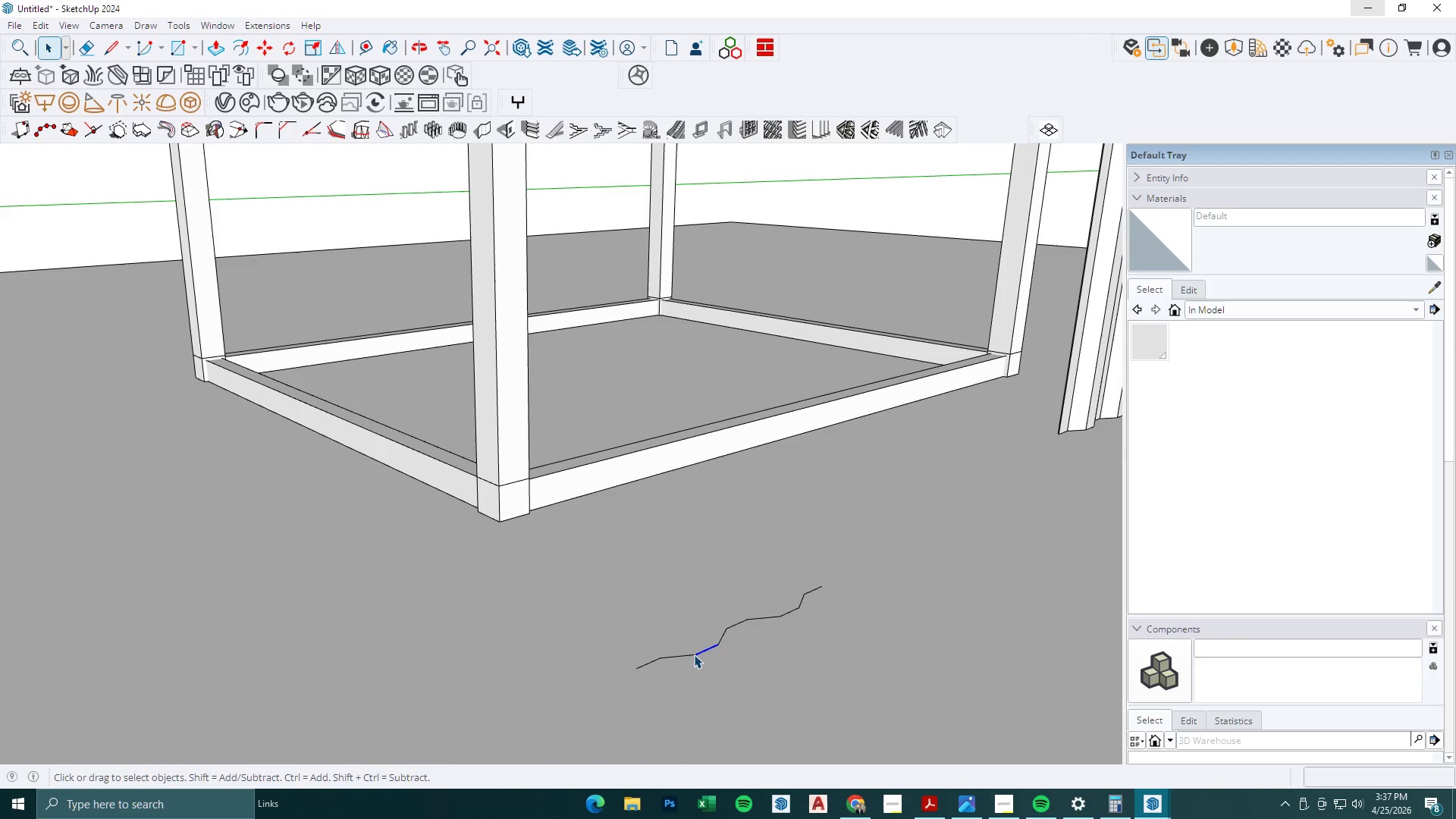 
triple_click([694, 654])
 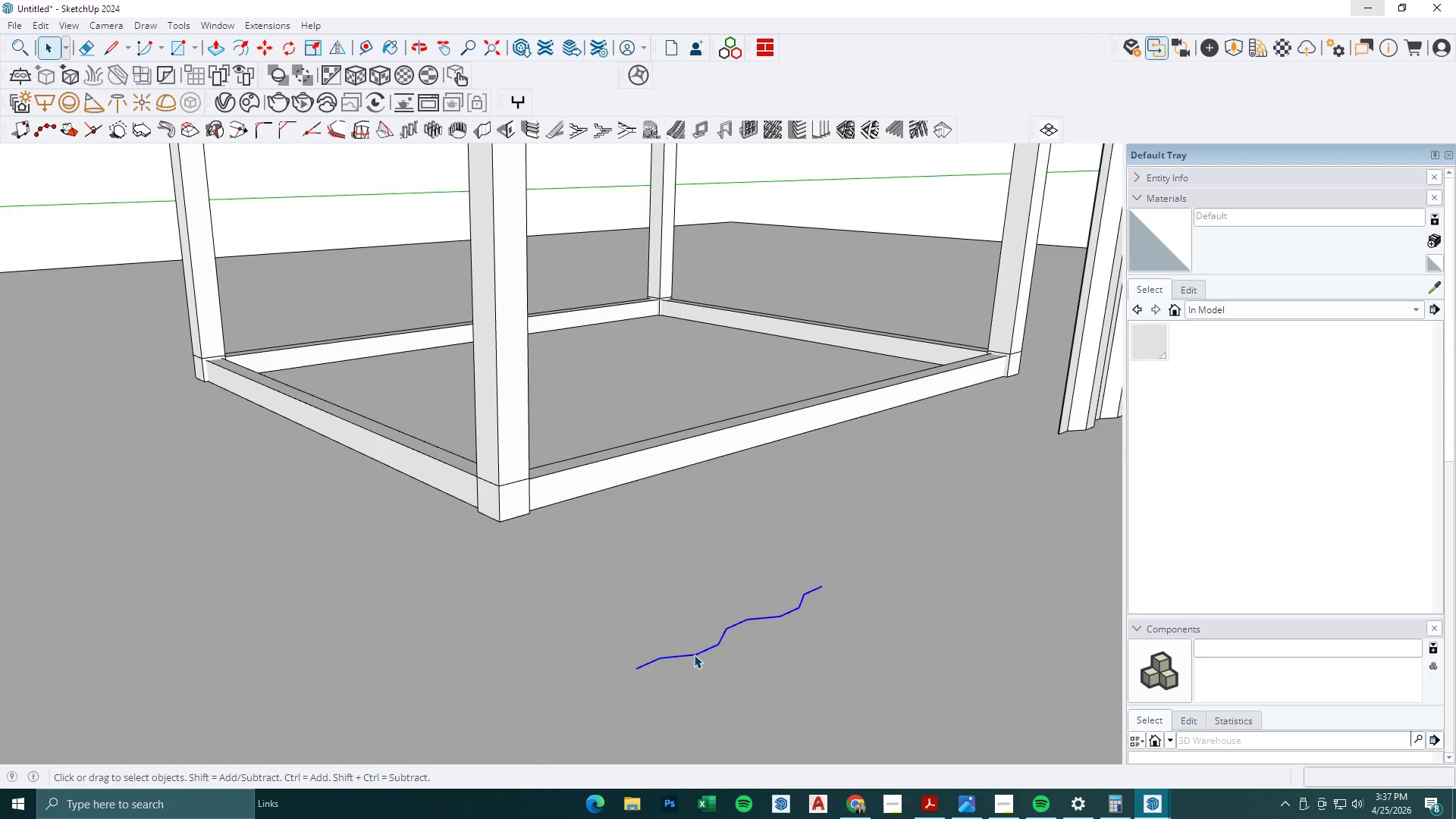 
triple_click([694, 654])
 